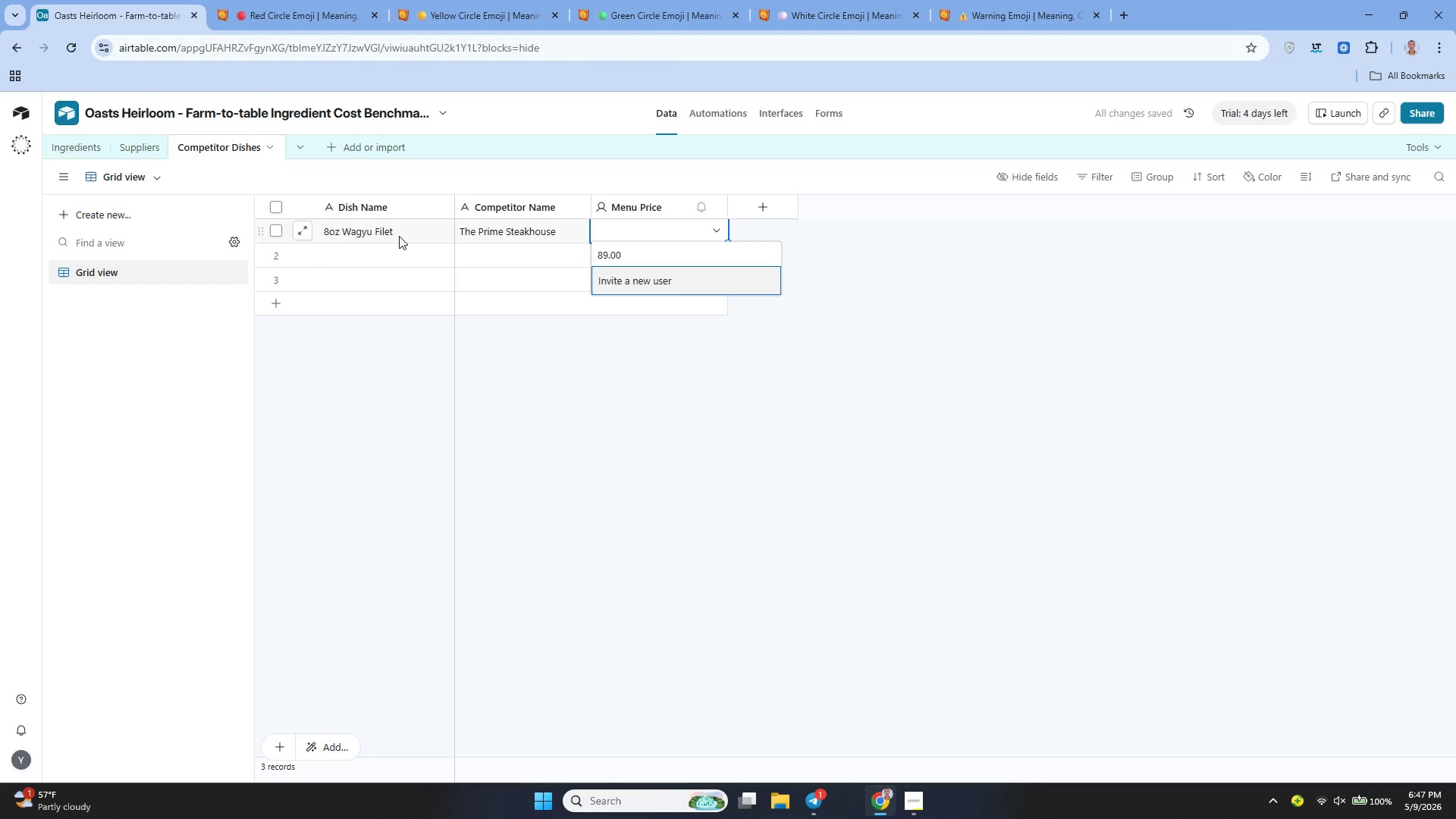 
wait(5.77)
 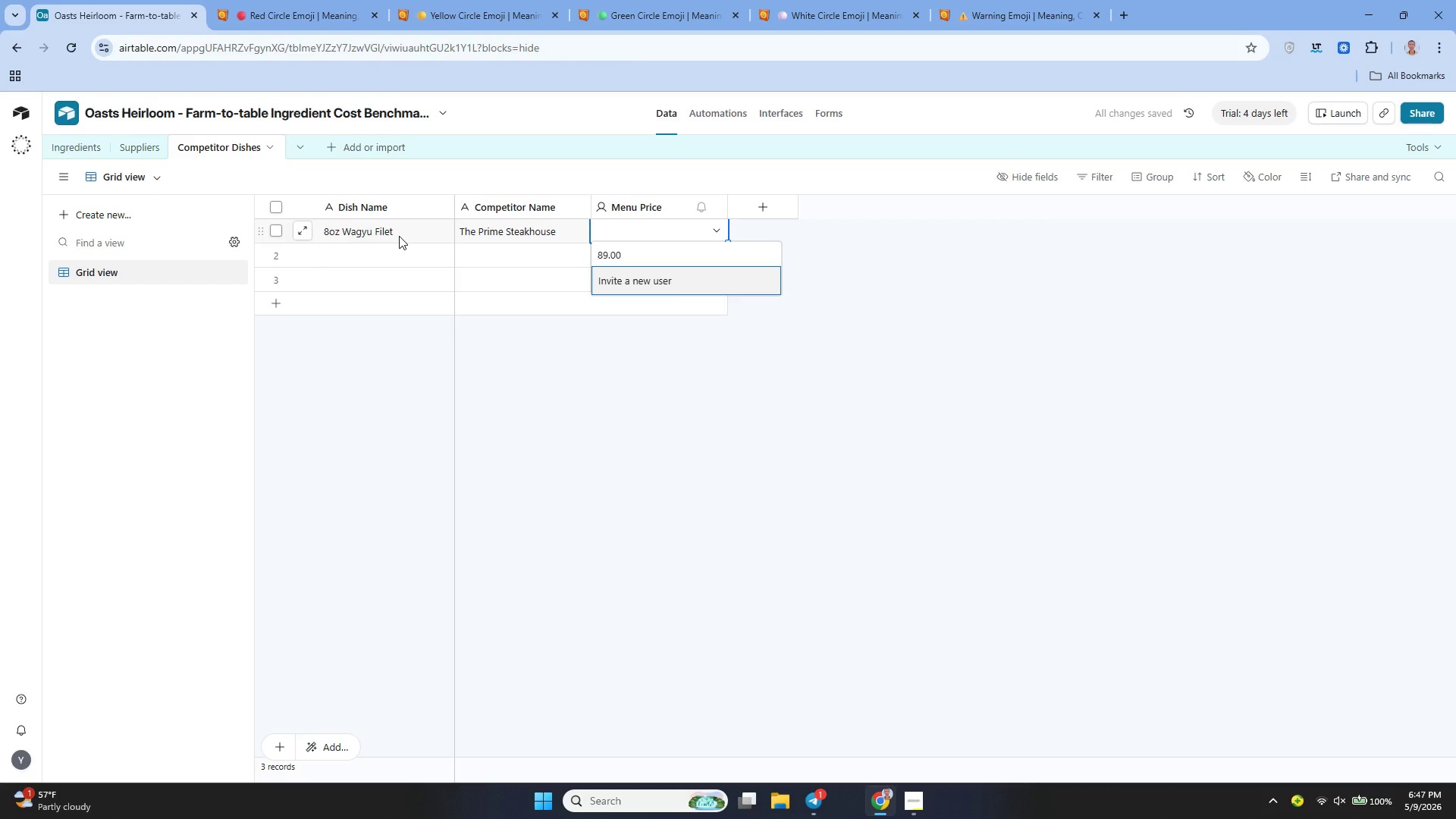 
left_click([710, 207])
 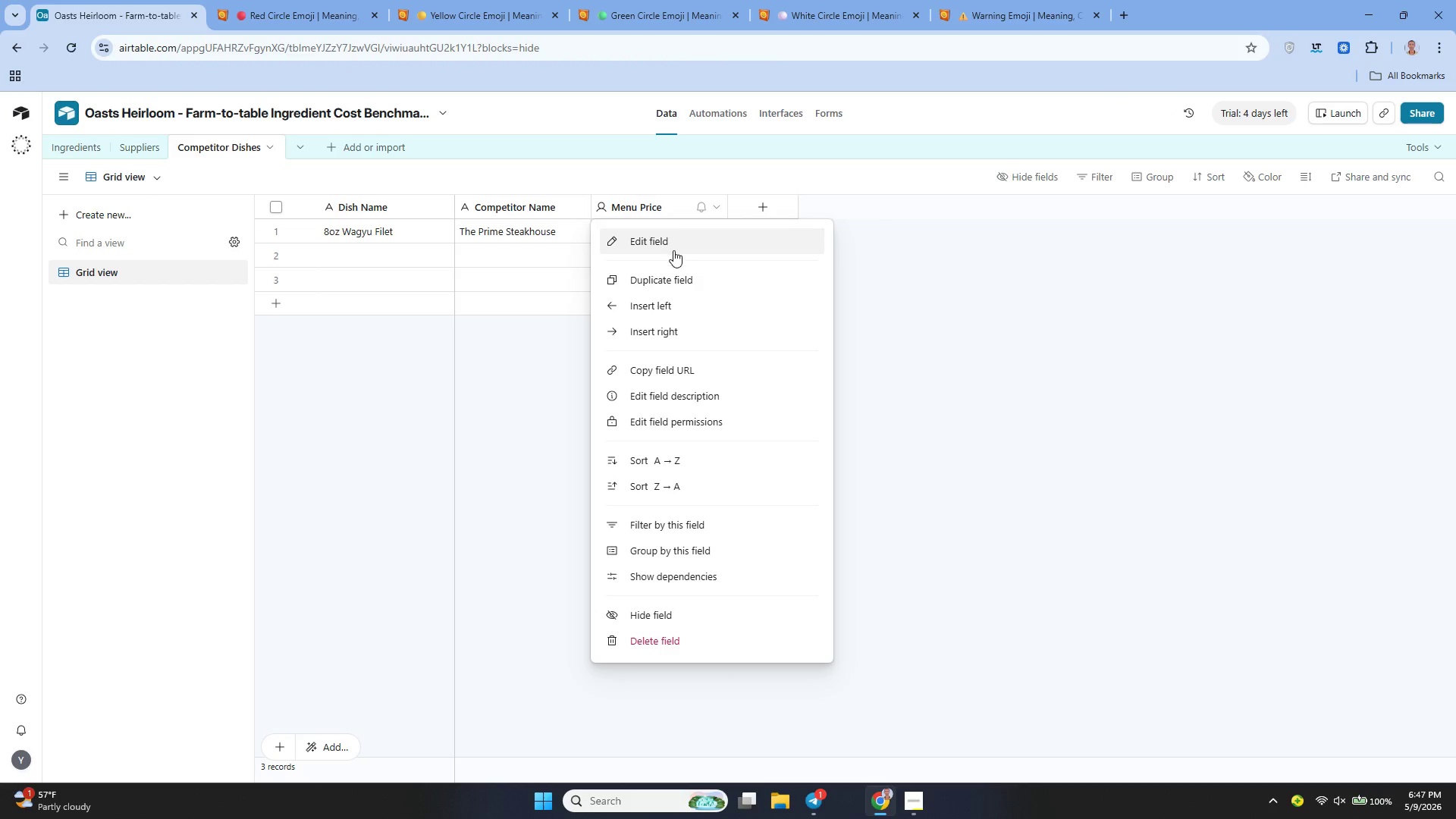 
left_click([670, 252])
 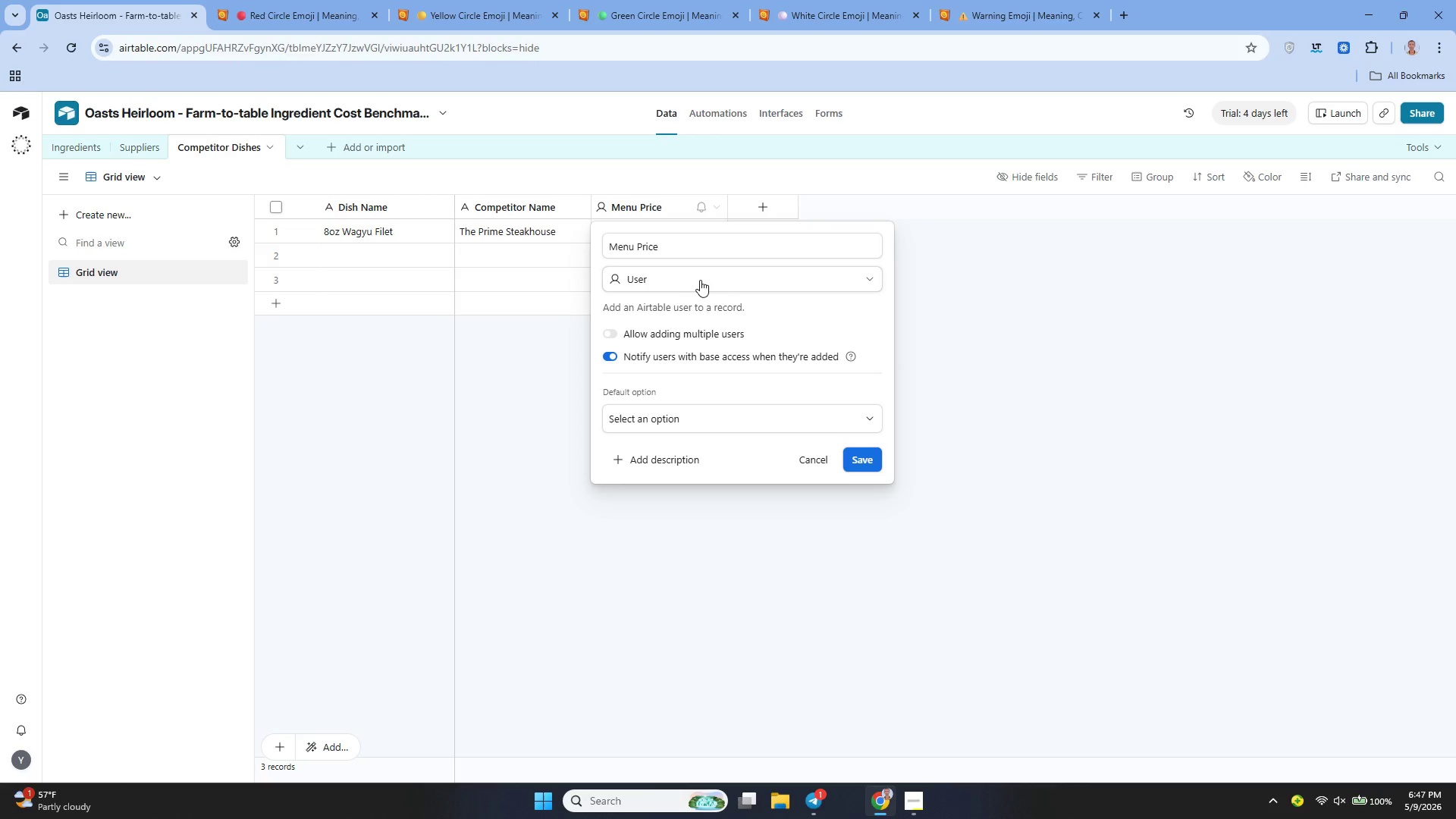 
left_click([702, 281])
 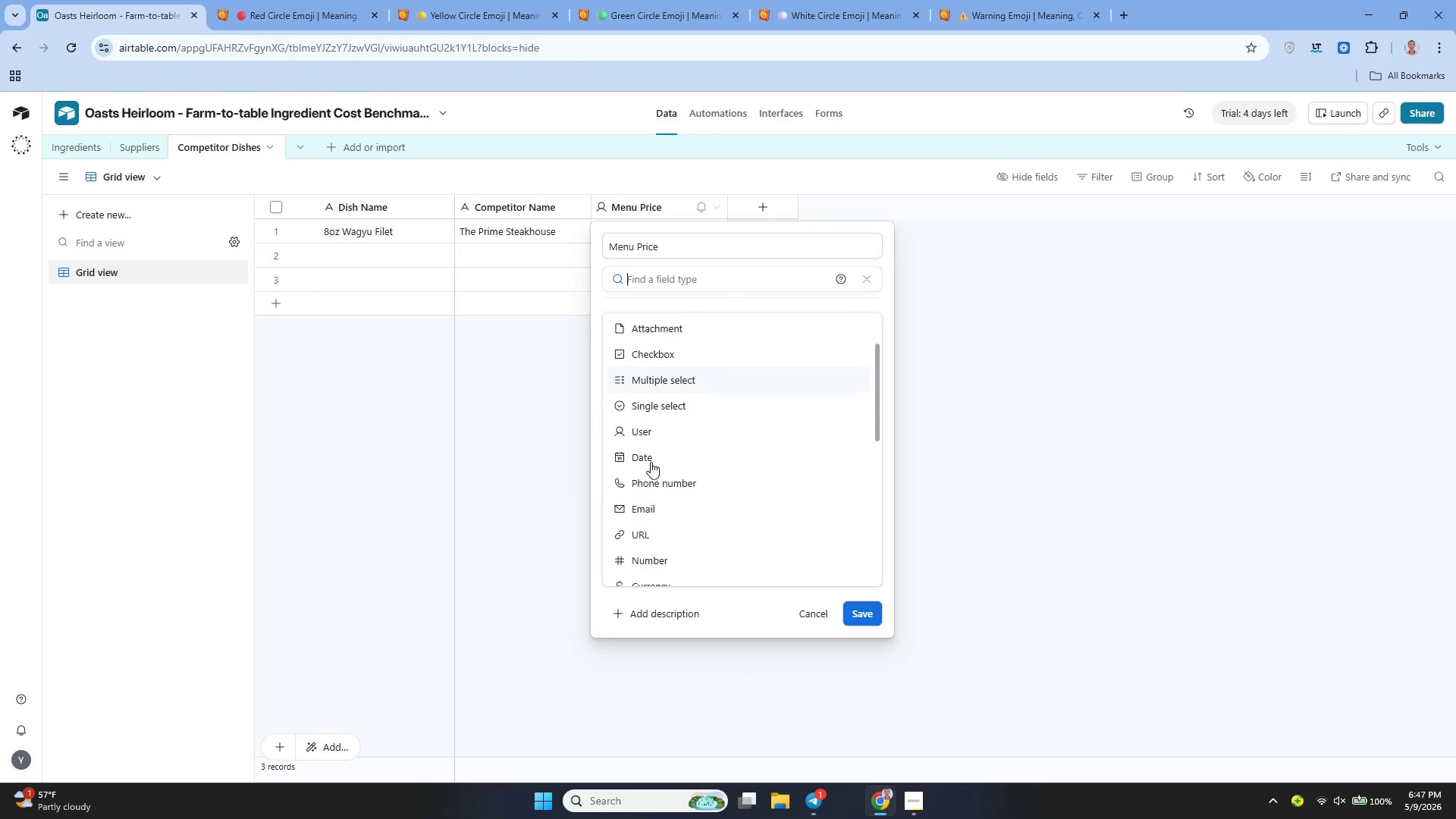 
wait(6.14)
 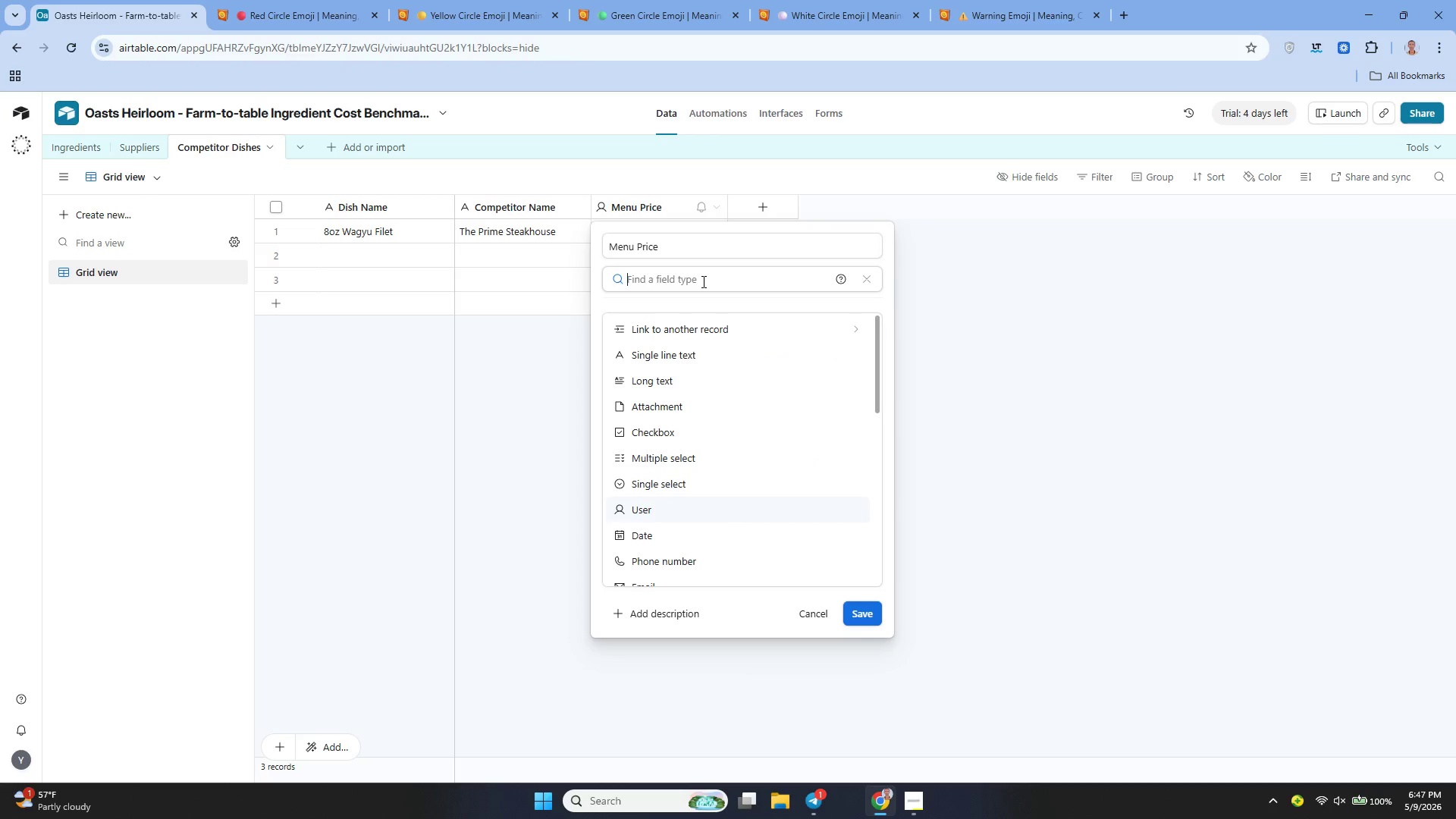 
left_click([652, 479])
 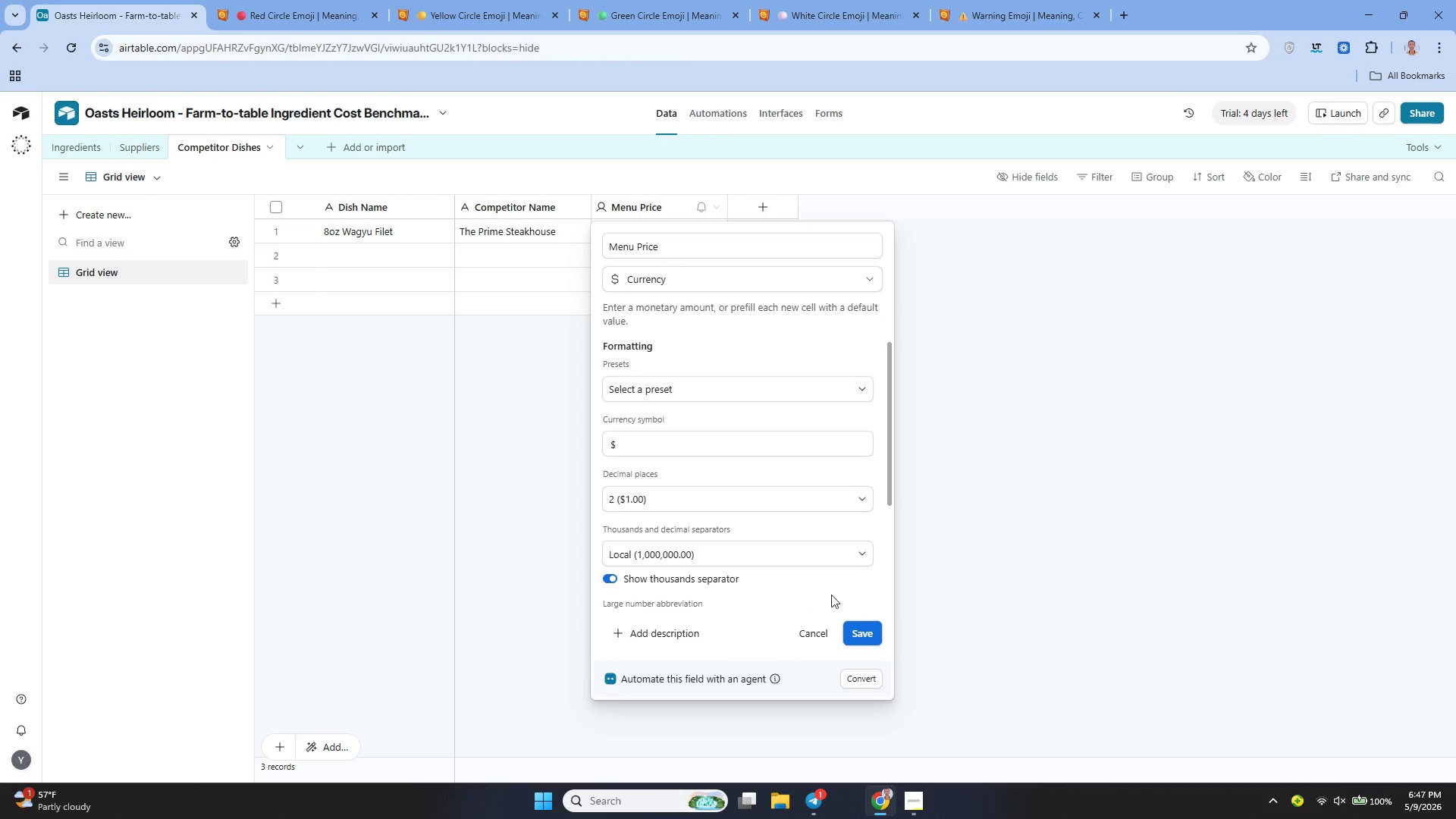 
left_click([874, 636])
 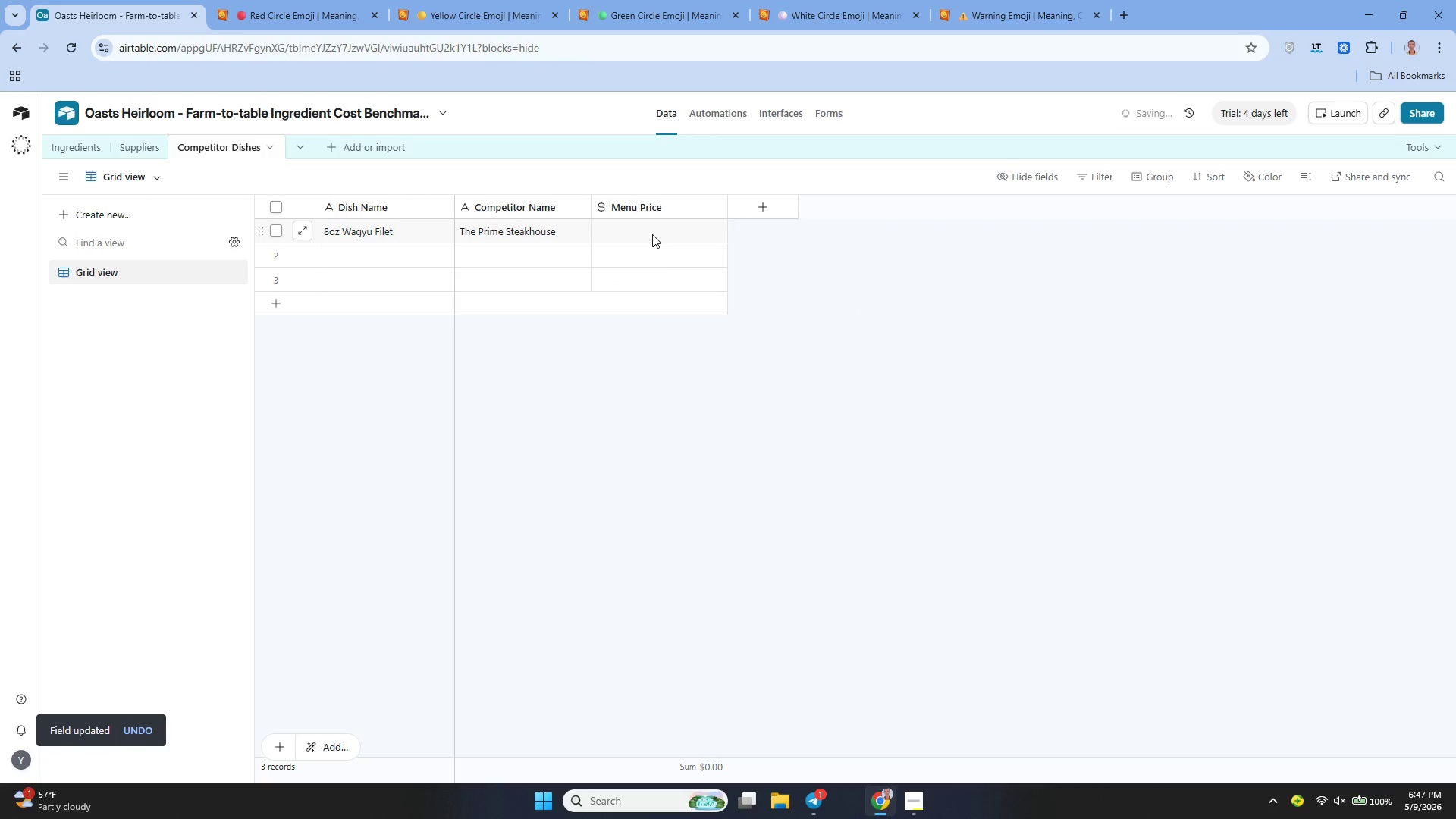 
left_click([645, 235])
 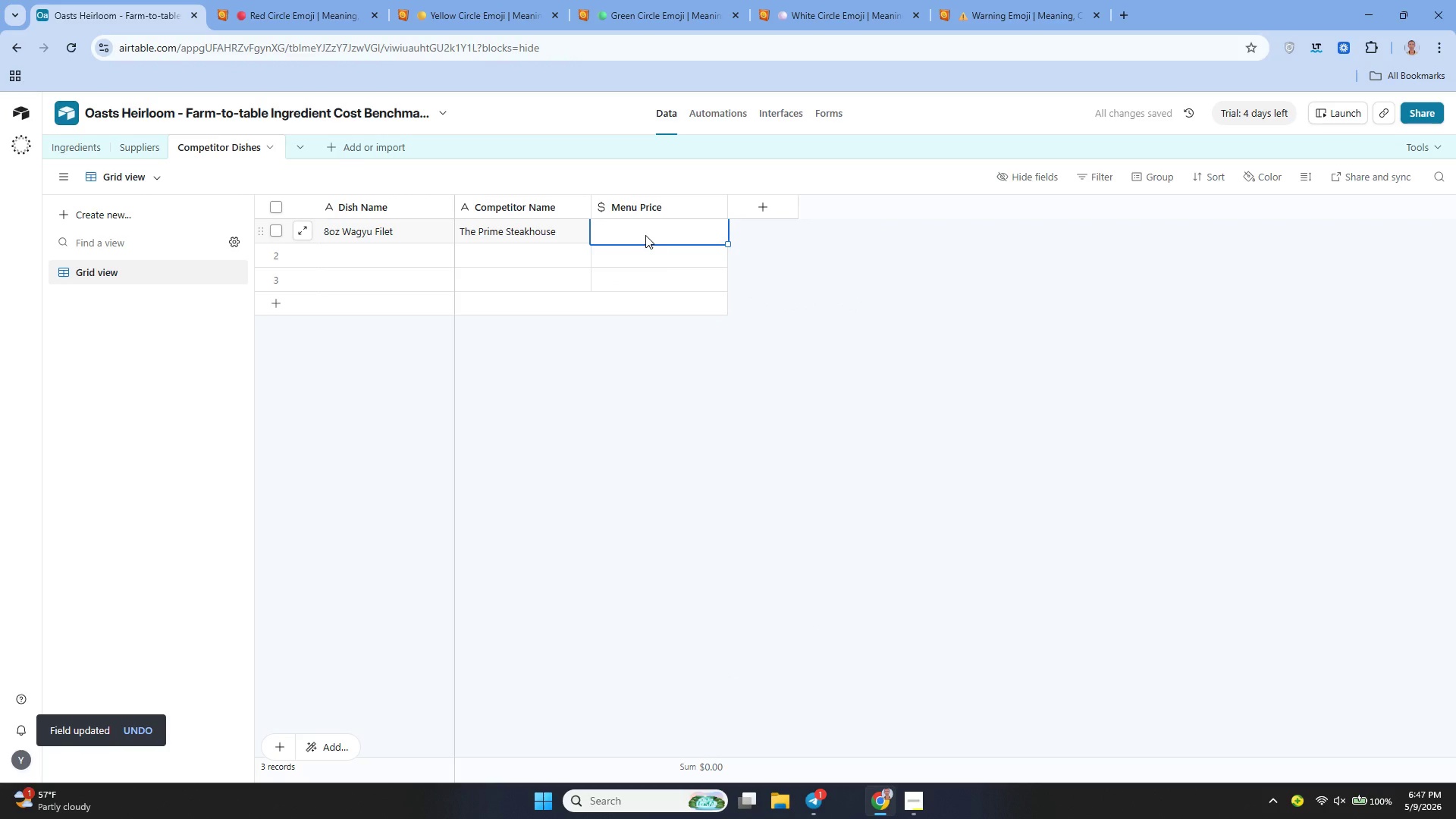 
type(89)
 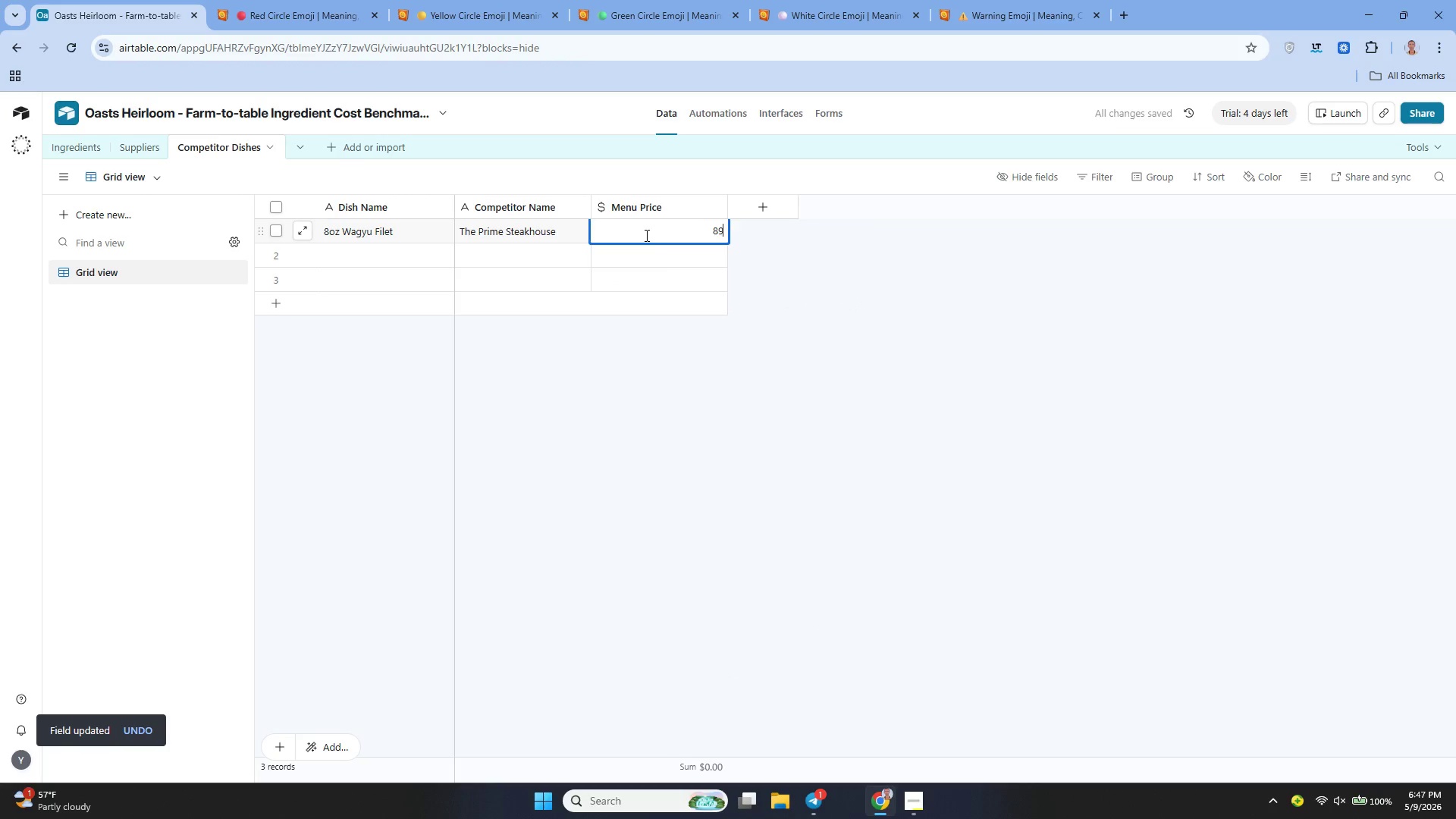 
key(Enter)
 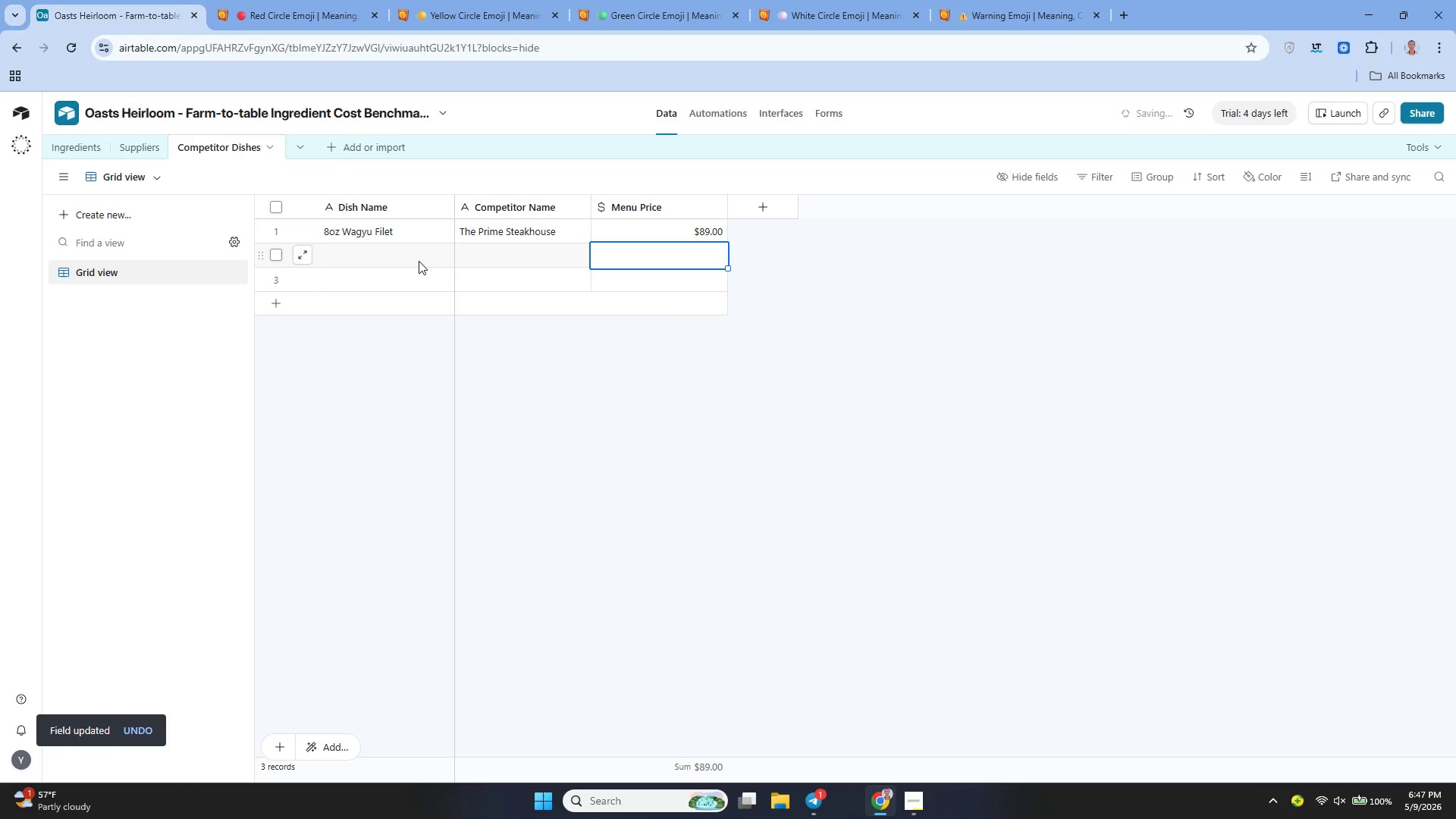 
left_click([404, 260])
 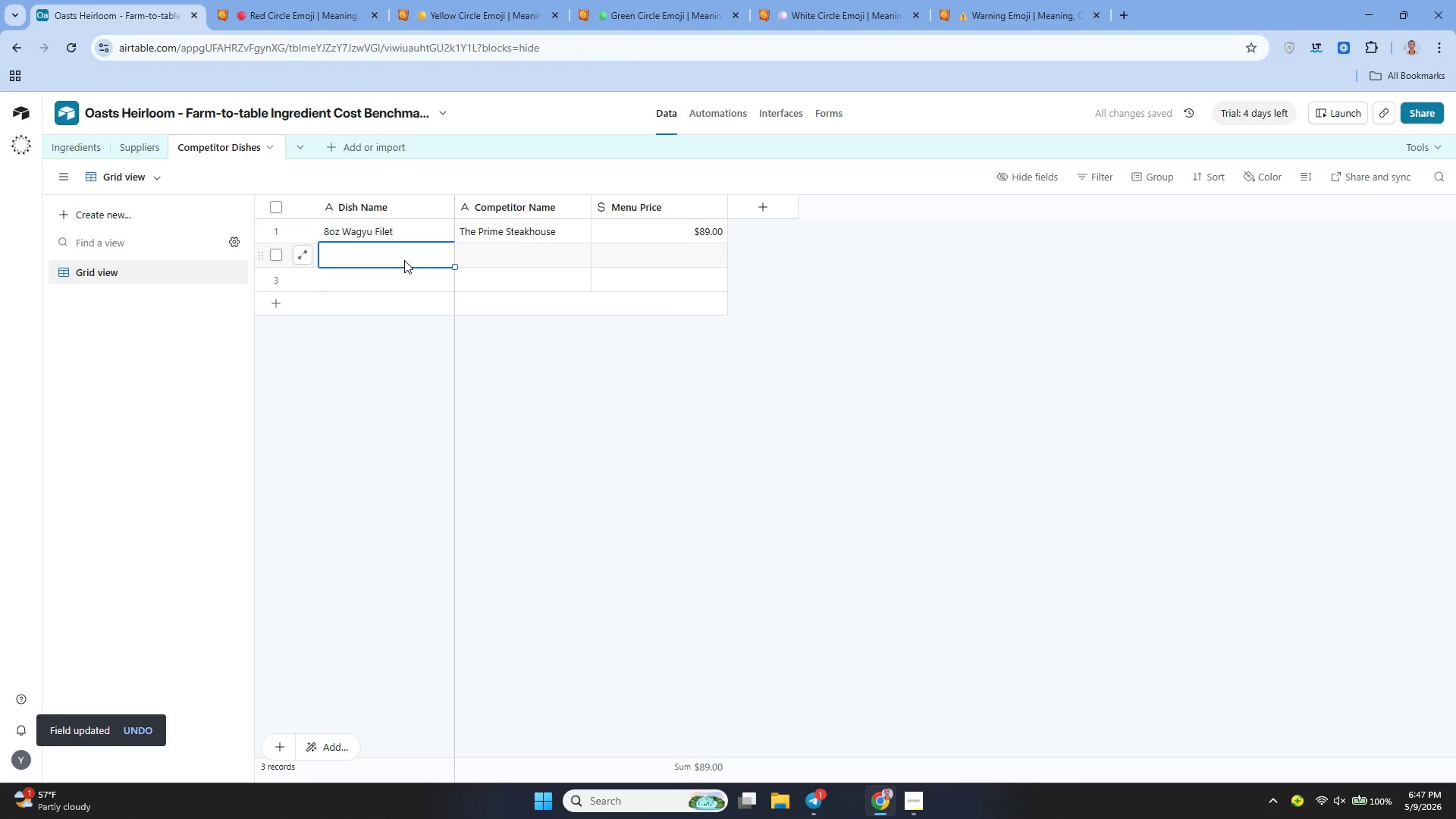 
type(B)
key(Backspace)
type(*0z Wagyu)
 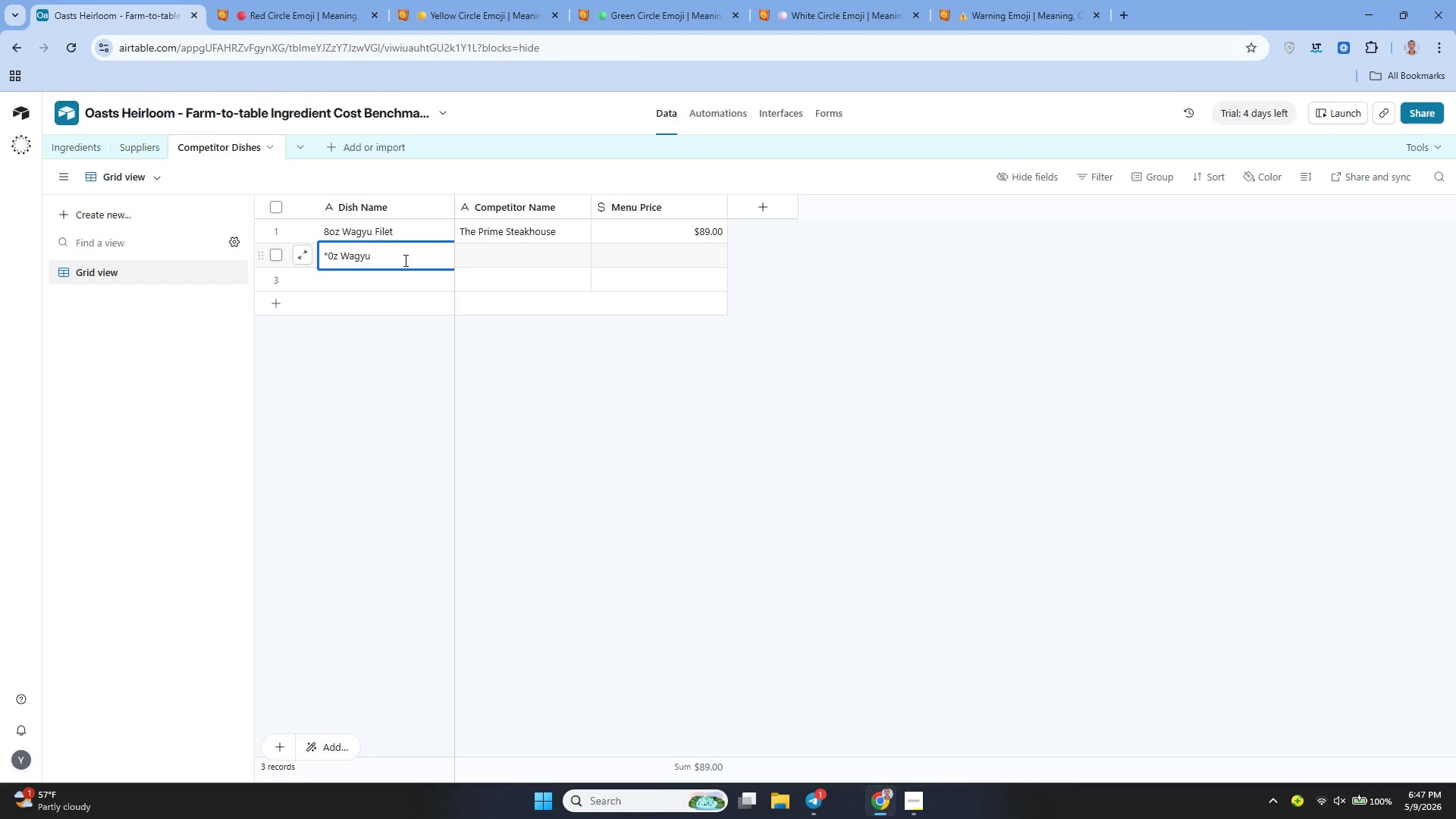 
key(ArrowLeft)
 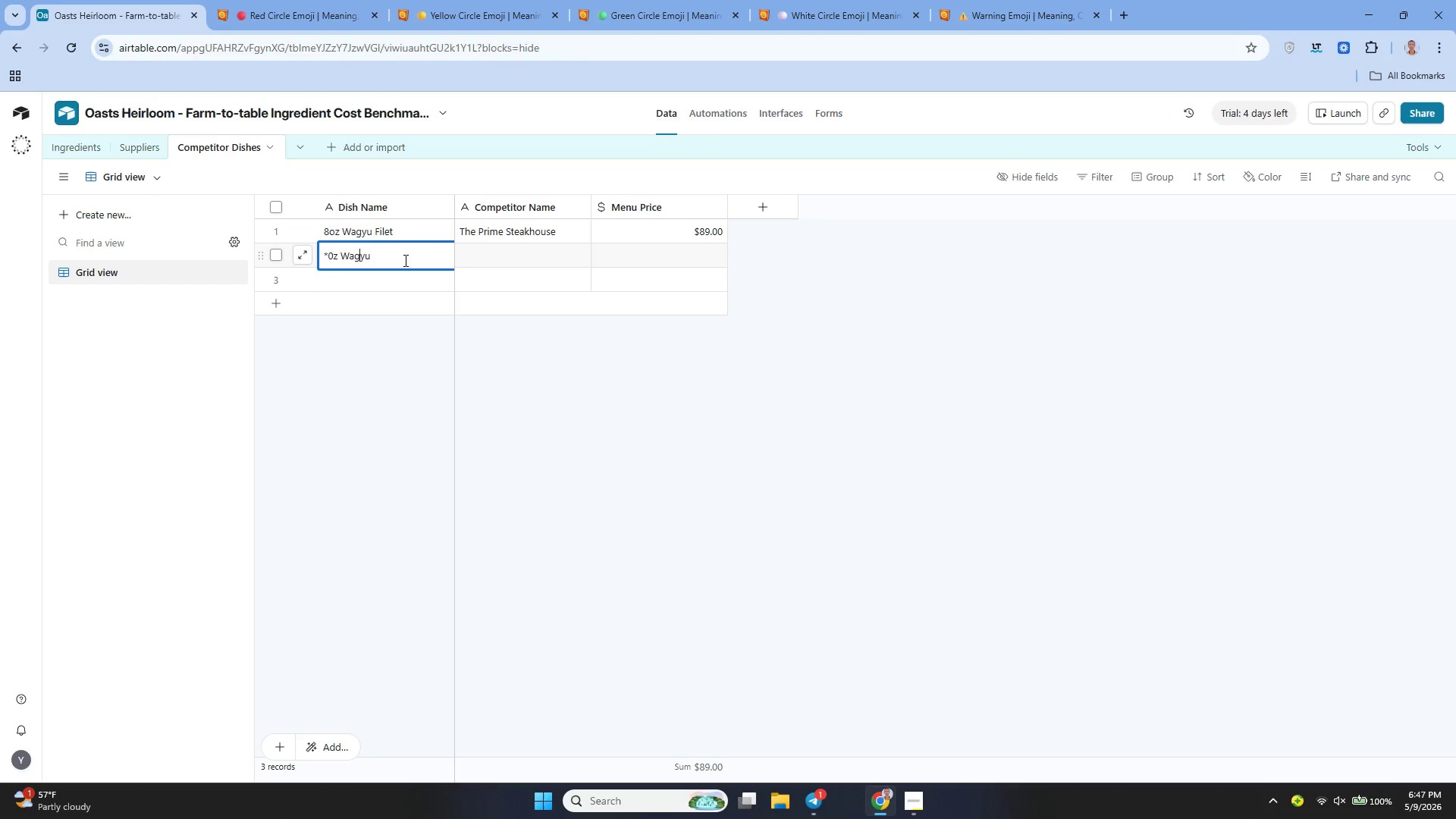 
key(ArrowLeft)
 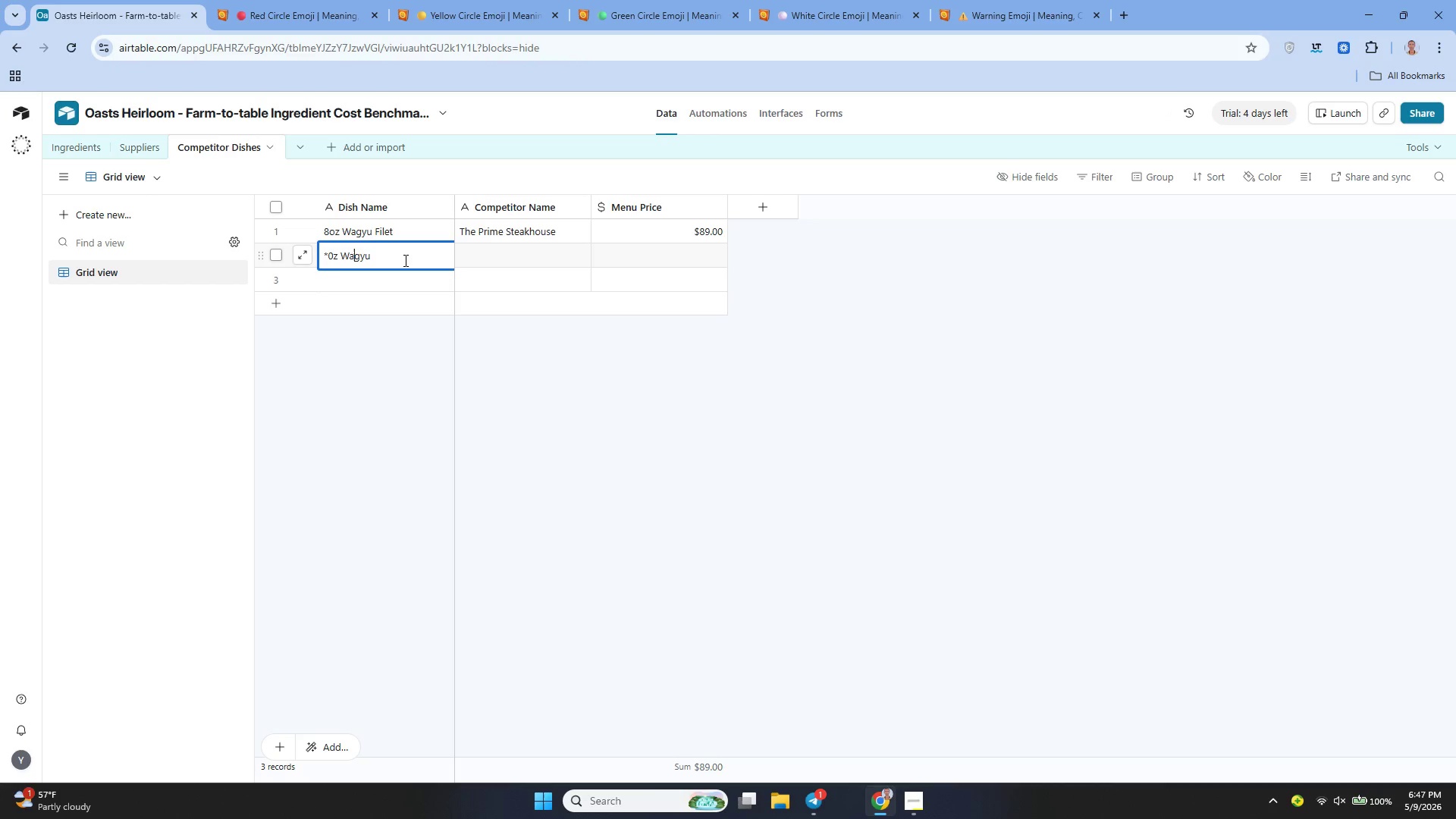 
key(ArrowLeft)
 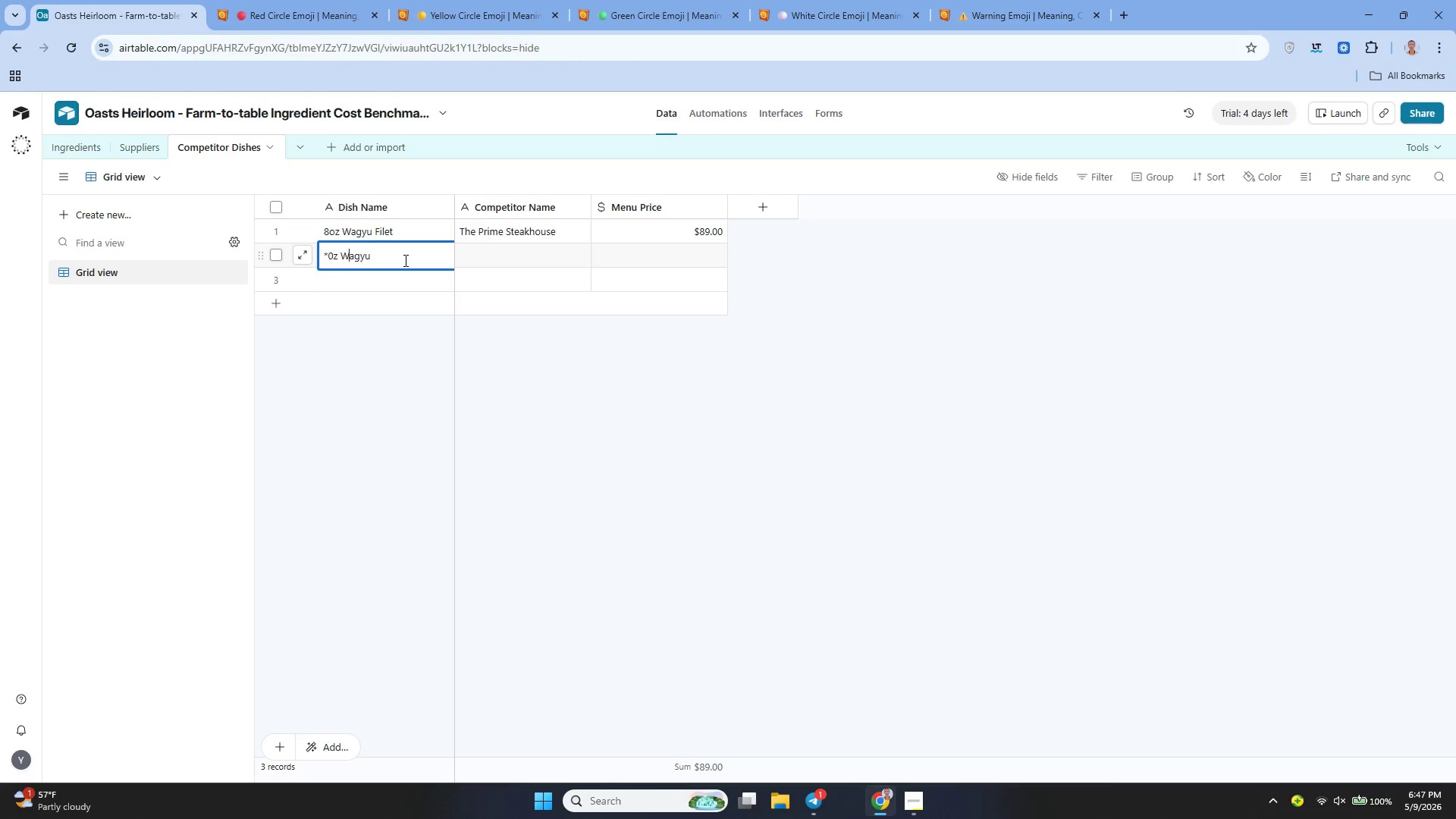 
key(ArrowLeft)
 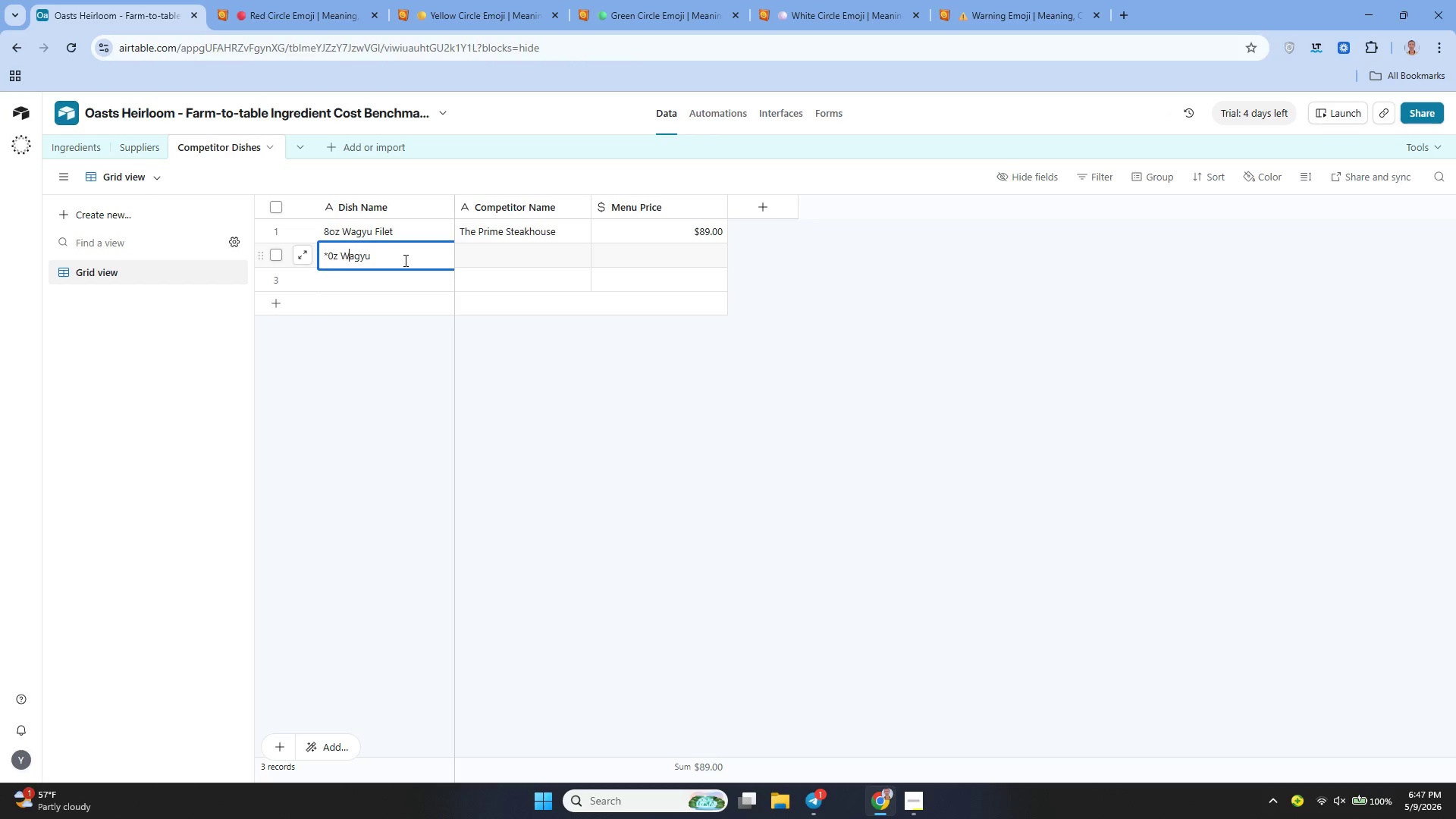 
key(ArrowLeft)
 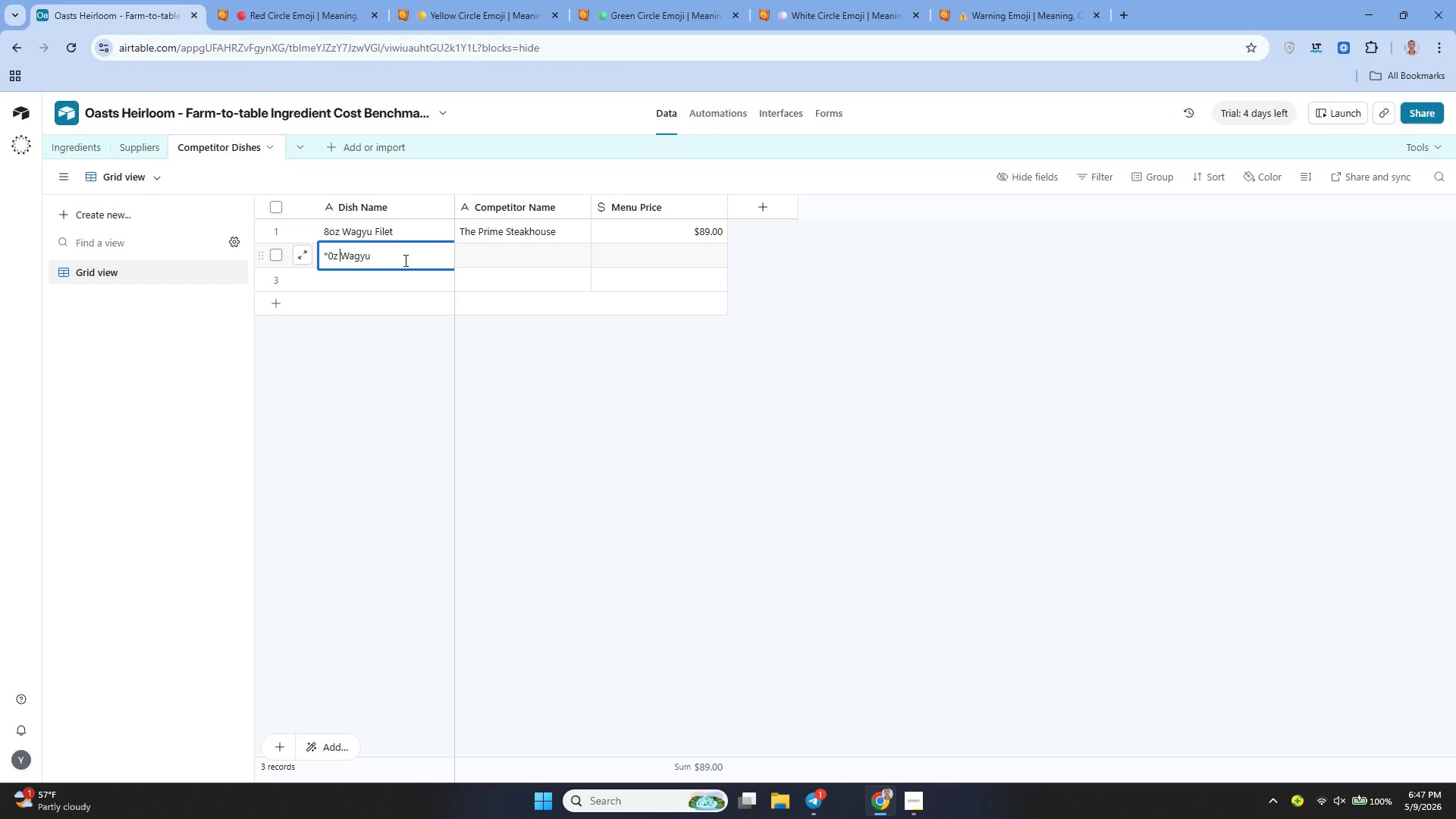 
key(ArrowLeft)
 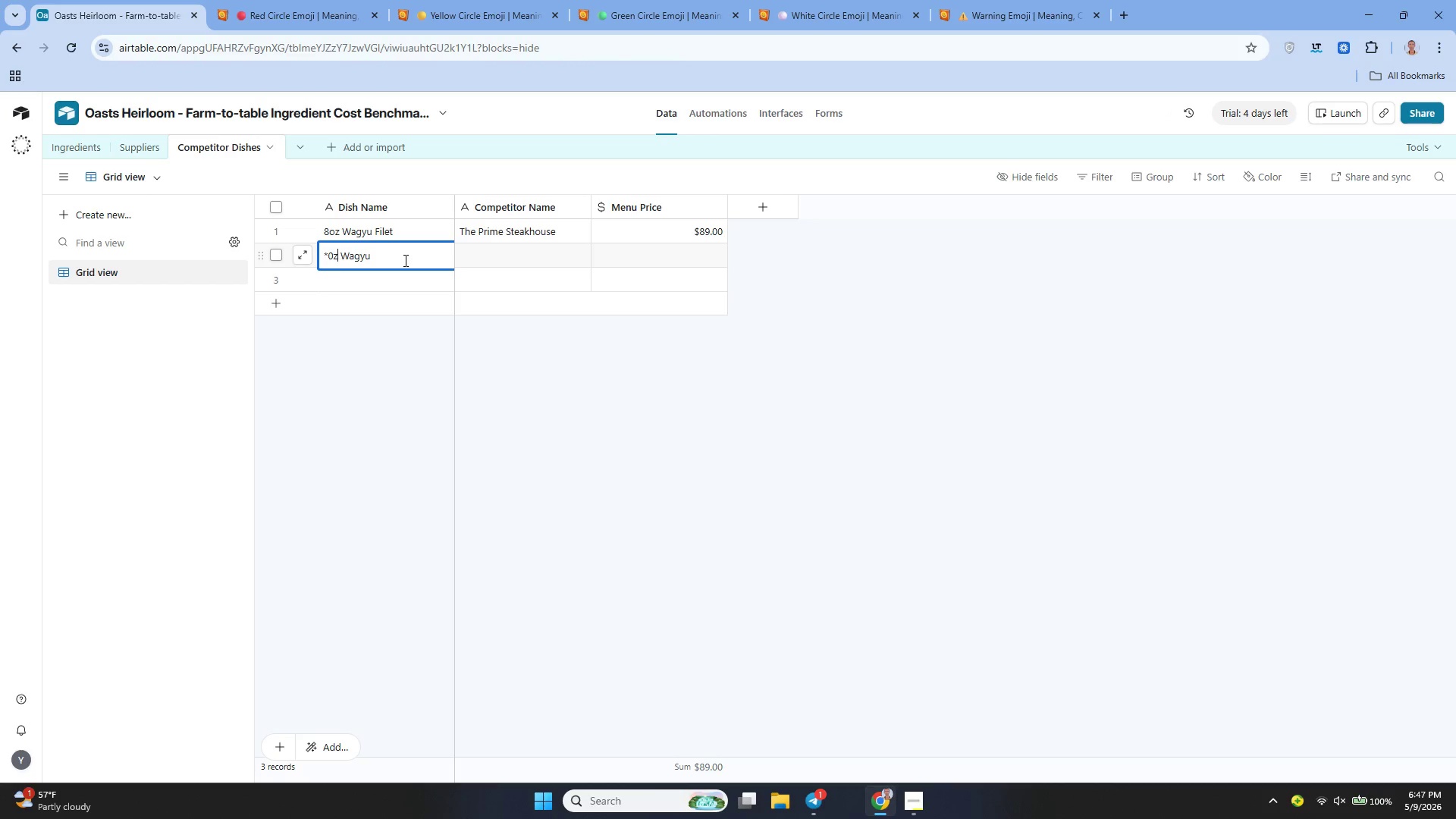 
key(ArrowLeft)
 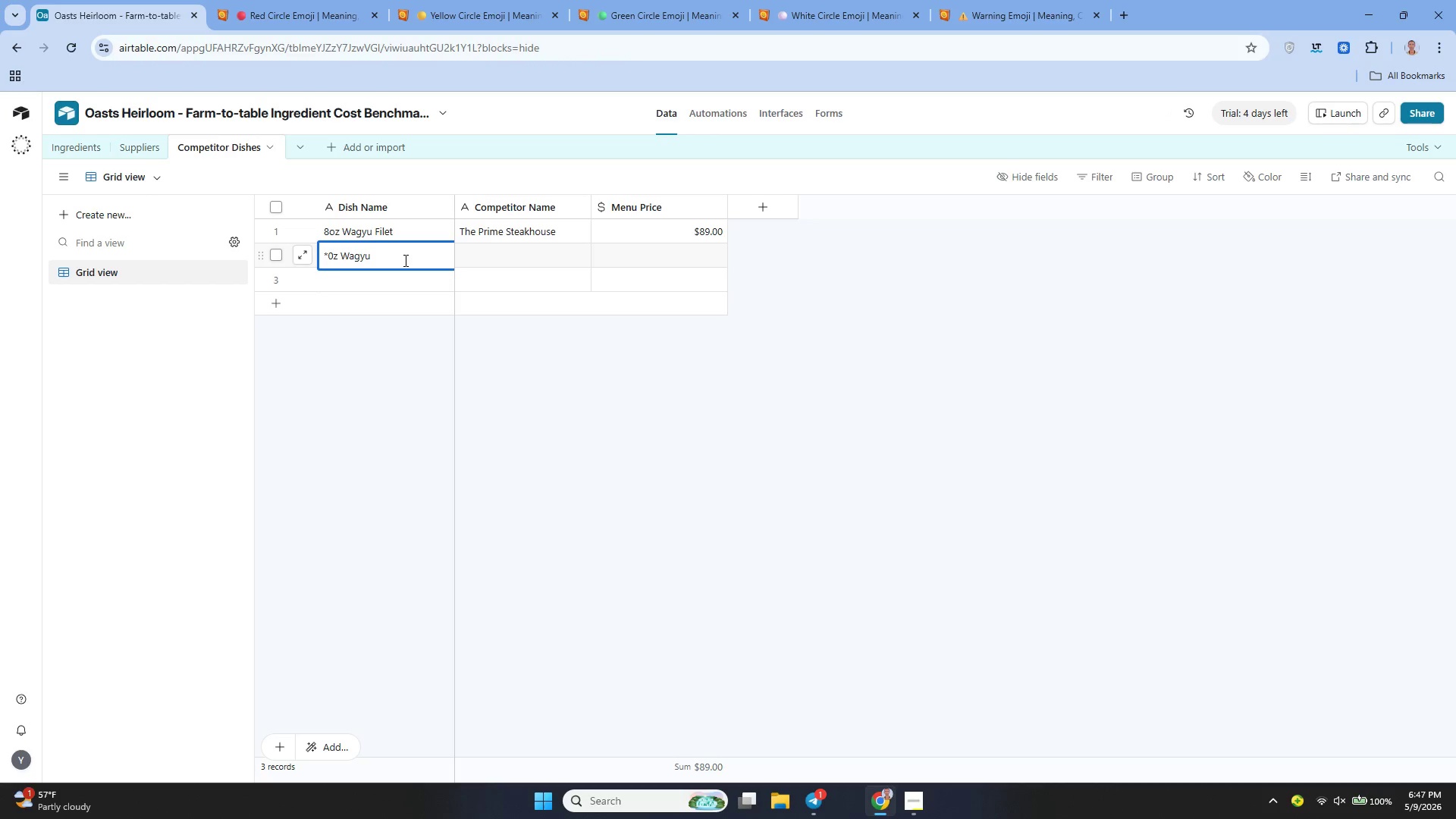 
key(ArrowLeft)
 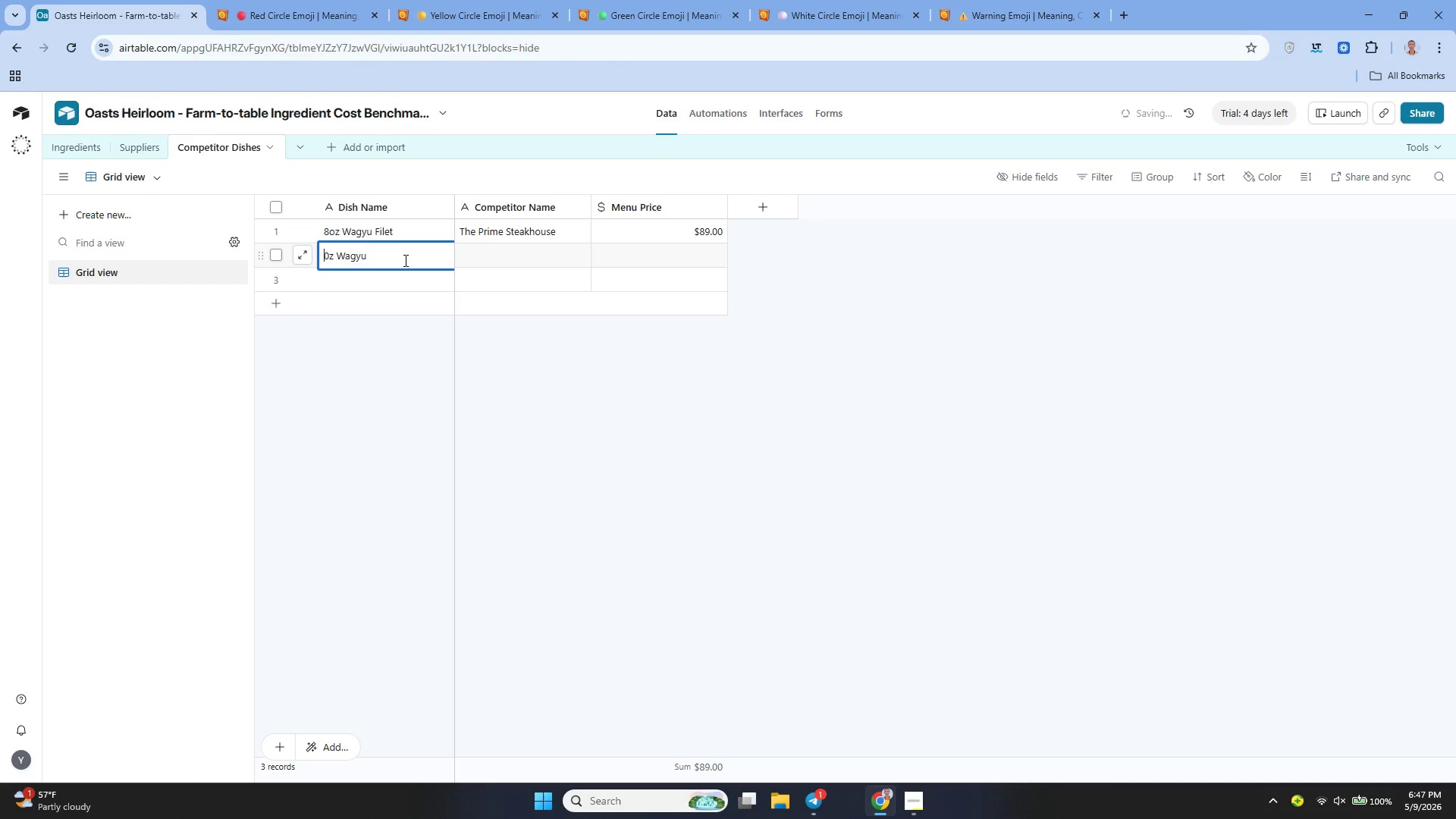 
key(Backspace)
type(8 Fi;et)
 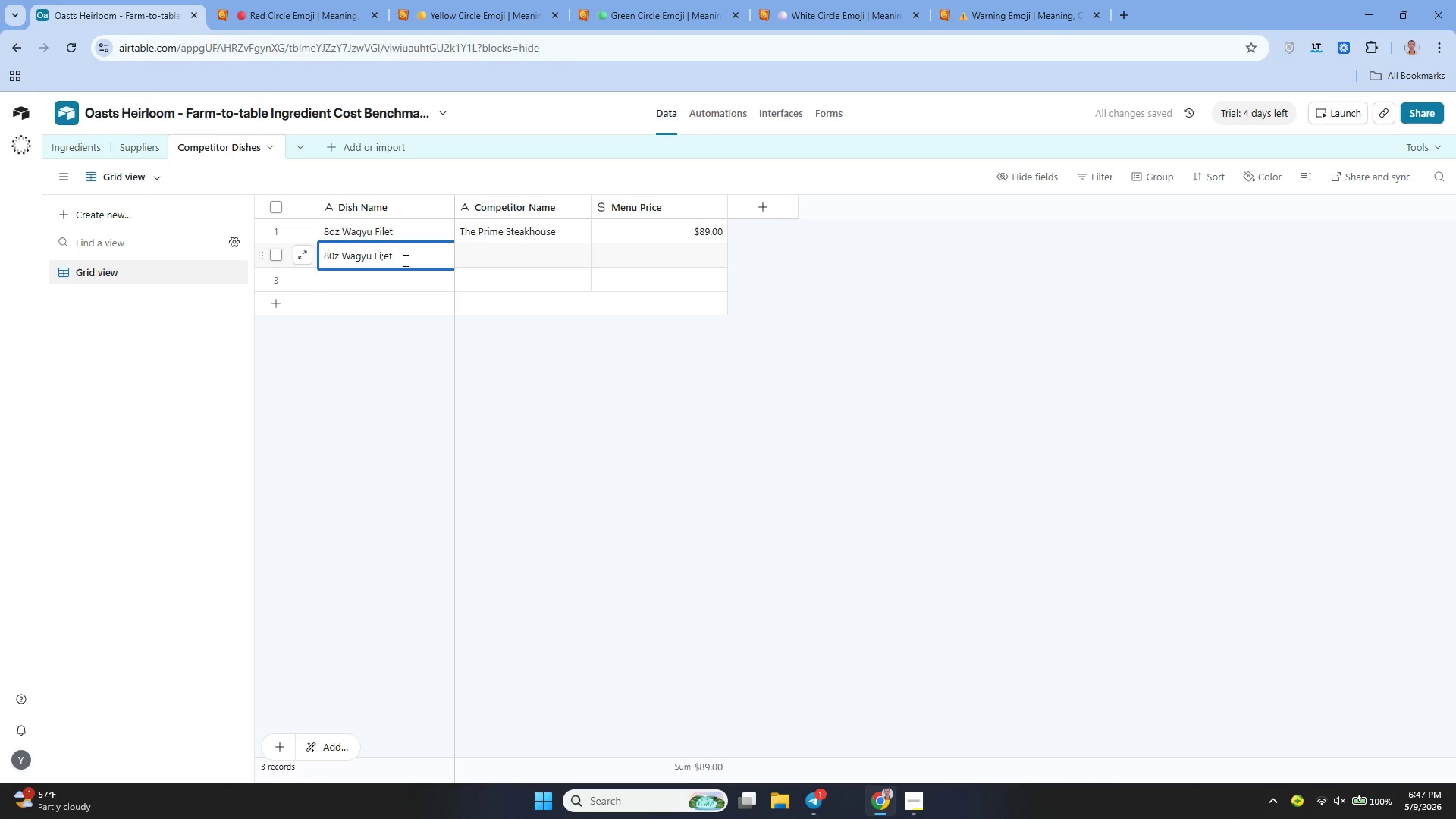 
hold_key(key=ArrowRight, duration=0.75)
 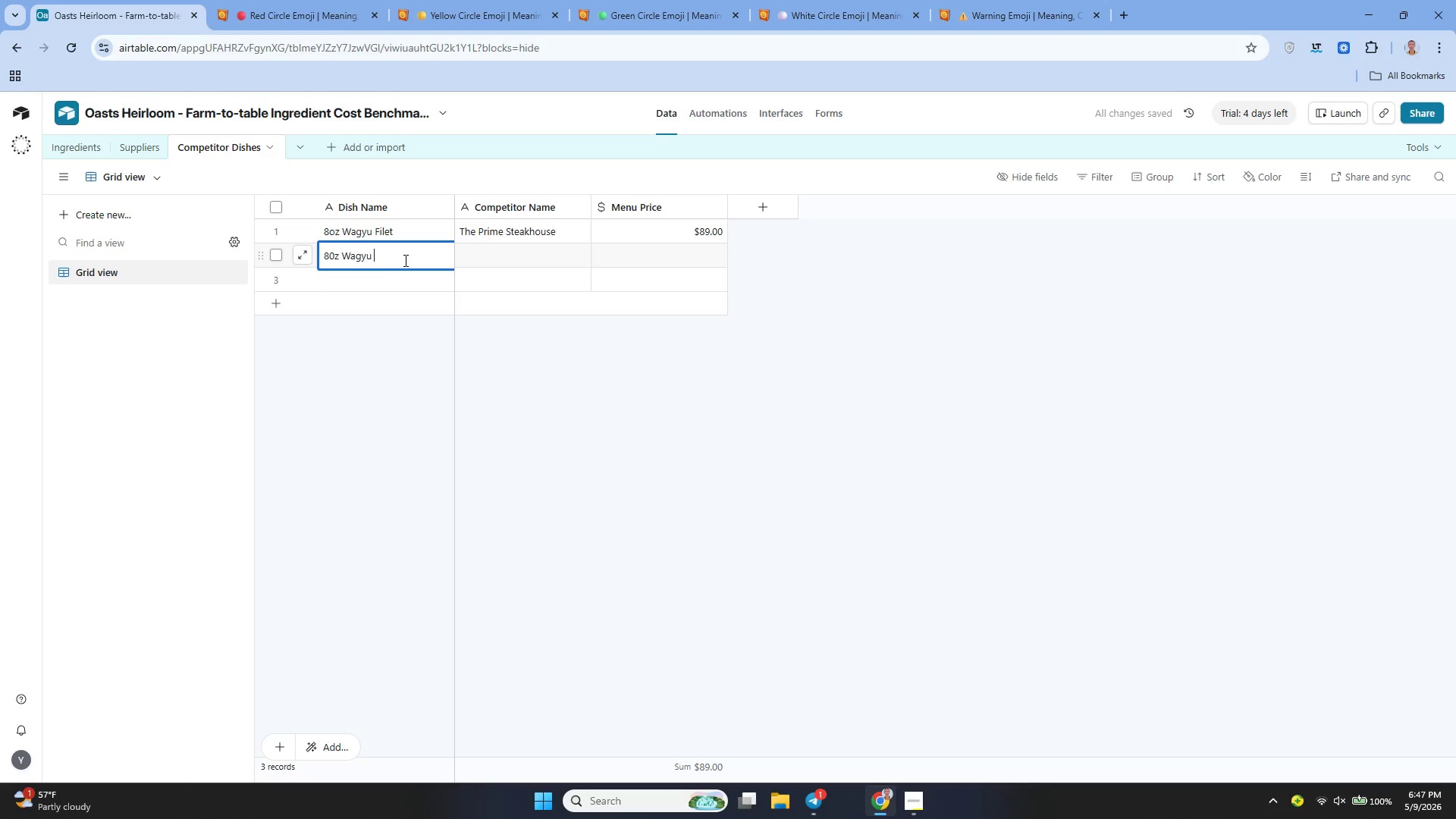 
left_click([508, 255])
 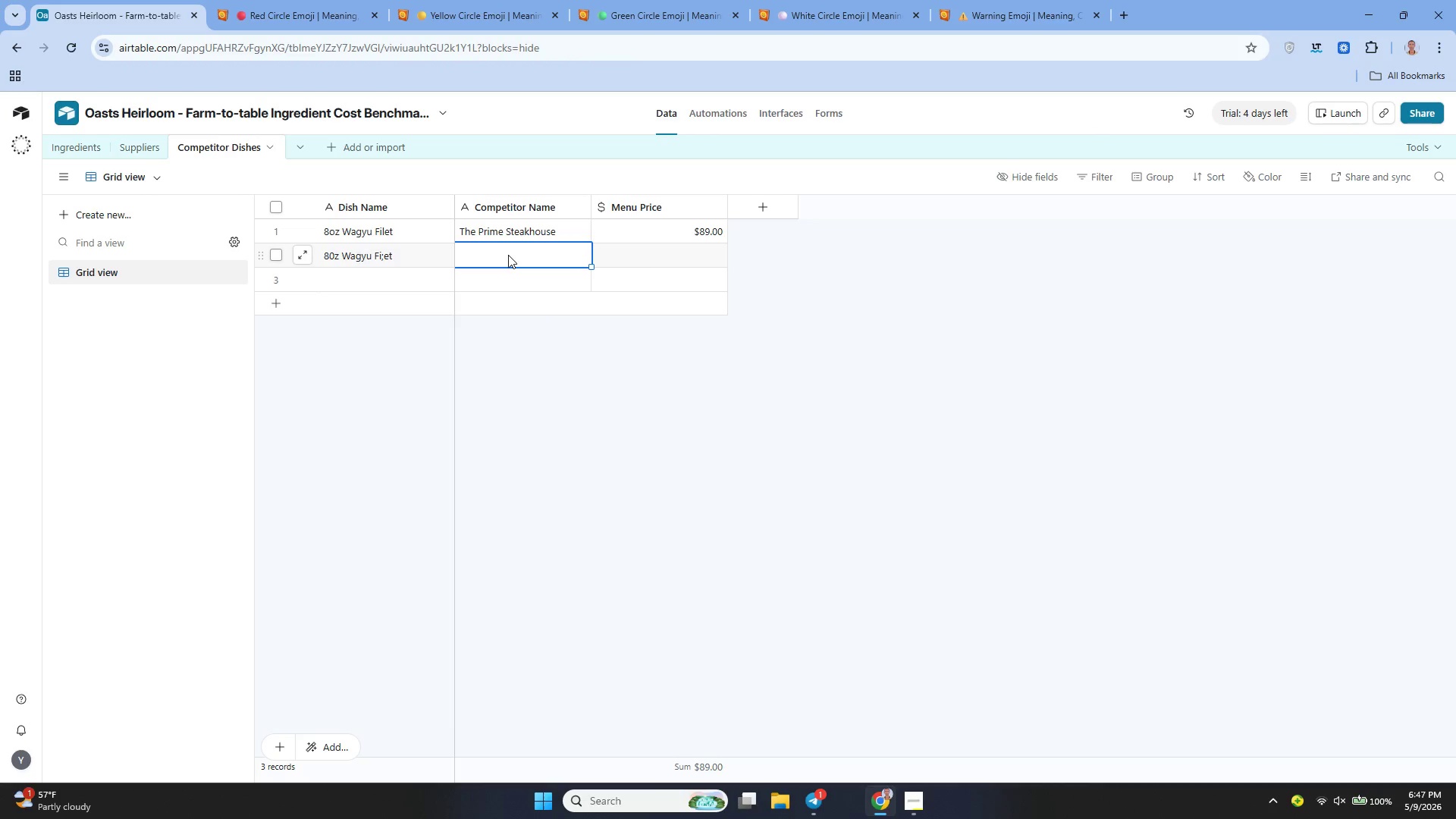 
type(Ruth's Class)
 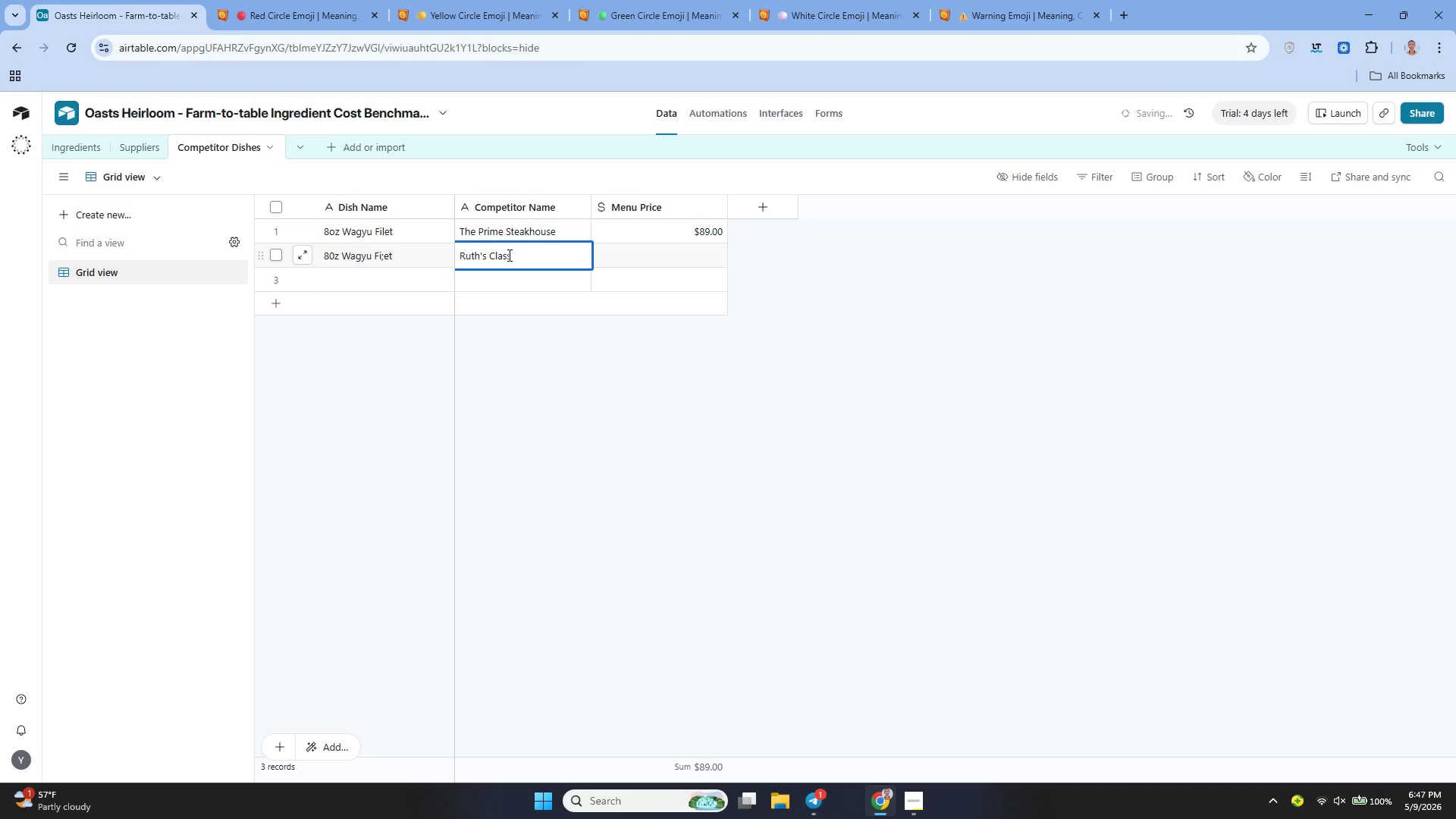 
wait(5.17)
 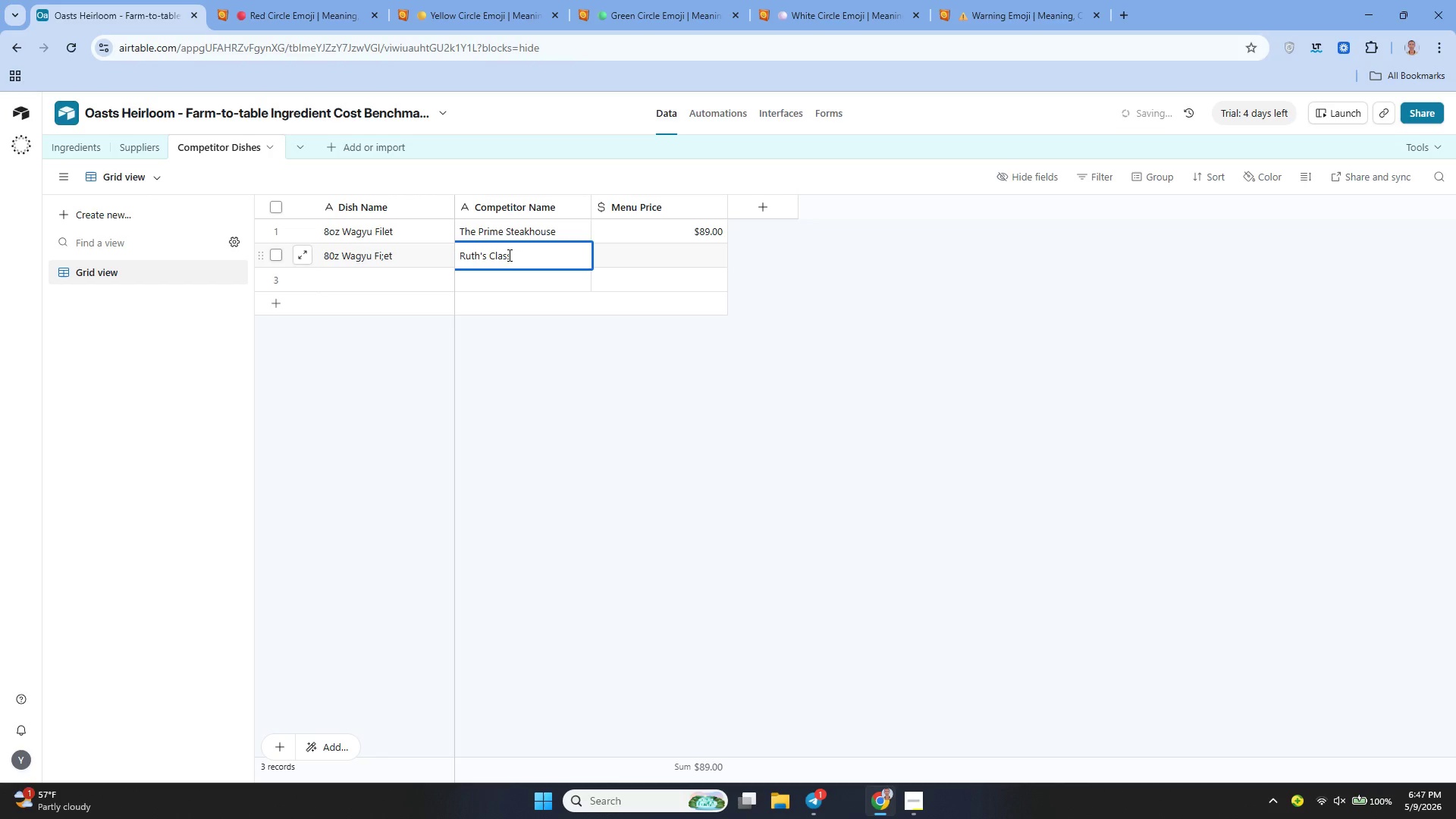 
type(ics)
 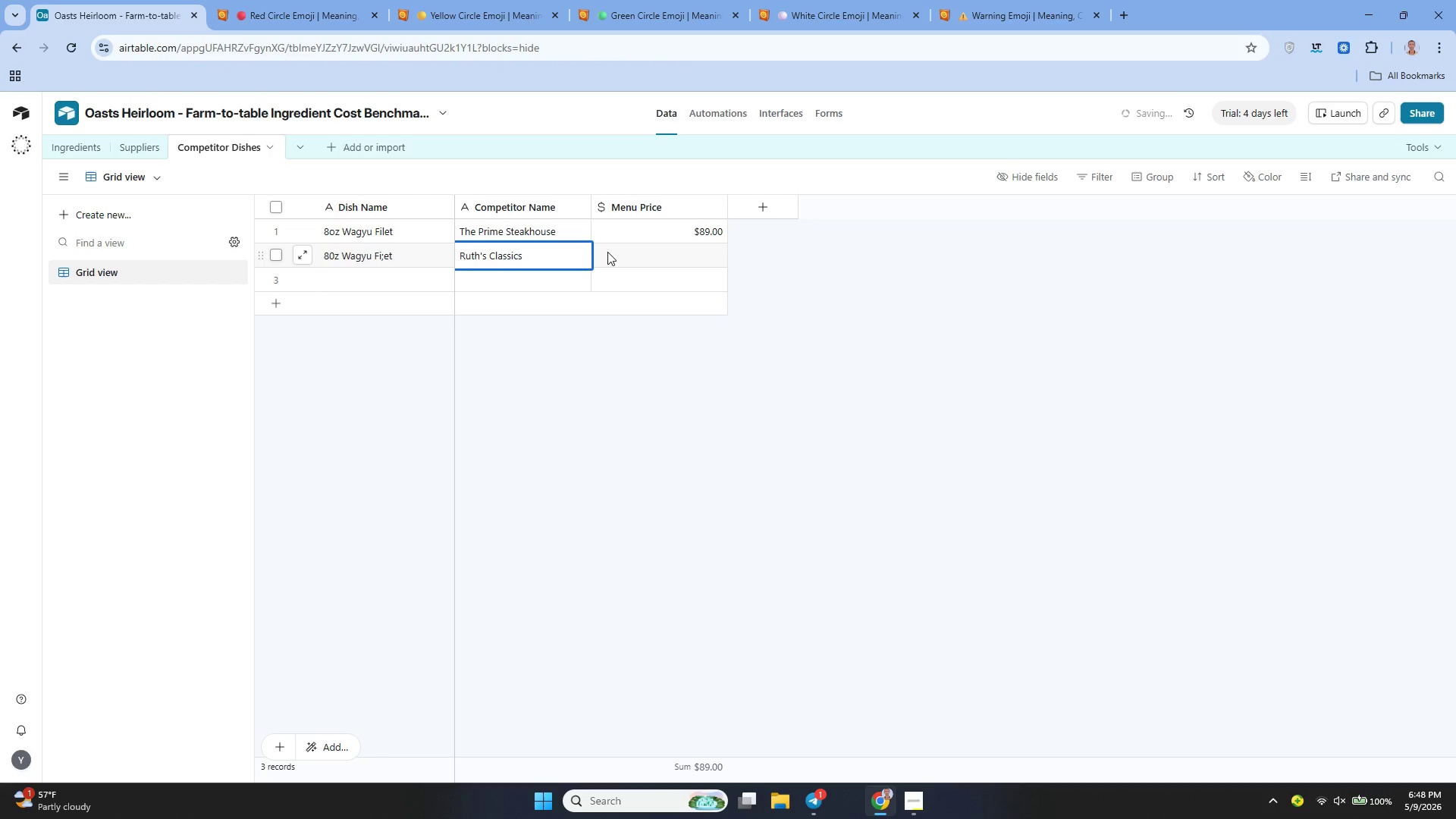 
left_click([695, 255])
 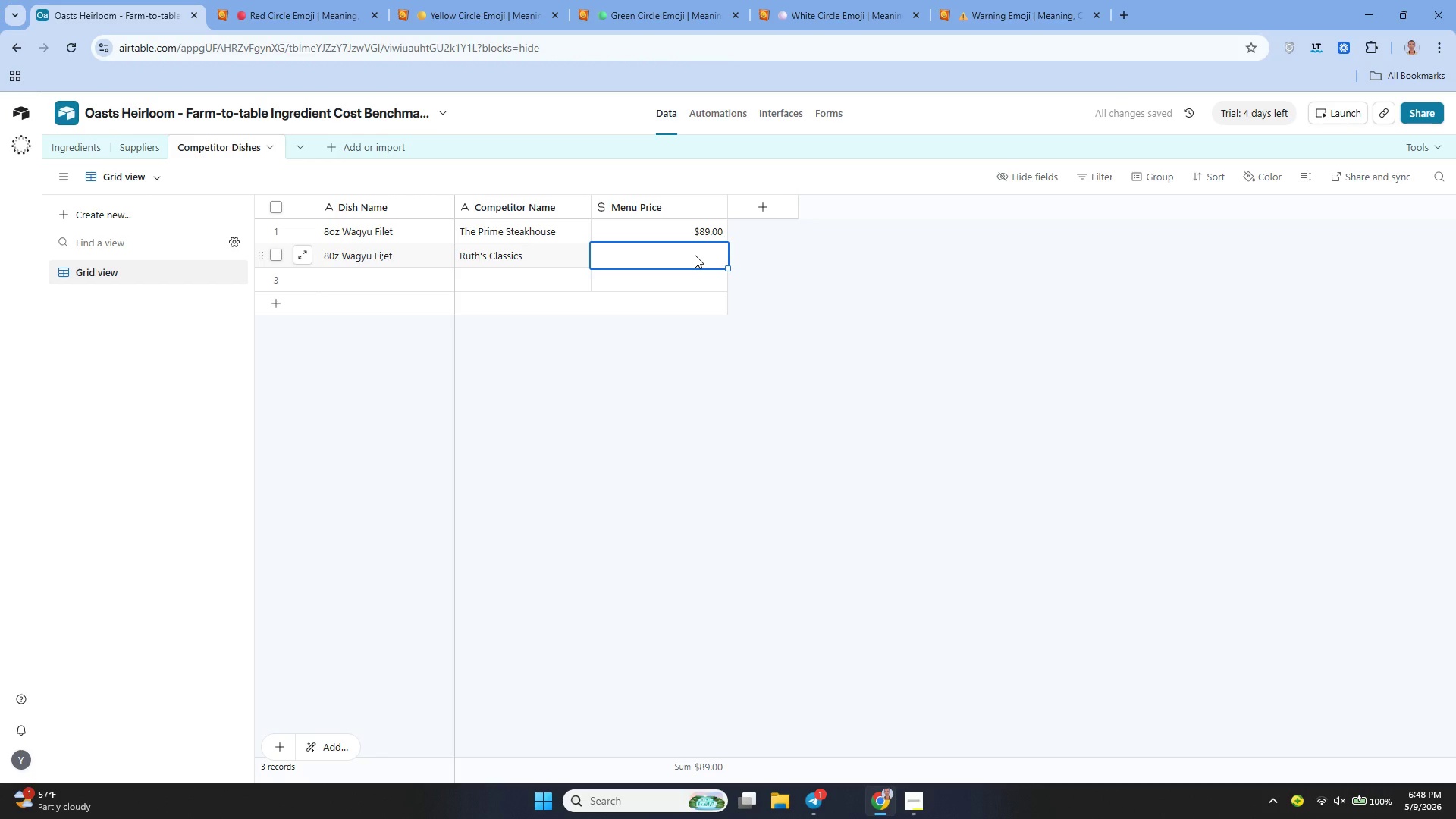 
type(95)
 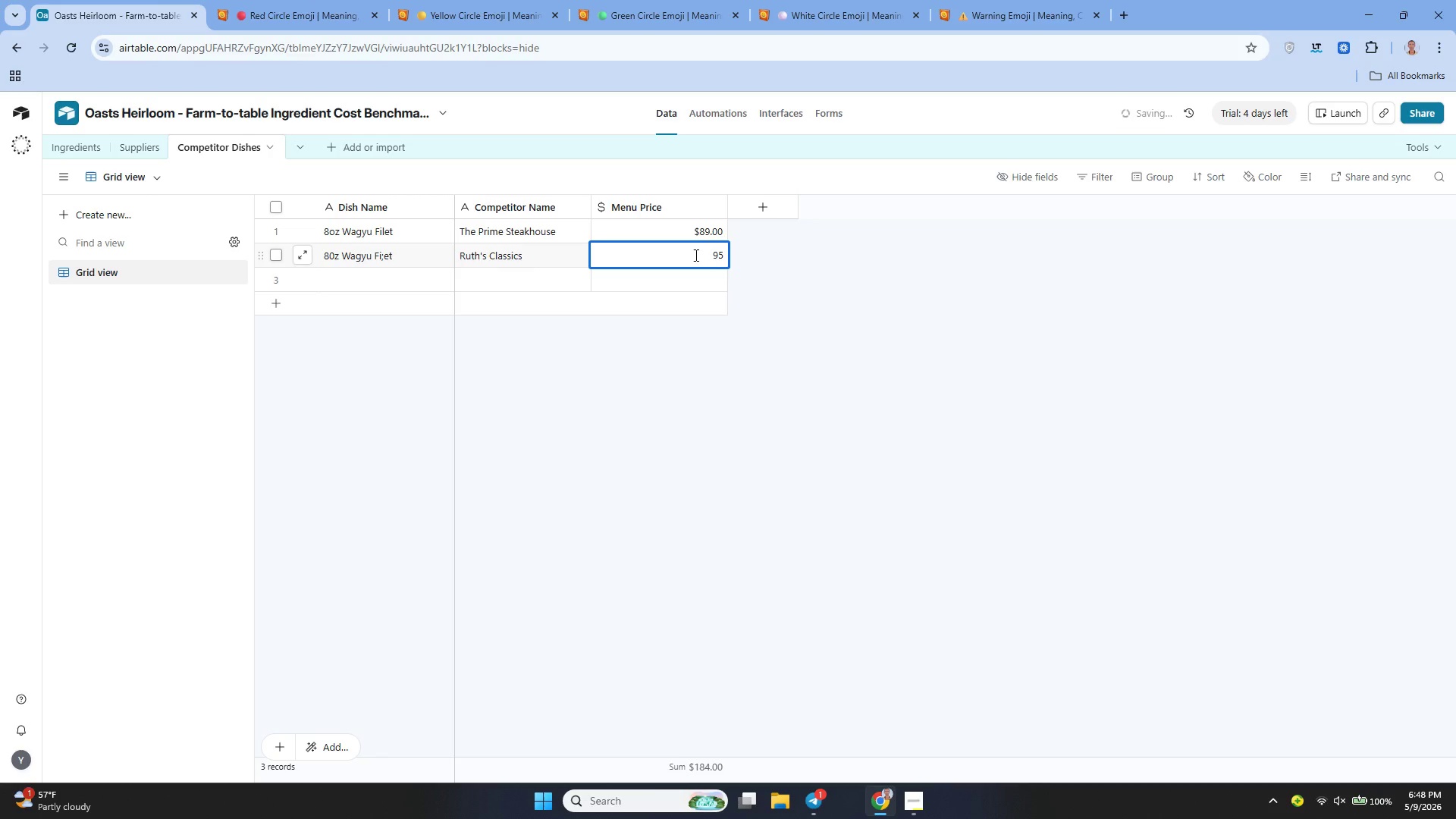 
key(Enter)
 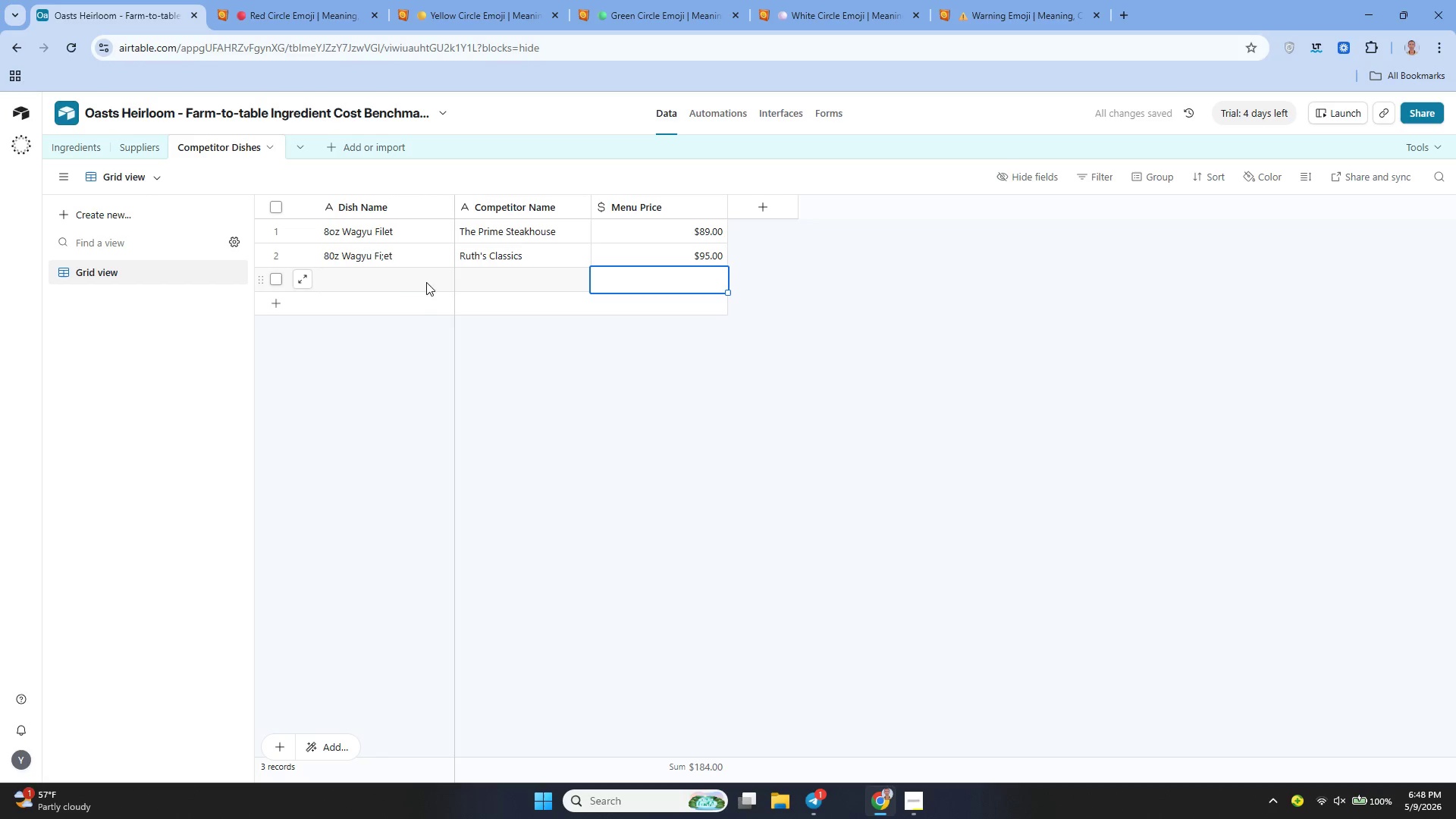 
left_click([406, 282])
 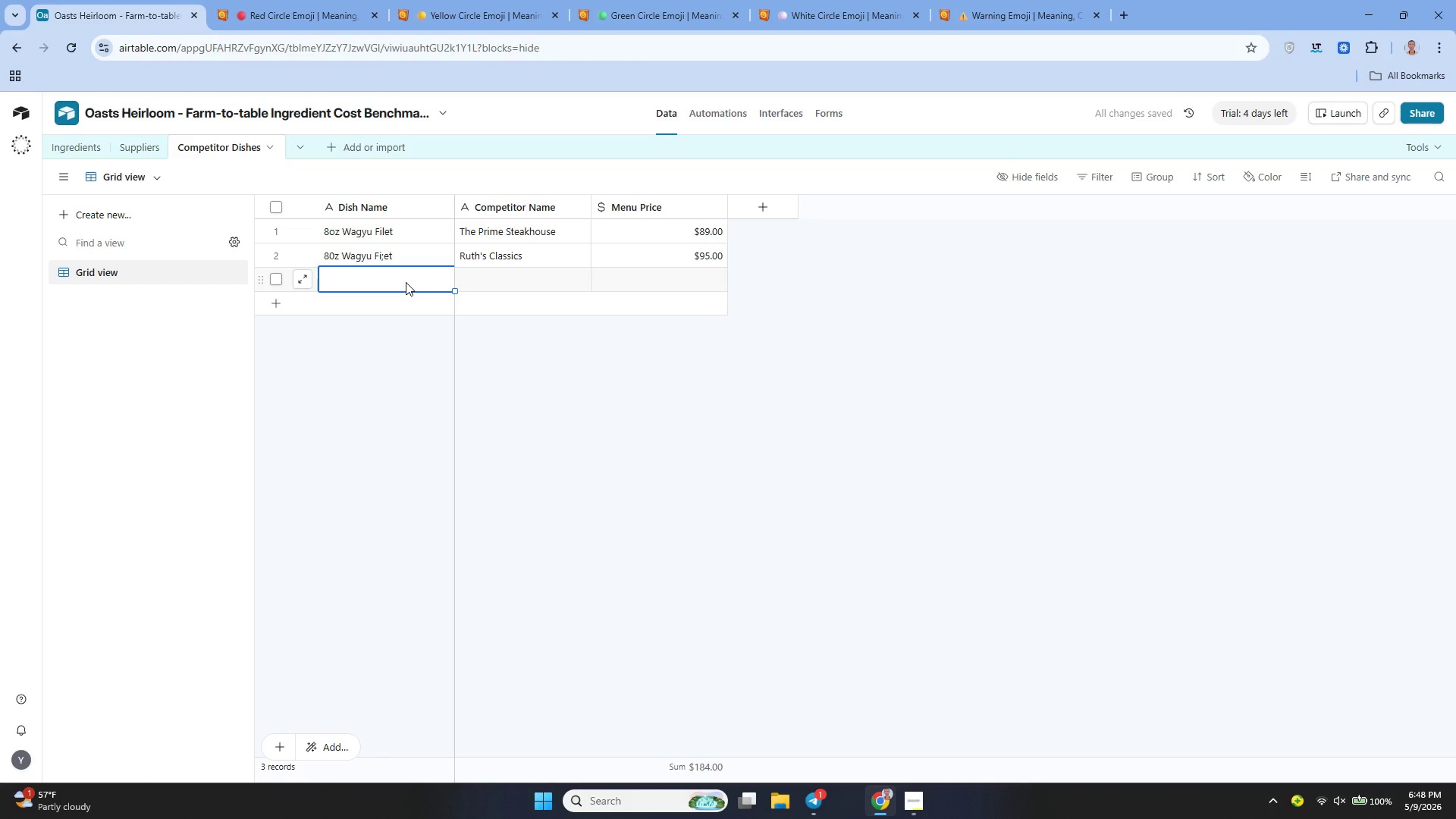 
type(Heirloom Tomato Salad)
 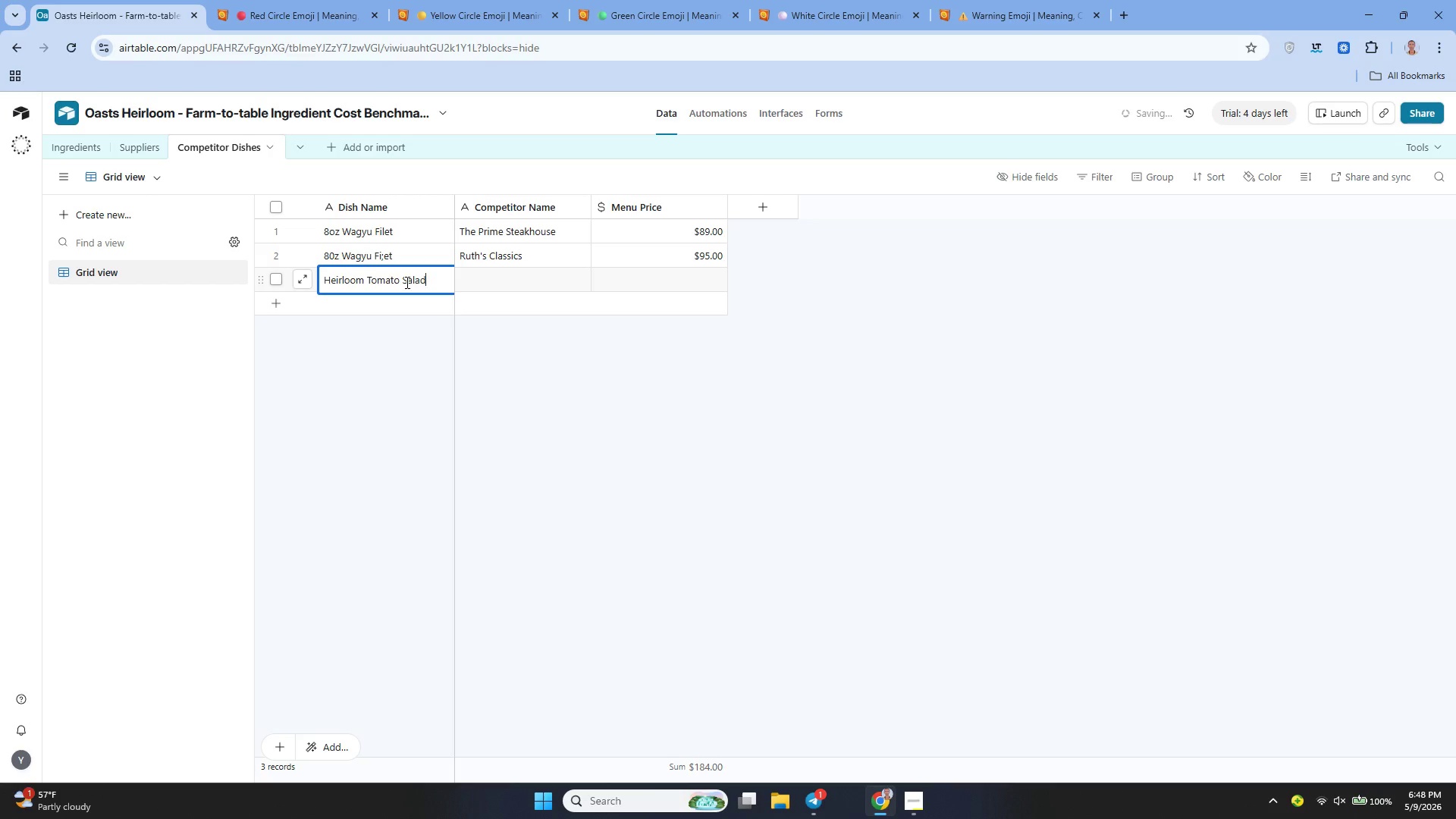 
left_click([494, 272])
 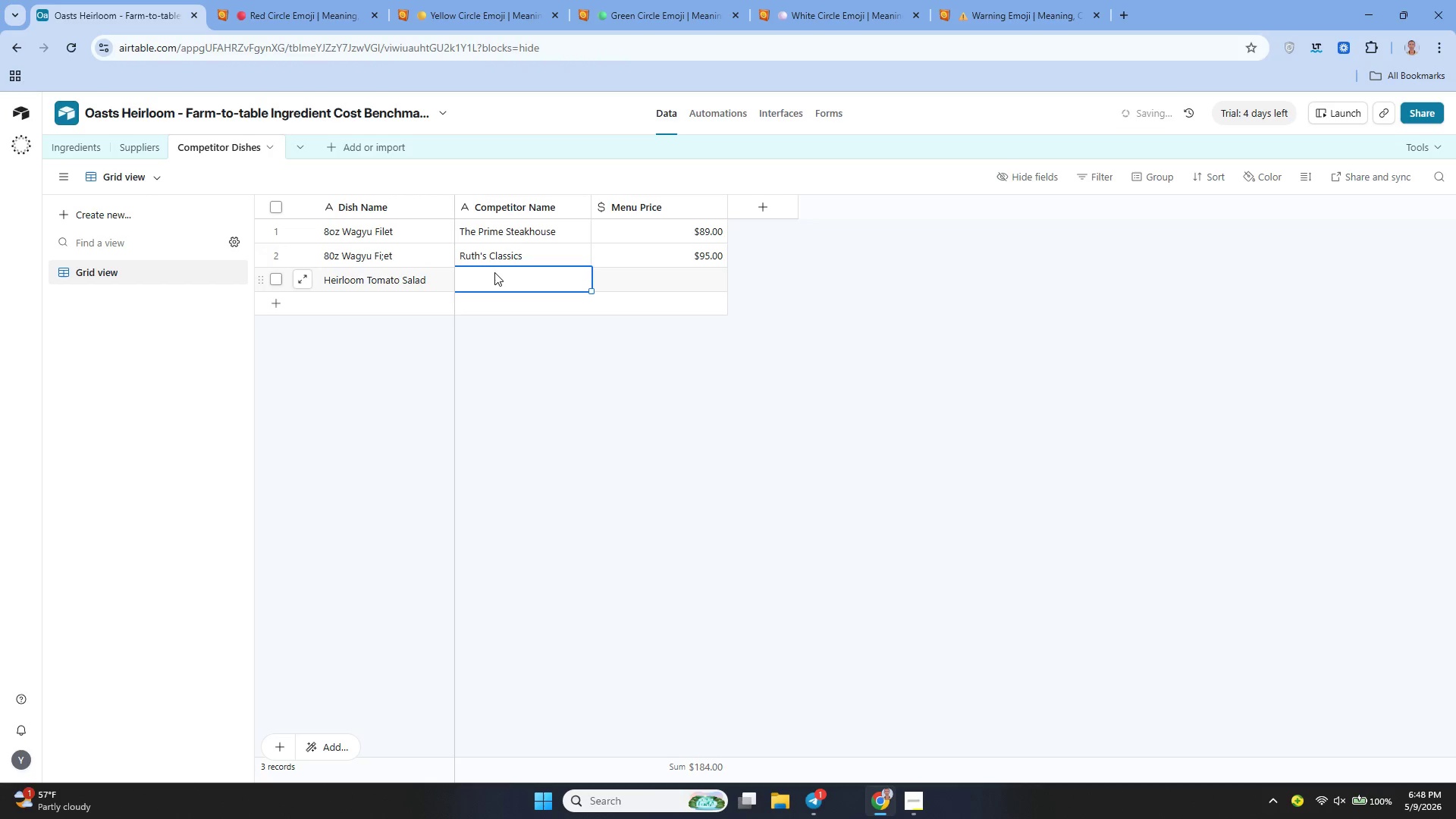 
hold_key(key=ShiftLeft, duration=0.66)
 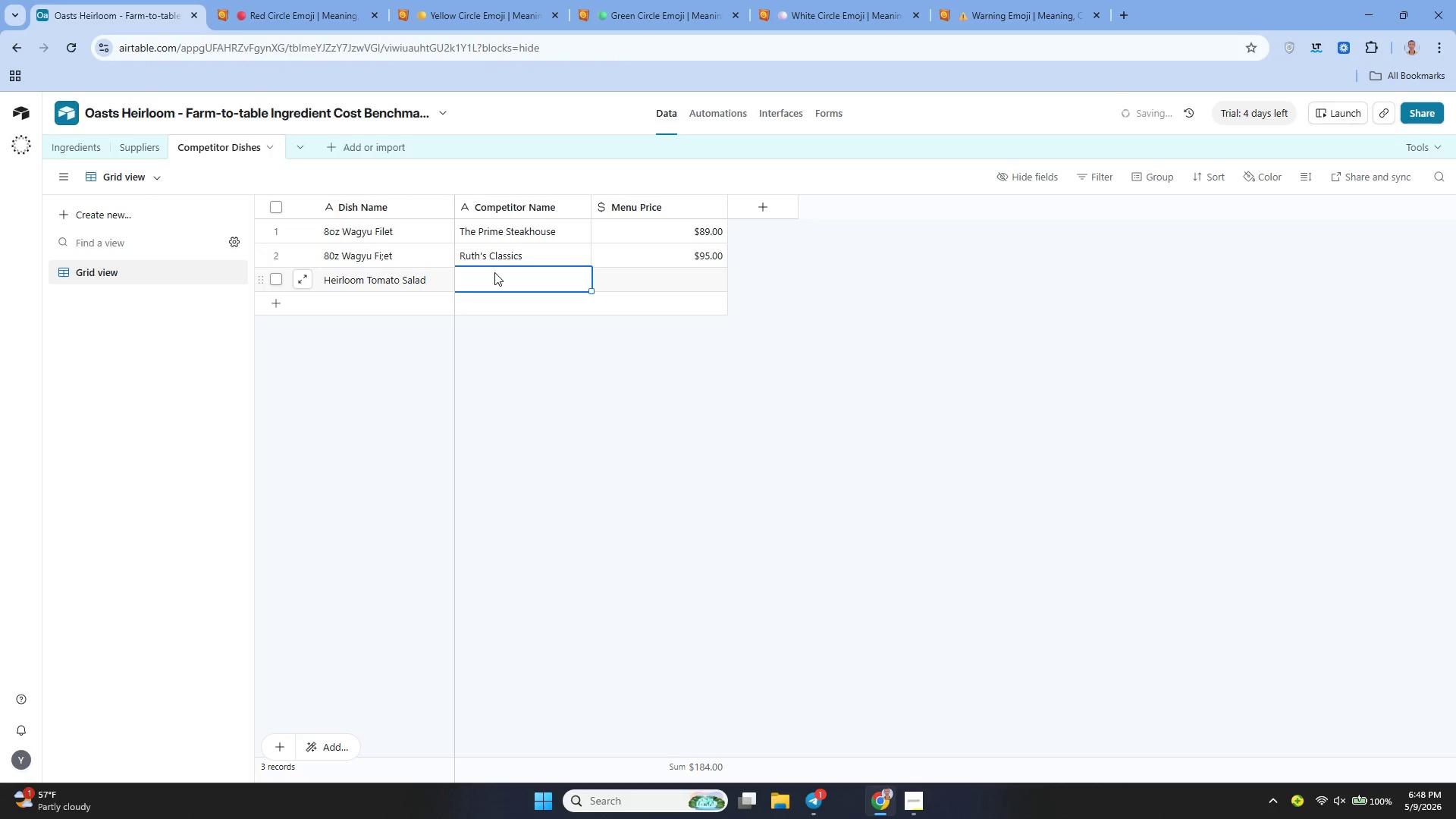 
type(Farmhouse Kitchen)
 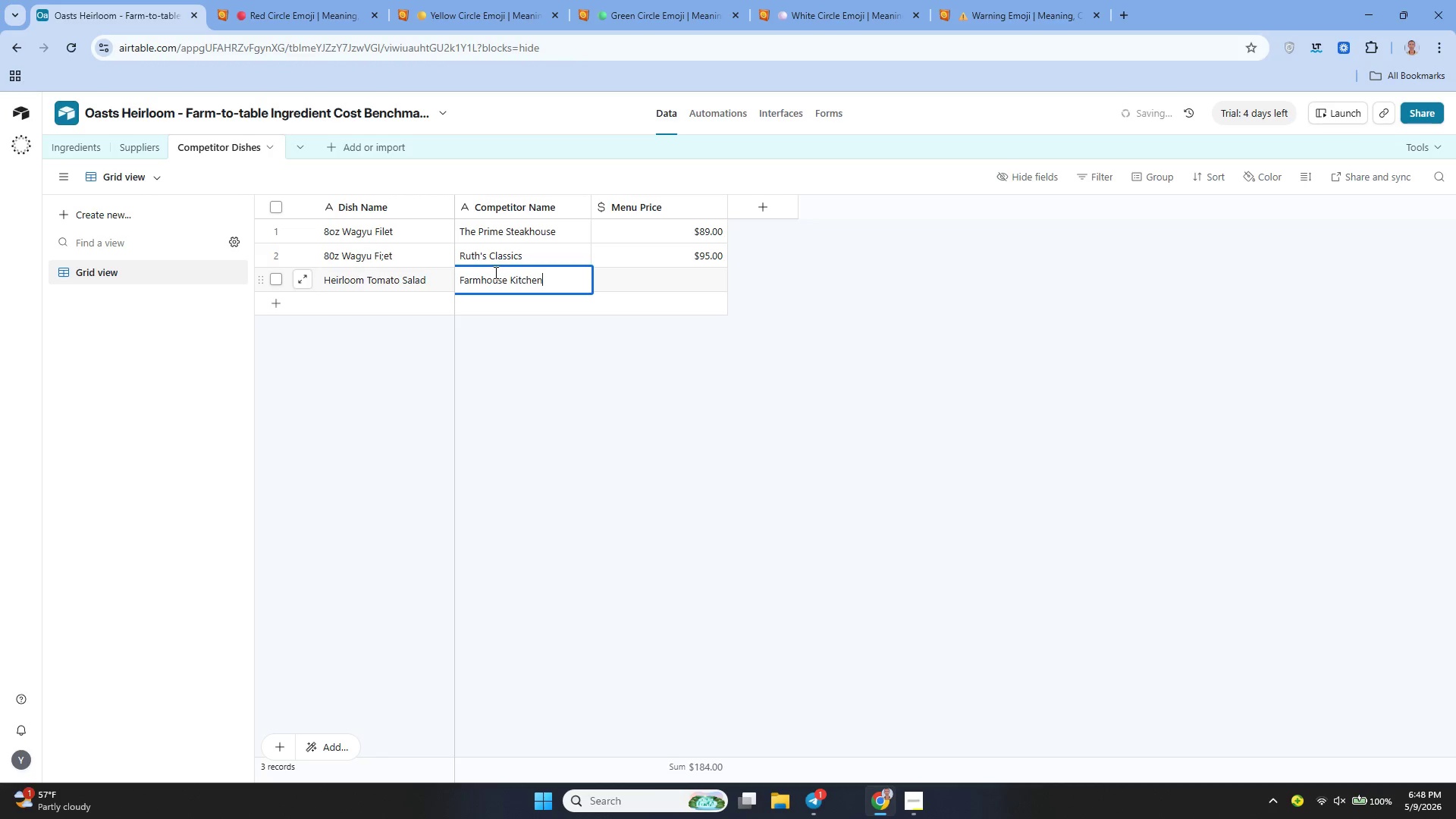 
left_click([638, 281])
 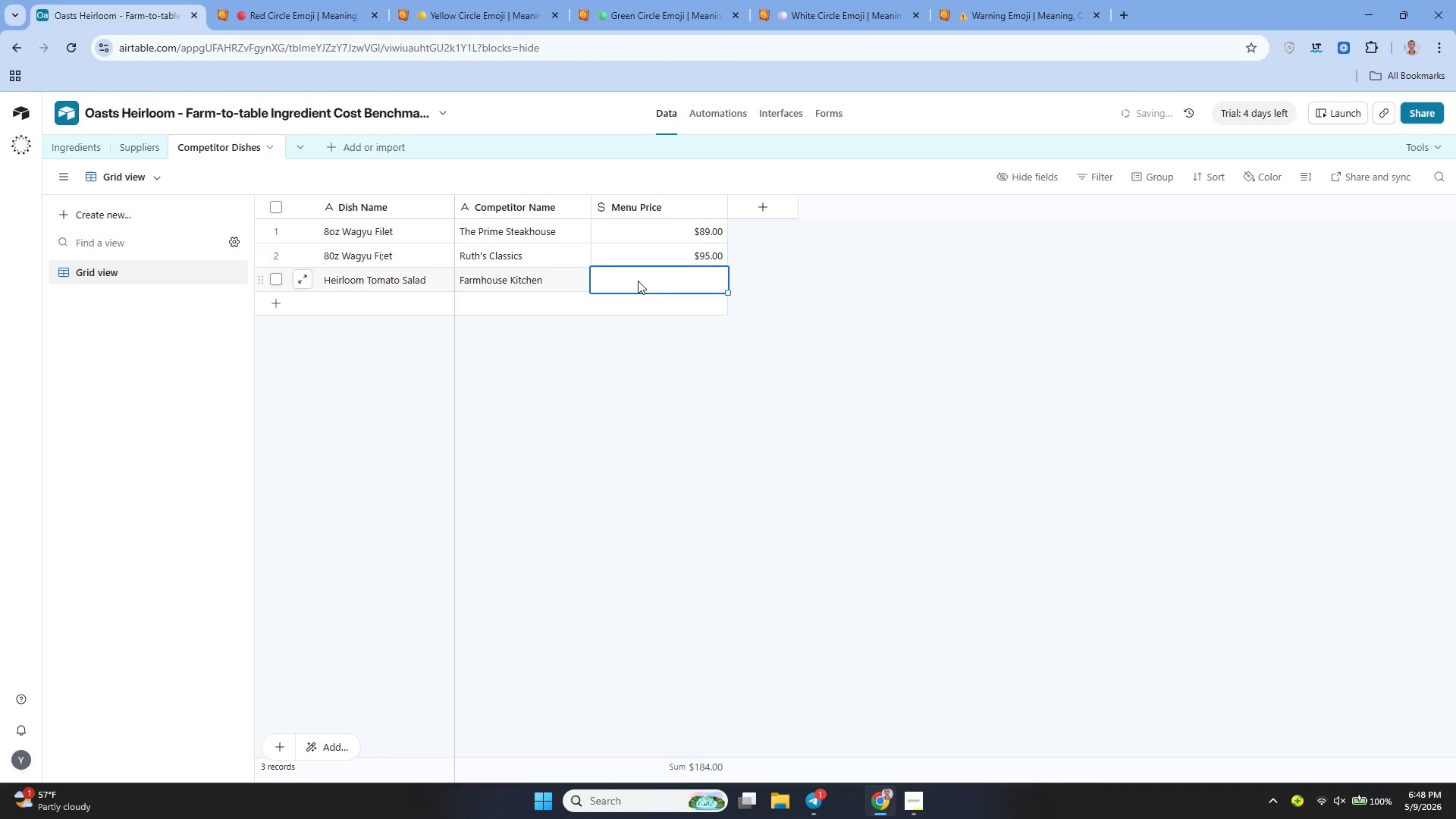 
type(18)
 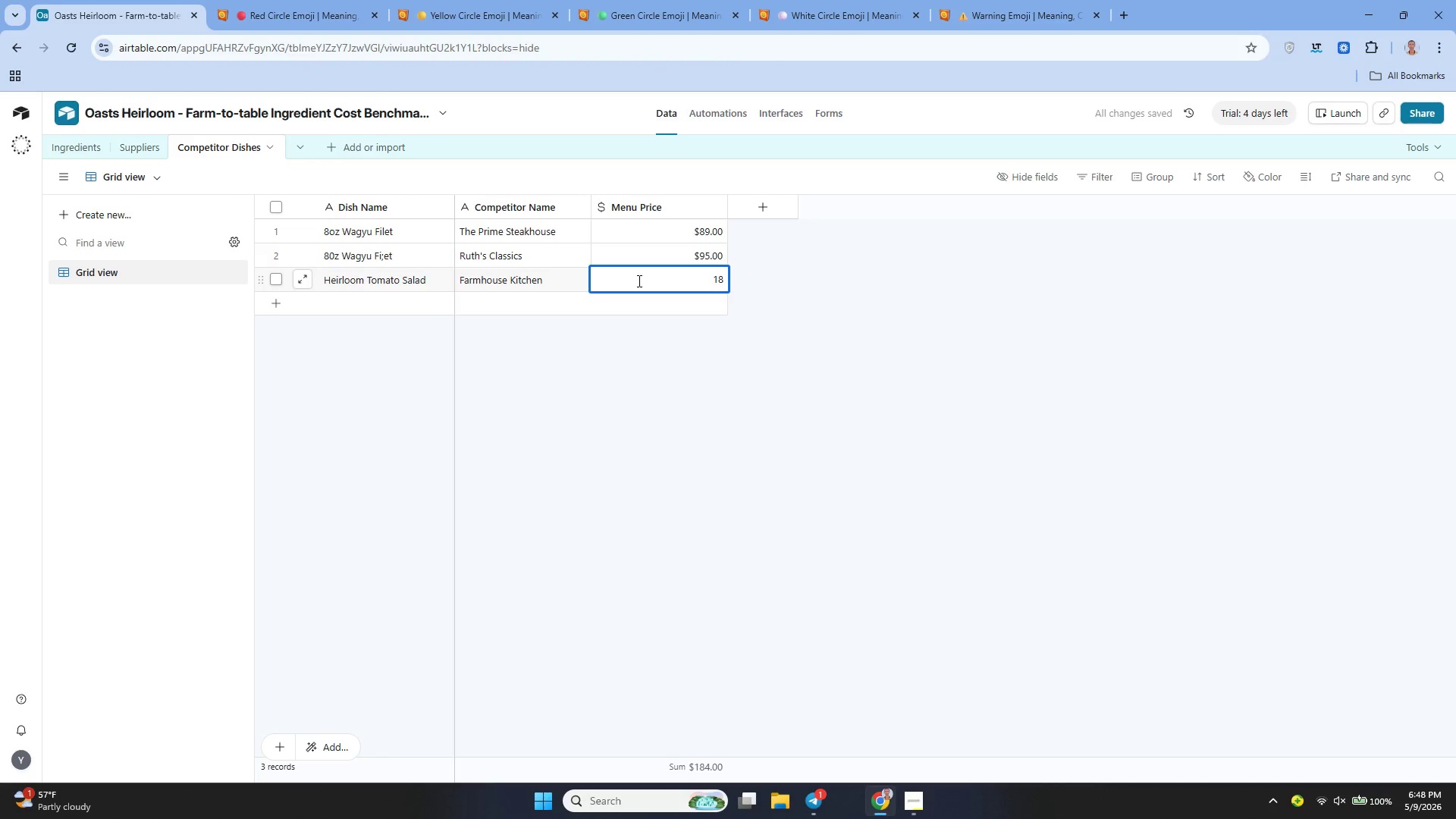 
key(Enter)
 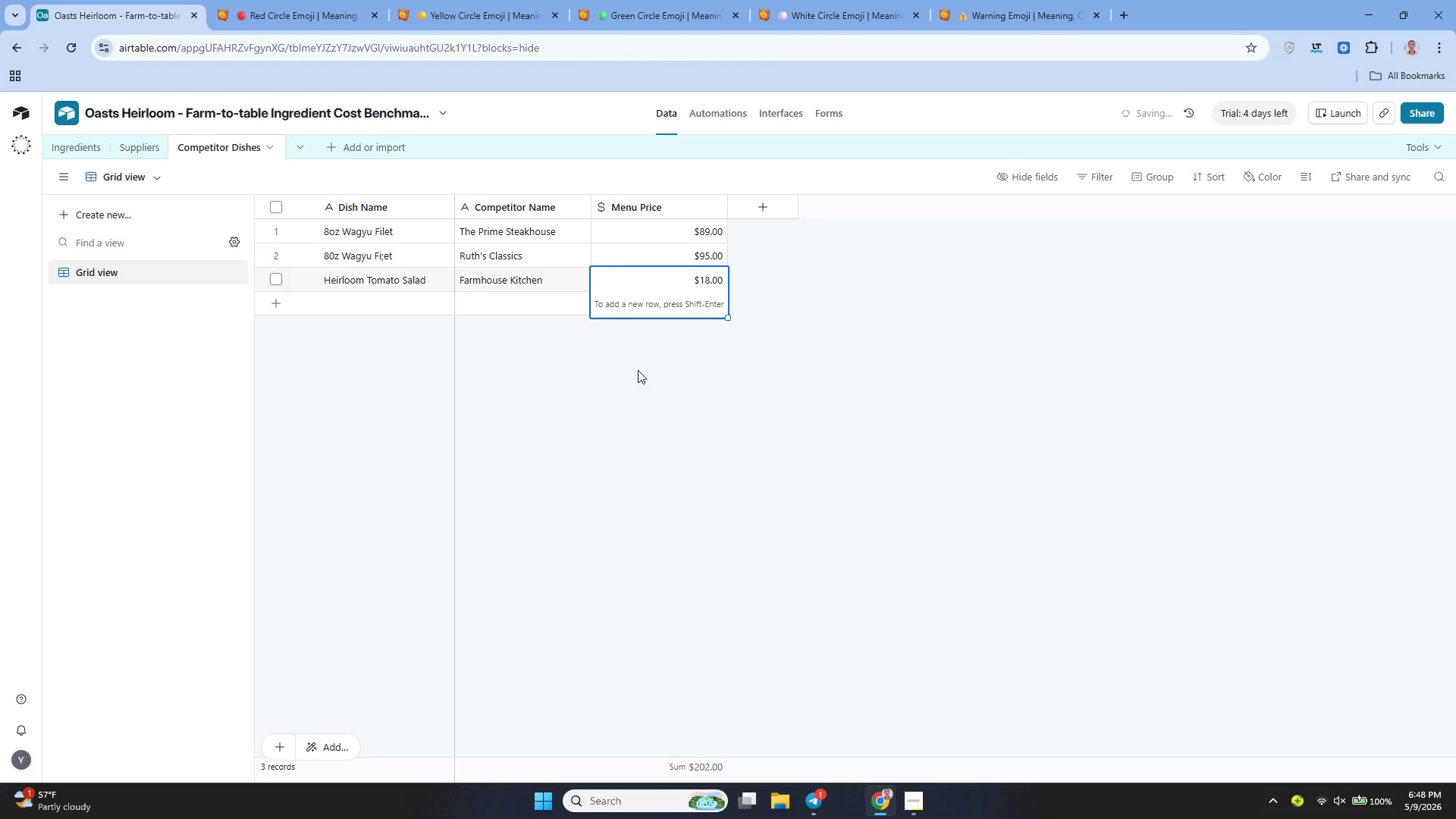 
left_click([598, 374])
 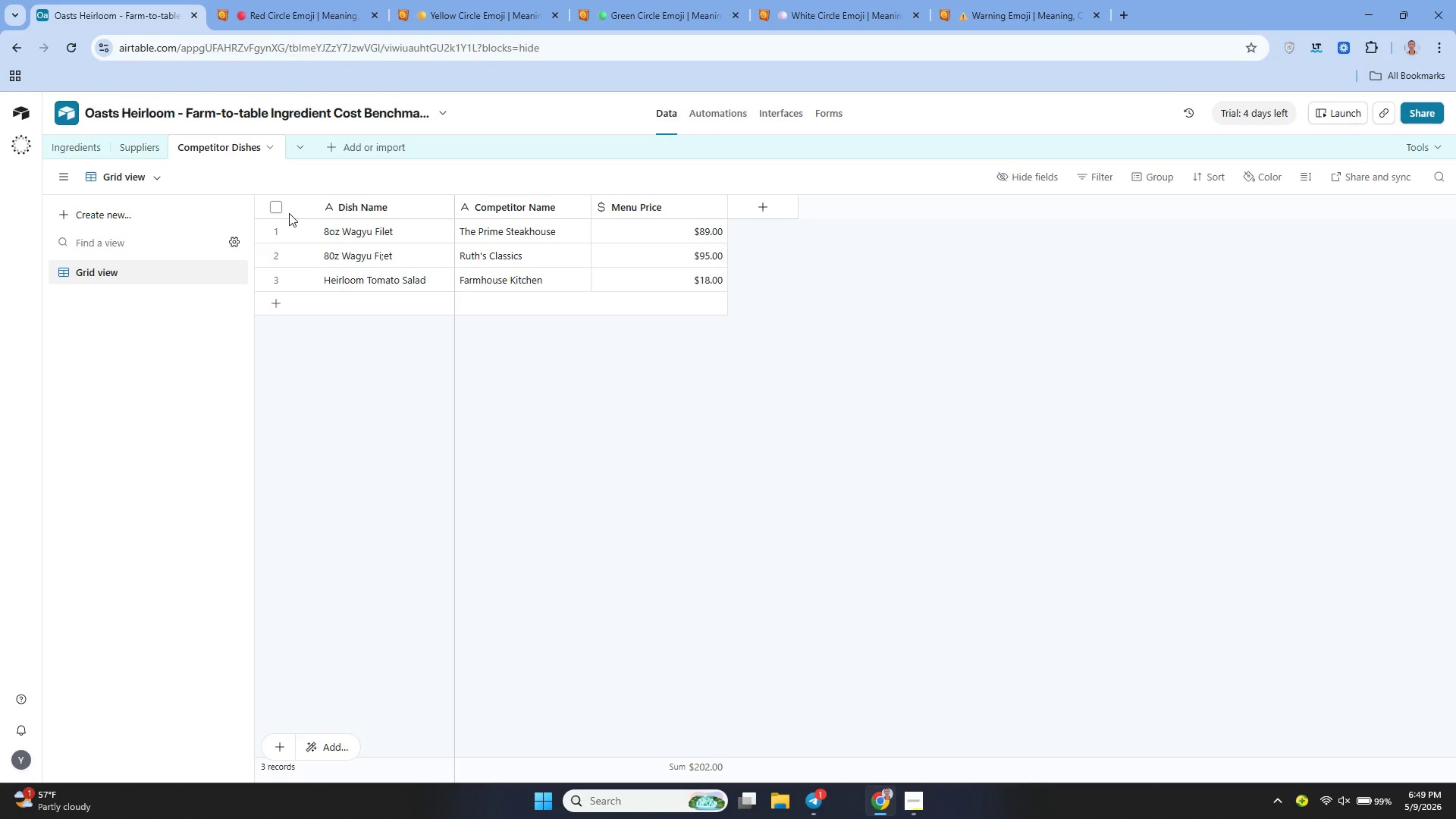 
wait(55.44)
 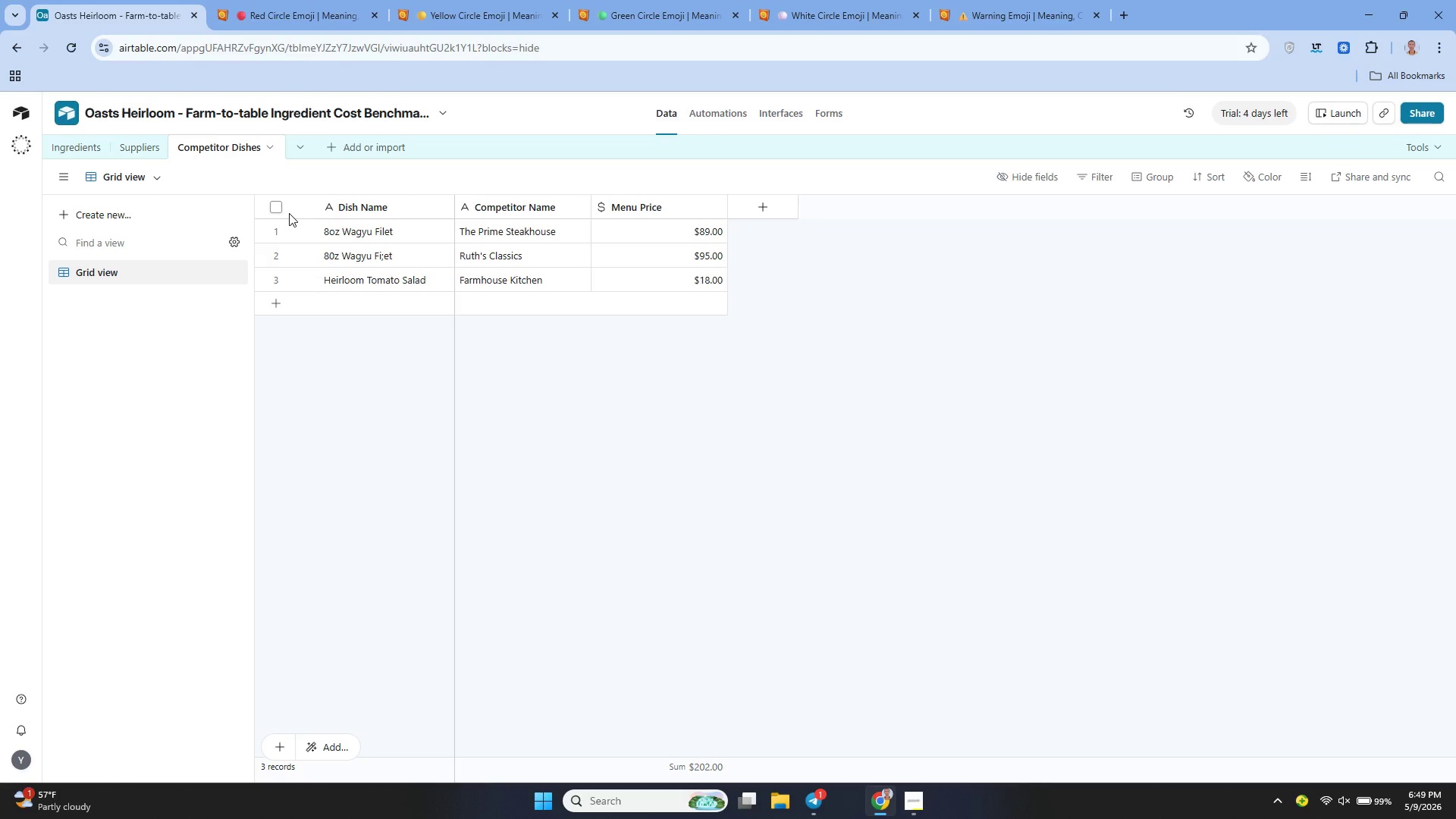 
left_click([808, 107])
 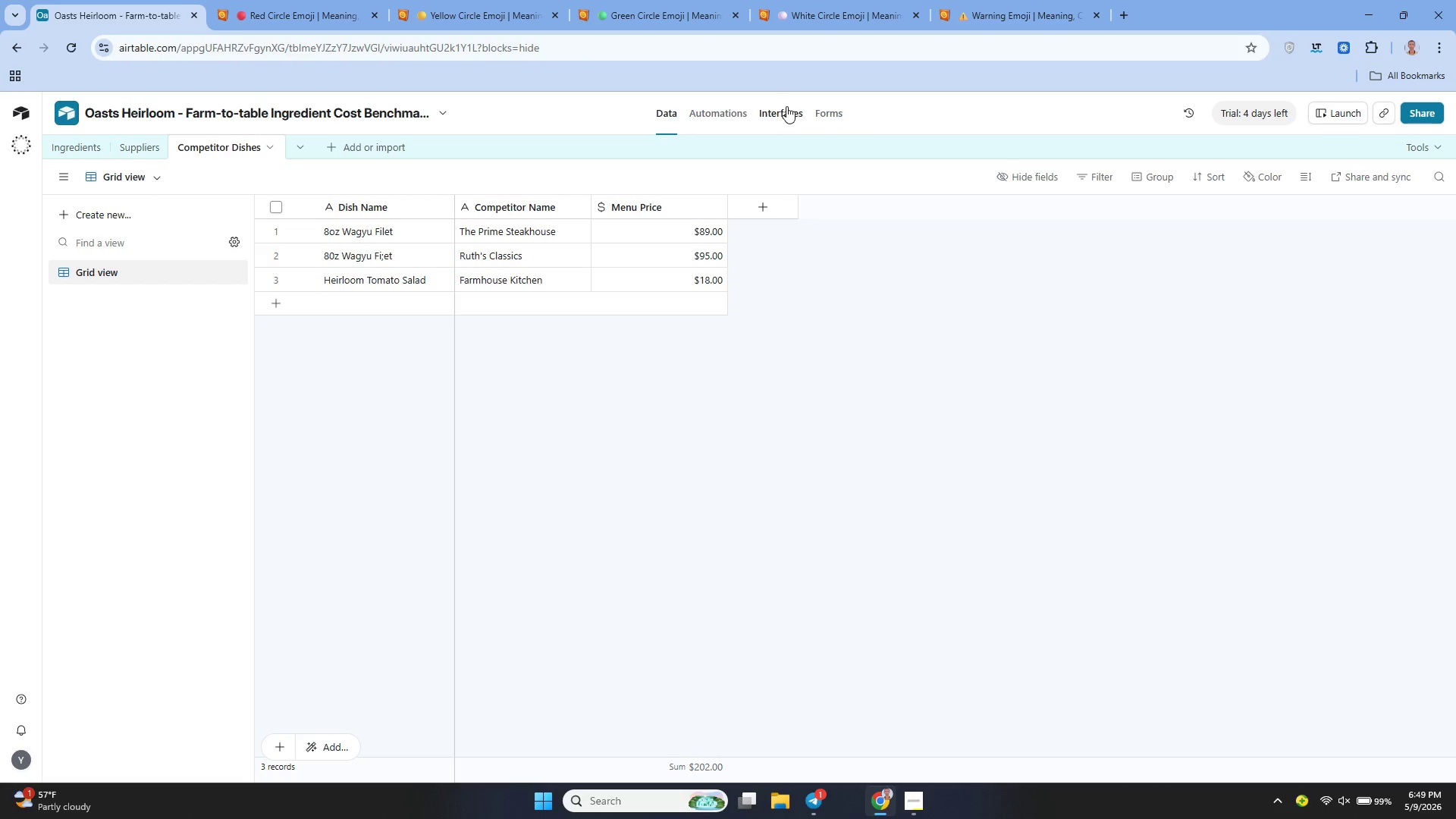 
left_click([786, 106])
 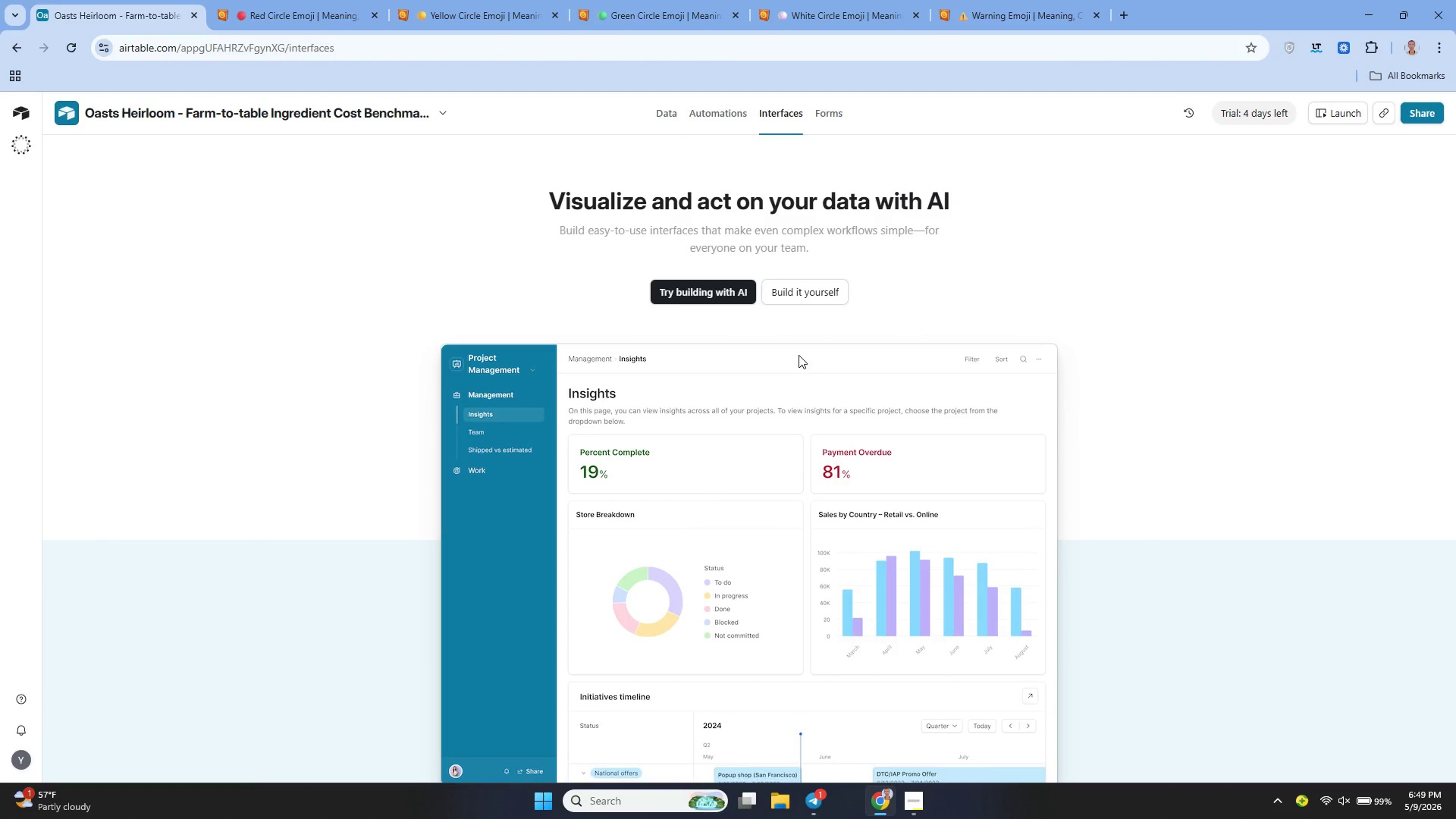 
left_click([805, 293])
 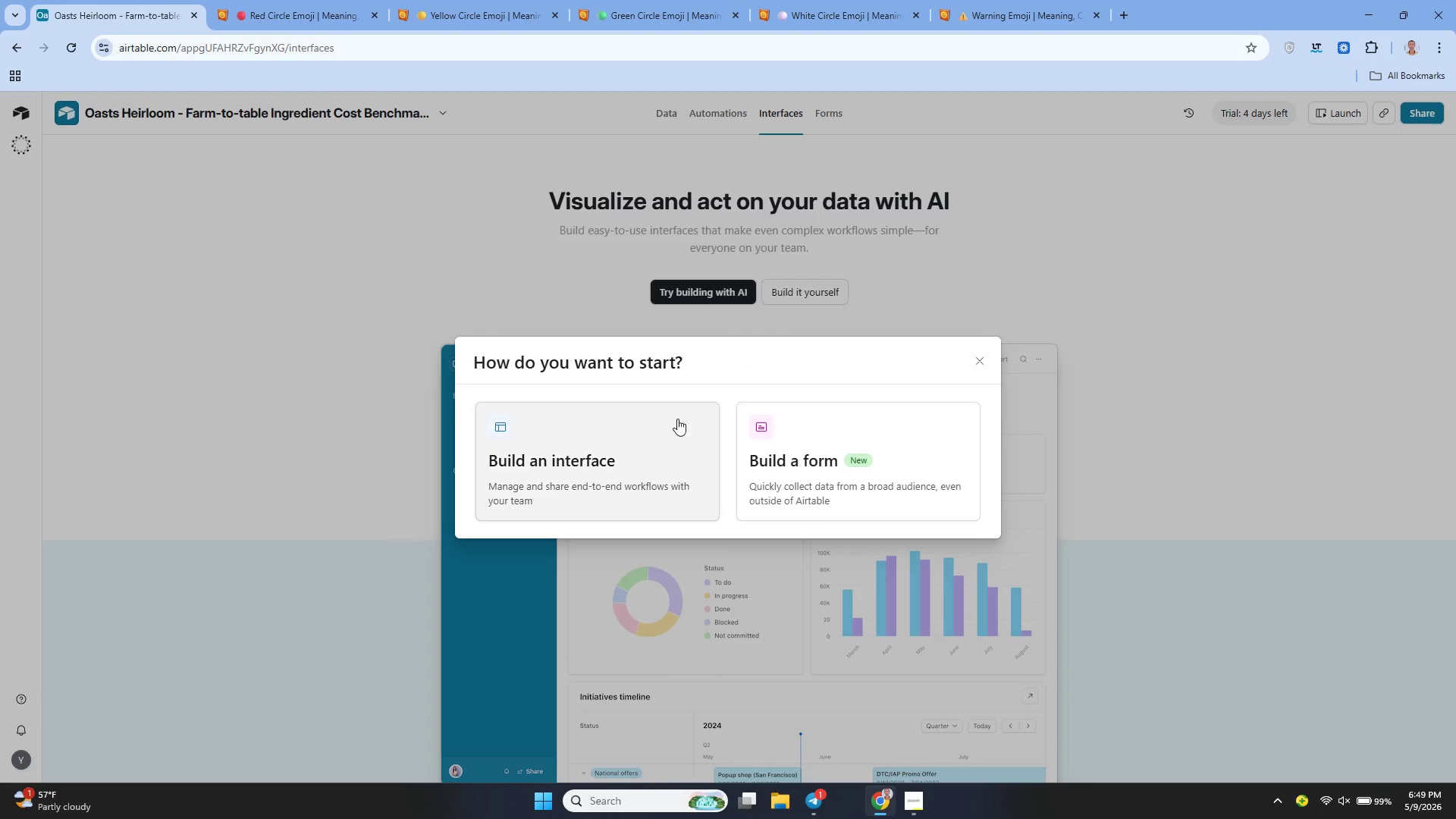 
left_click([629, 445])
 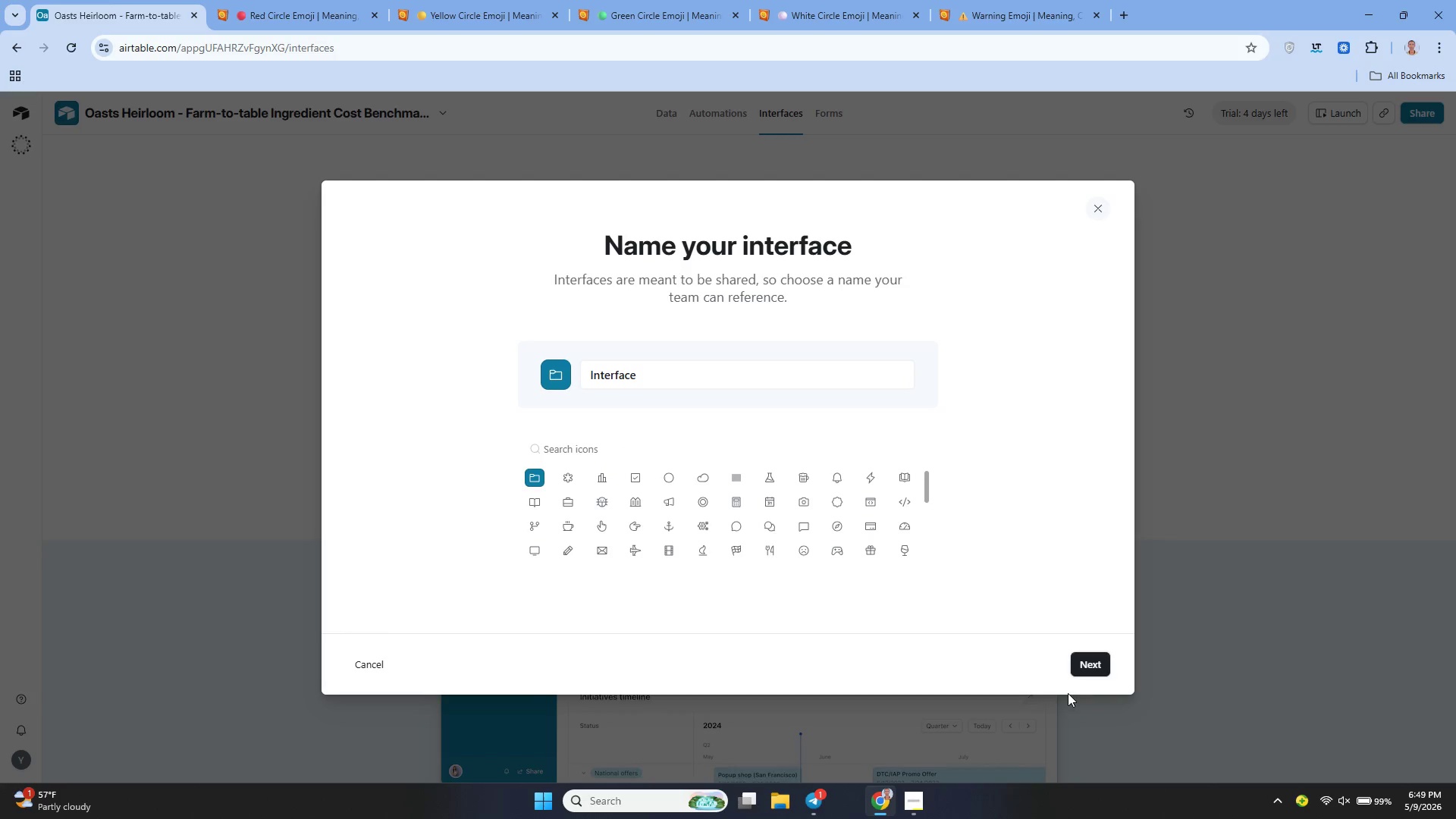 
left_click([1094, 656])
 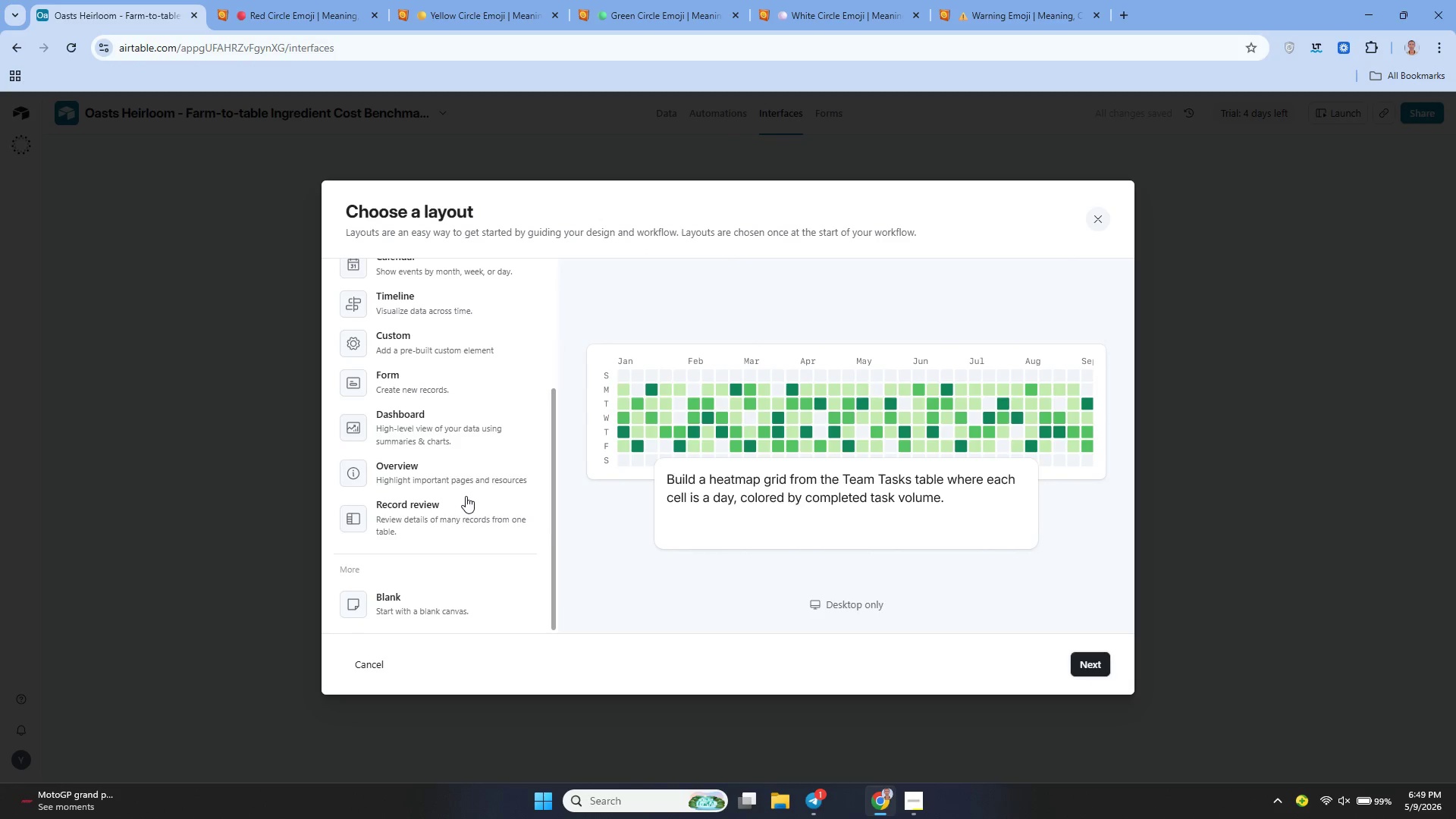 
left_click([419, 603])
 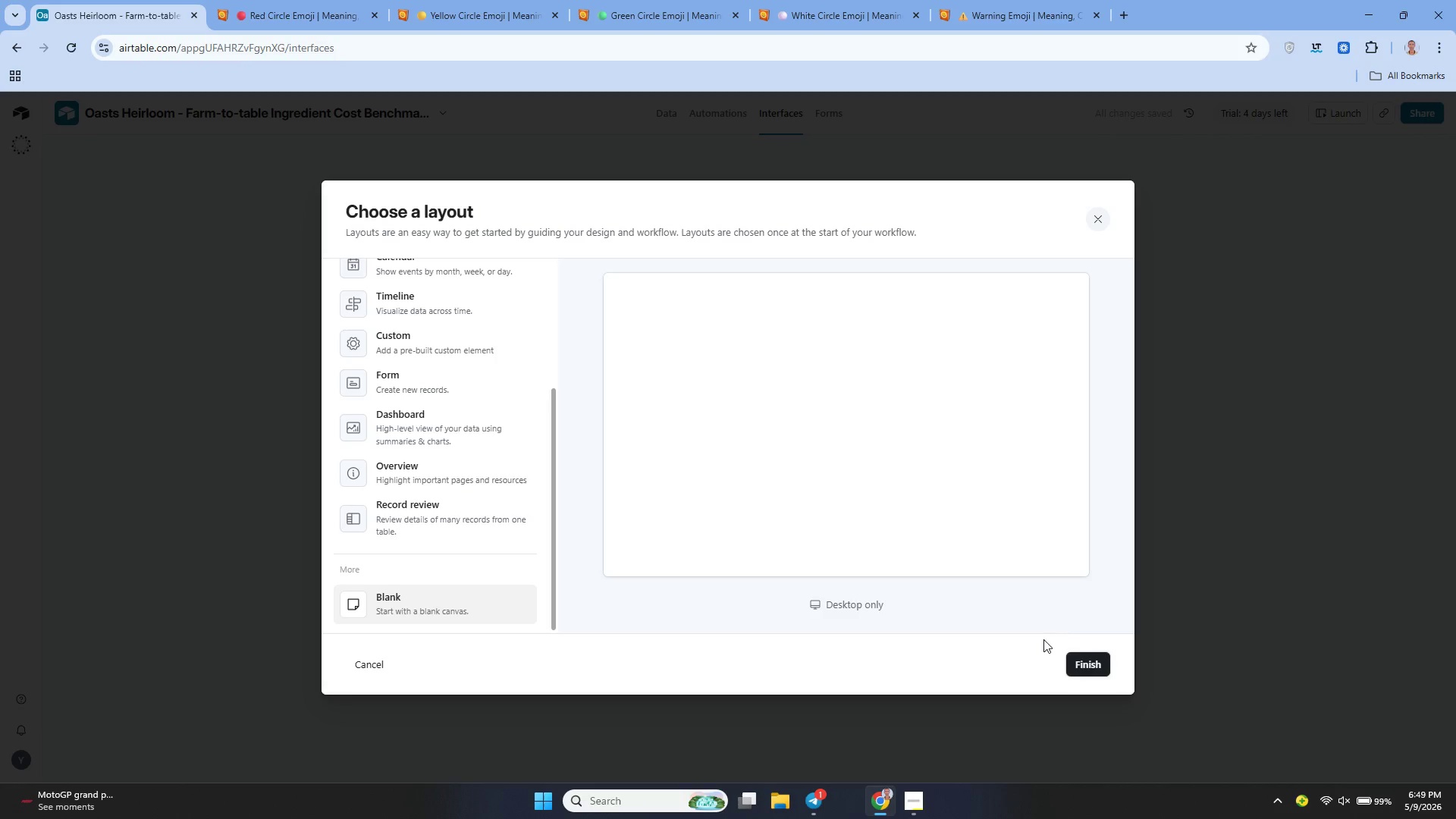 
left_click([1085, 670])
 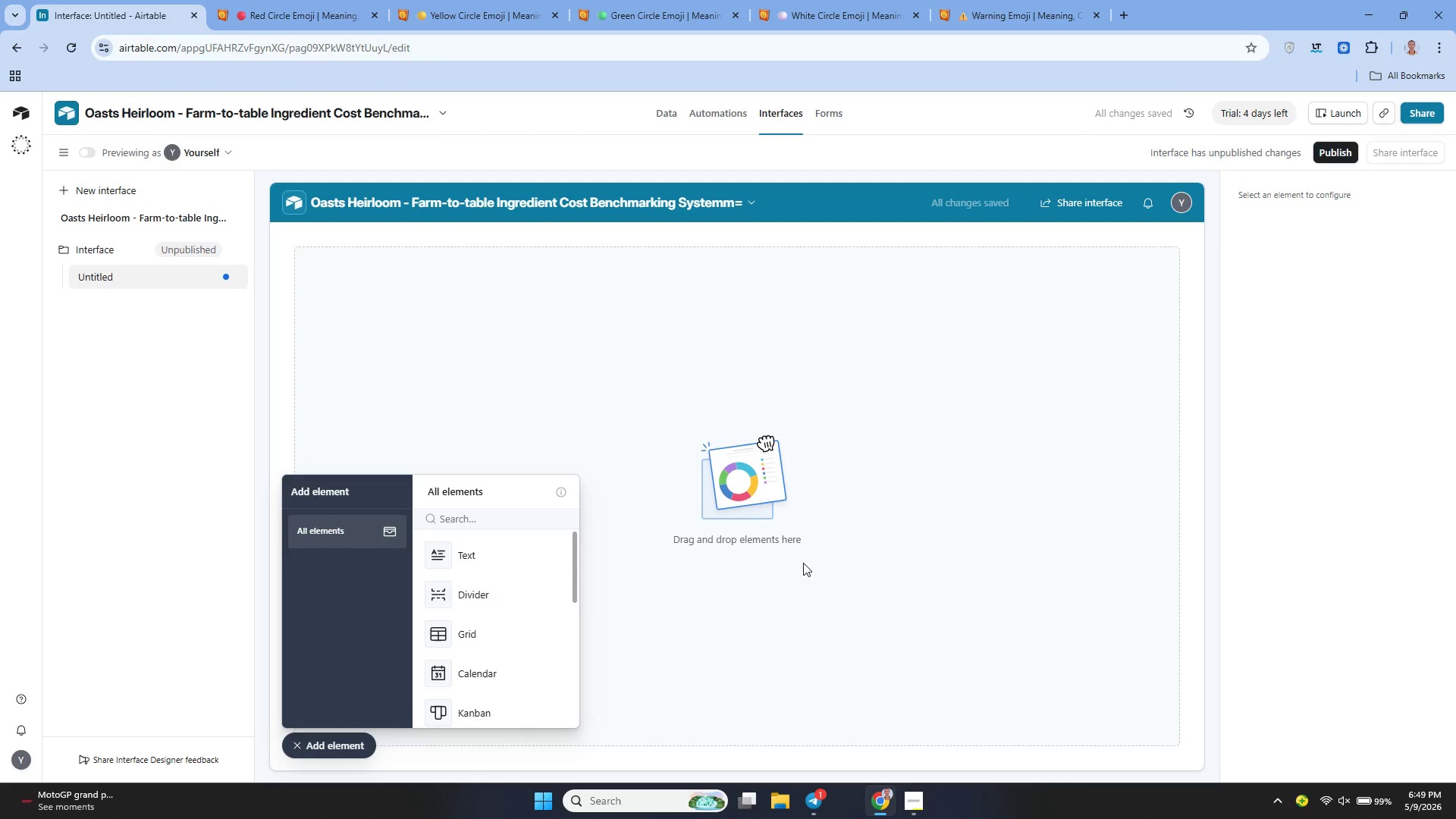 
wait(8.05)
 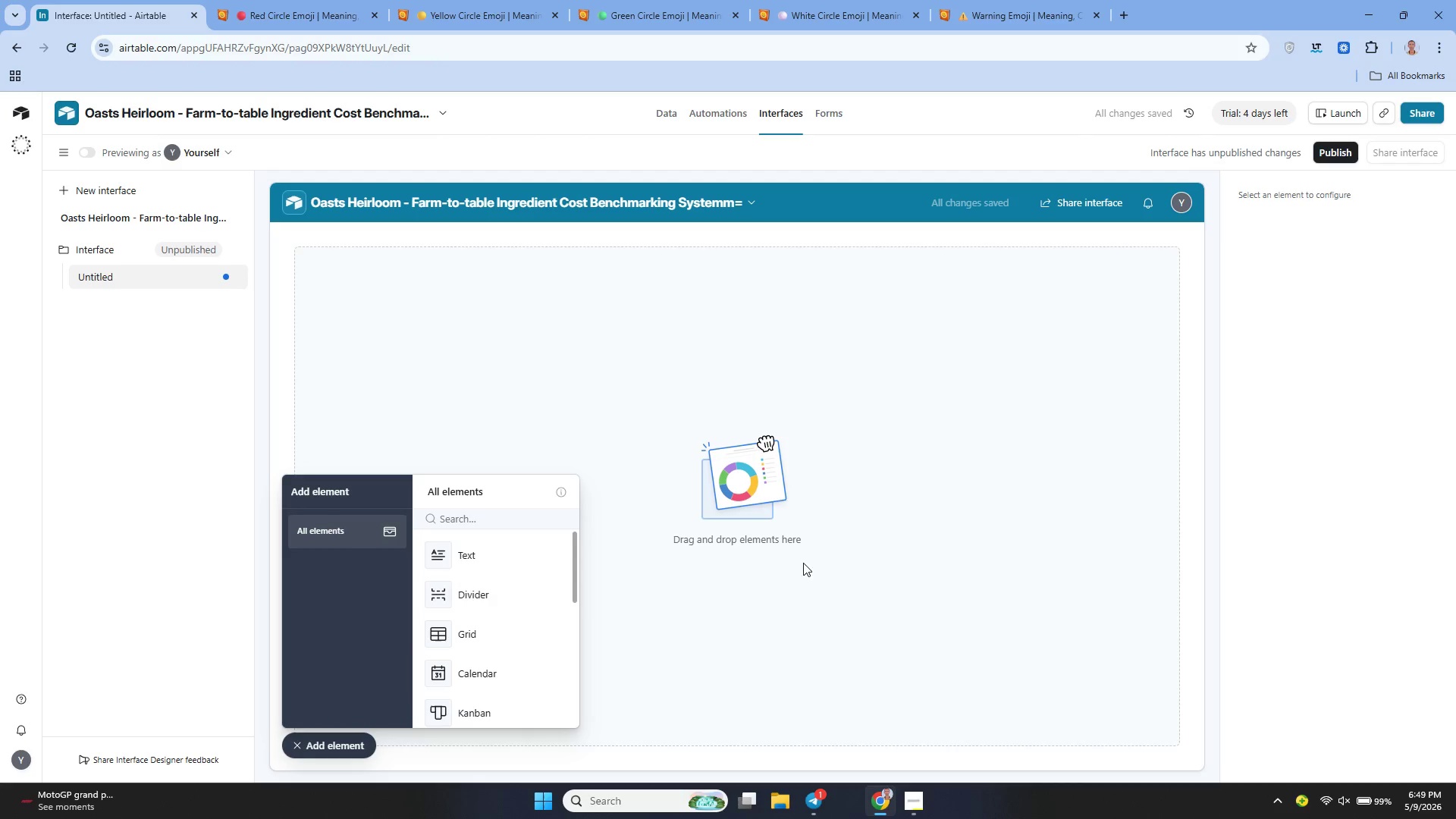 
left_click([212, 280])
 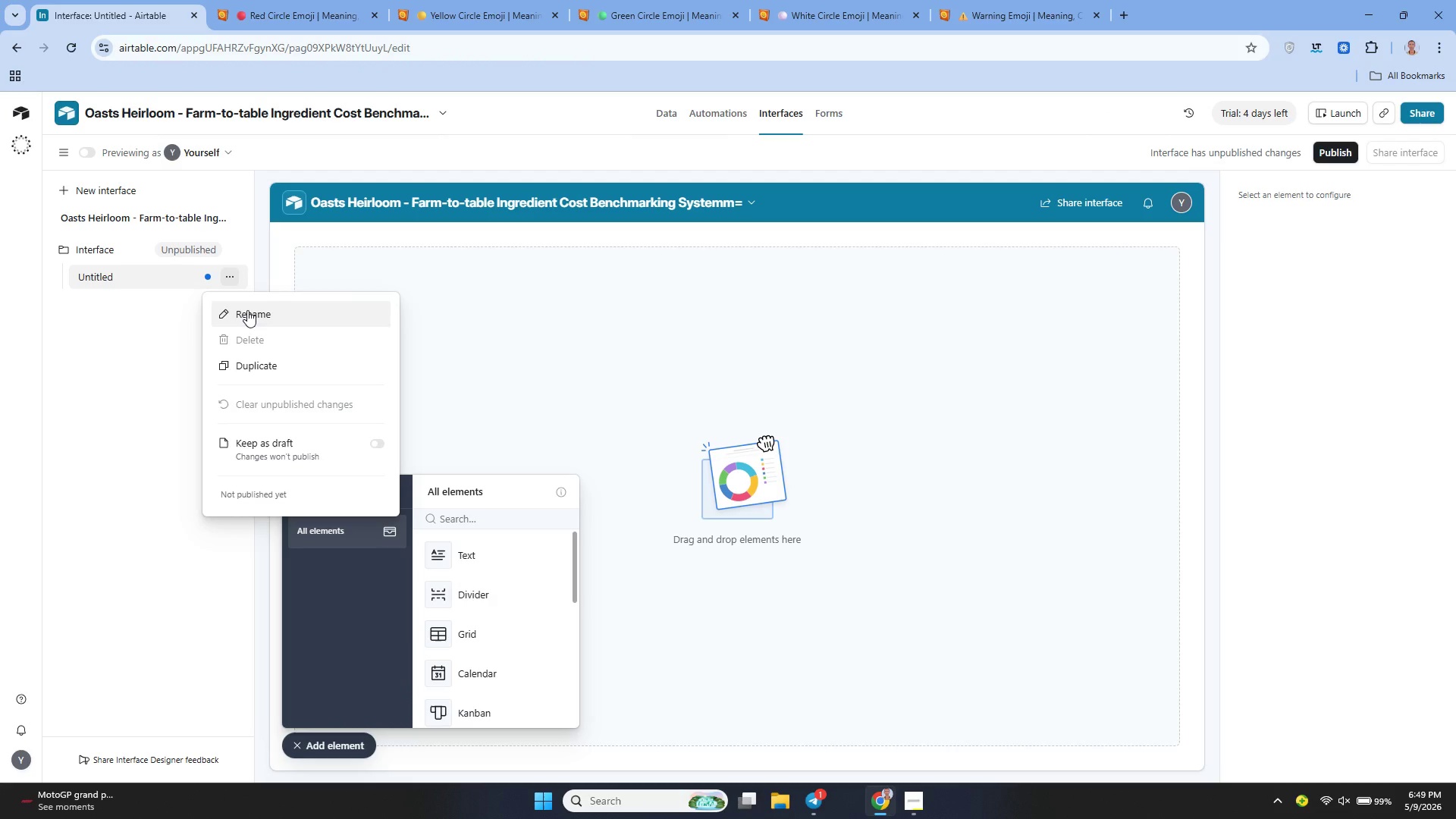 
left_click([247, 310])
 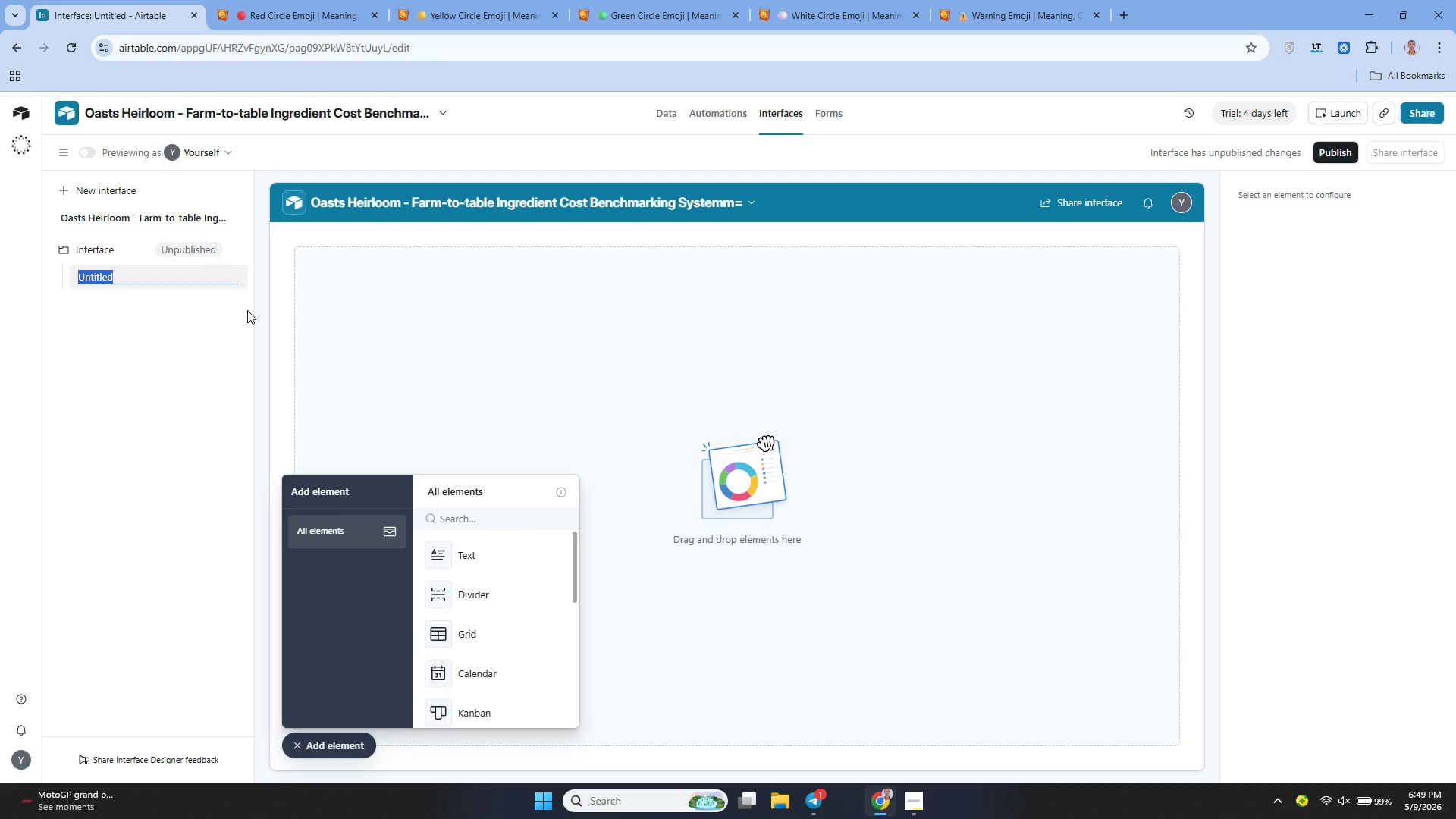 
key(Backspace)
type(Fina)
 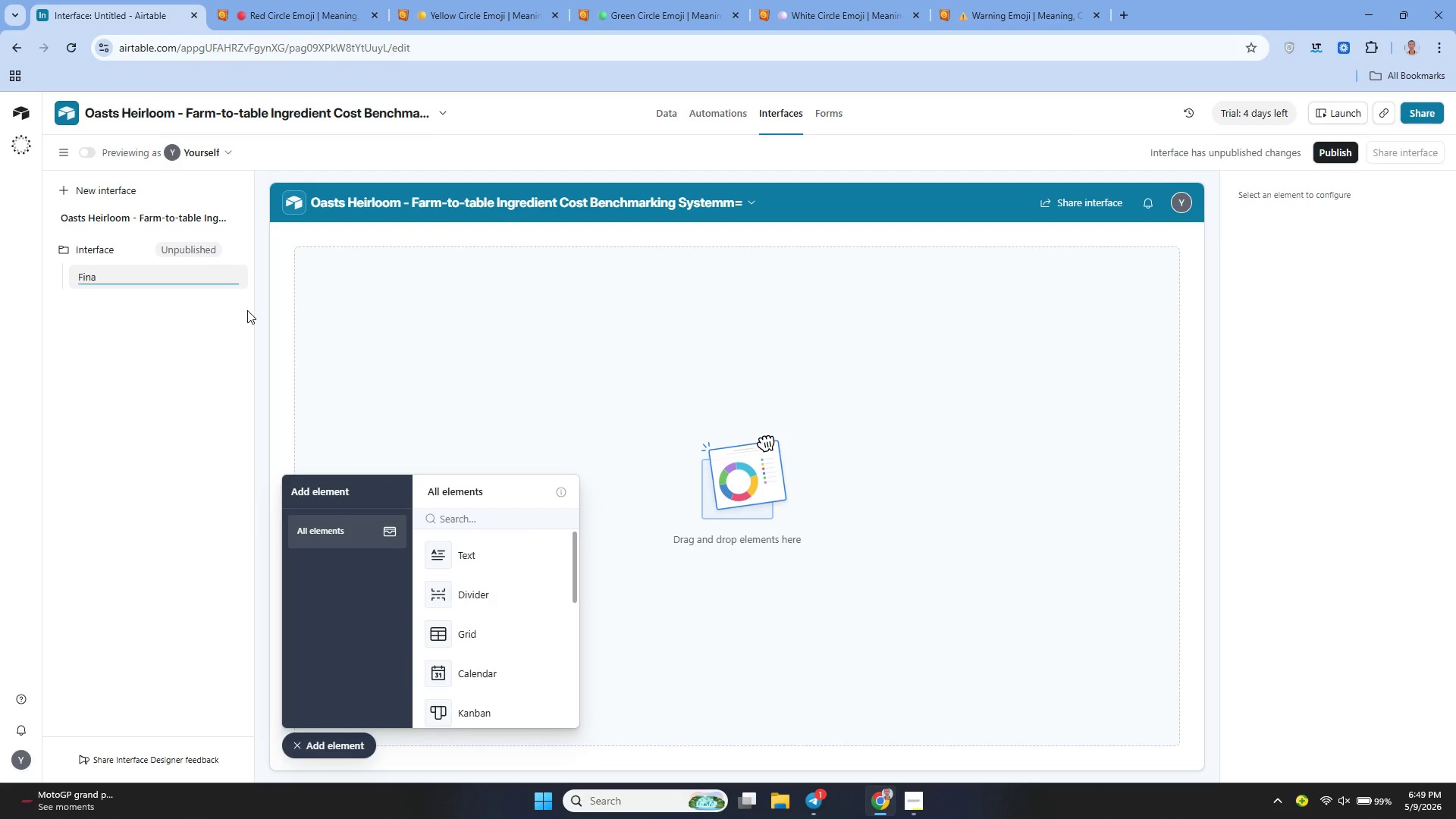 
type(nce Dashboard)
 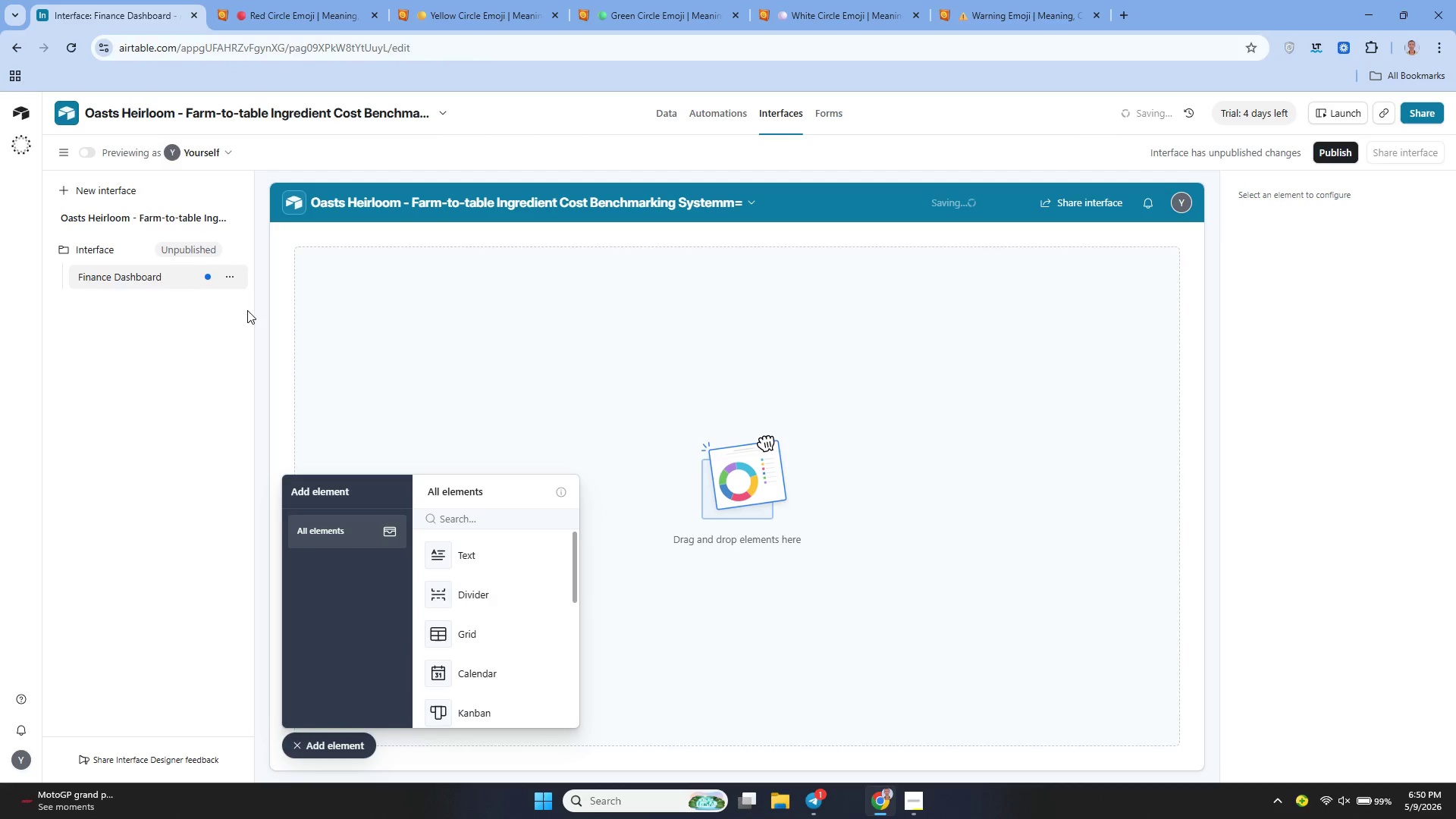 
 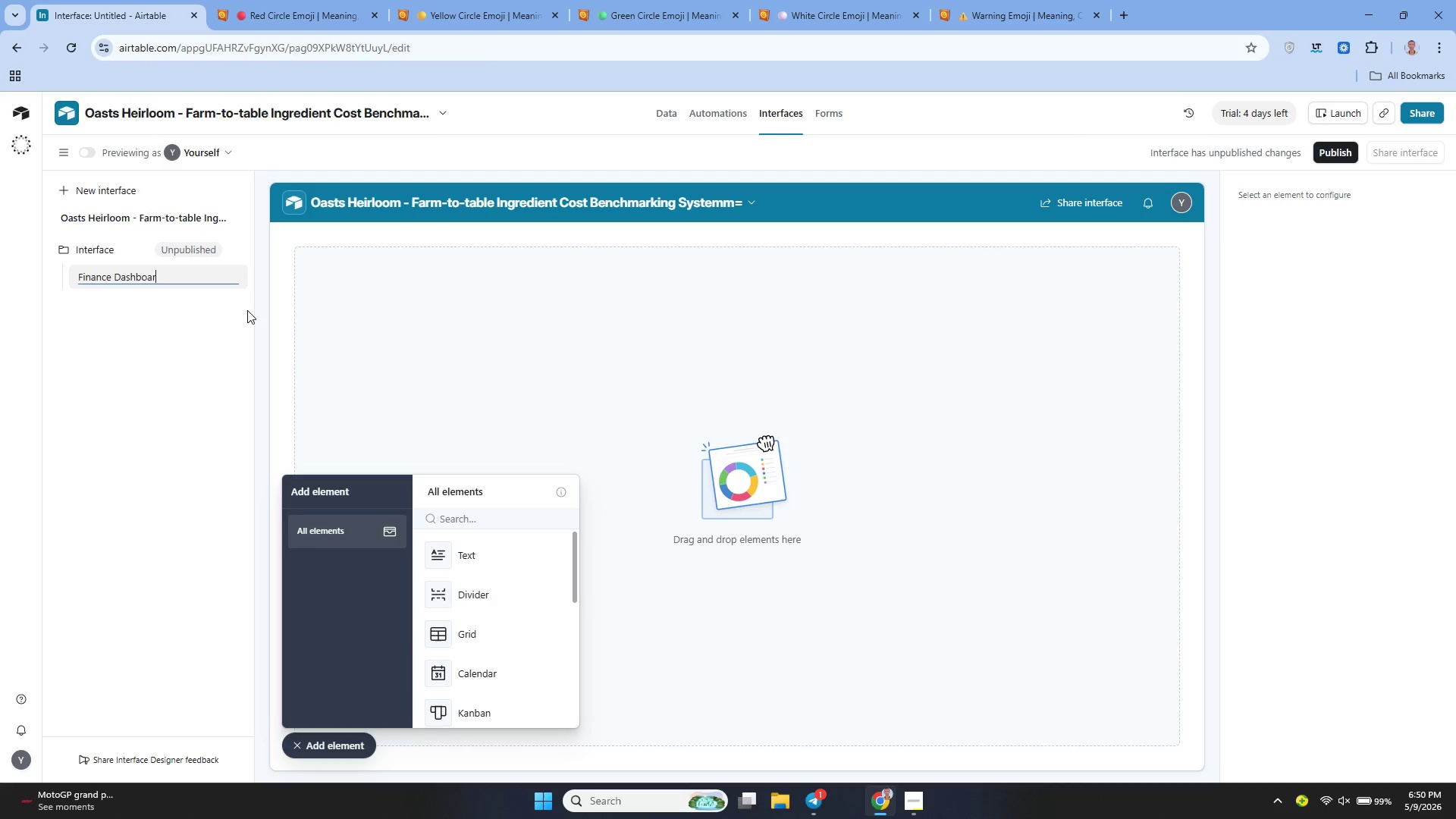 
key(Enter)
 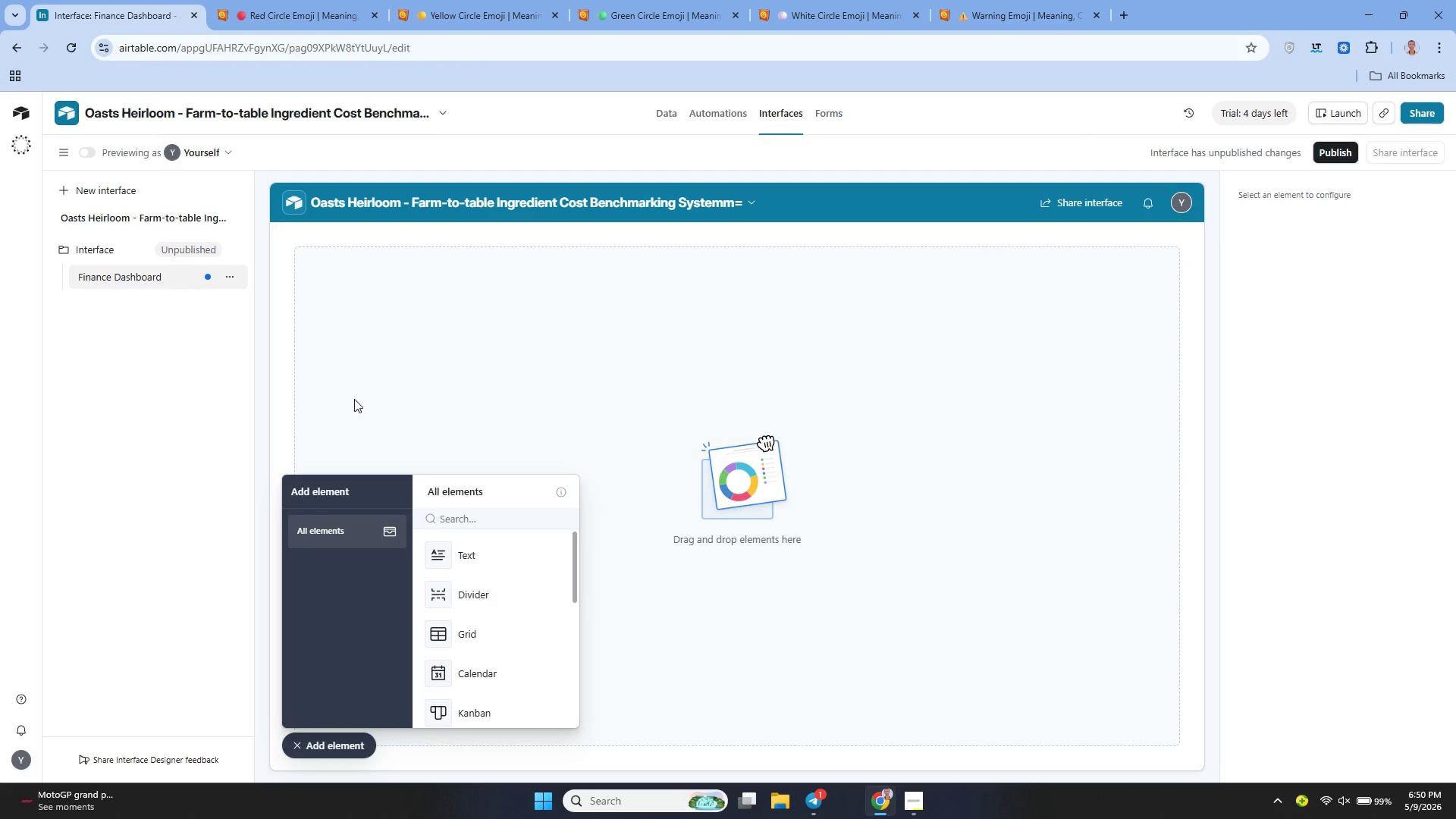 
wait(12.67)
 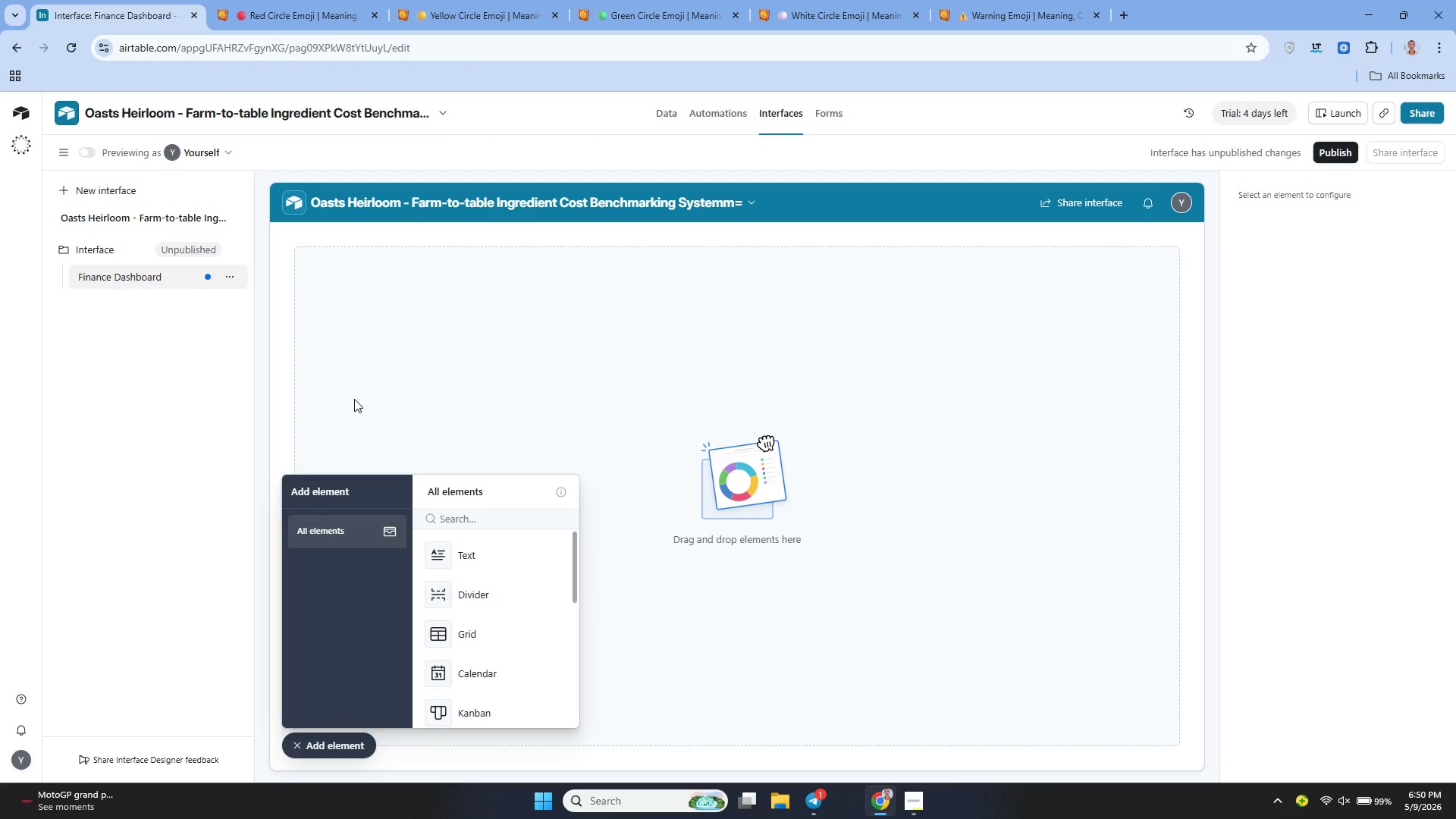 
left_click([473, 578])
 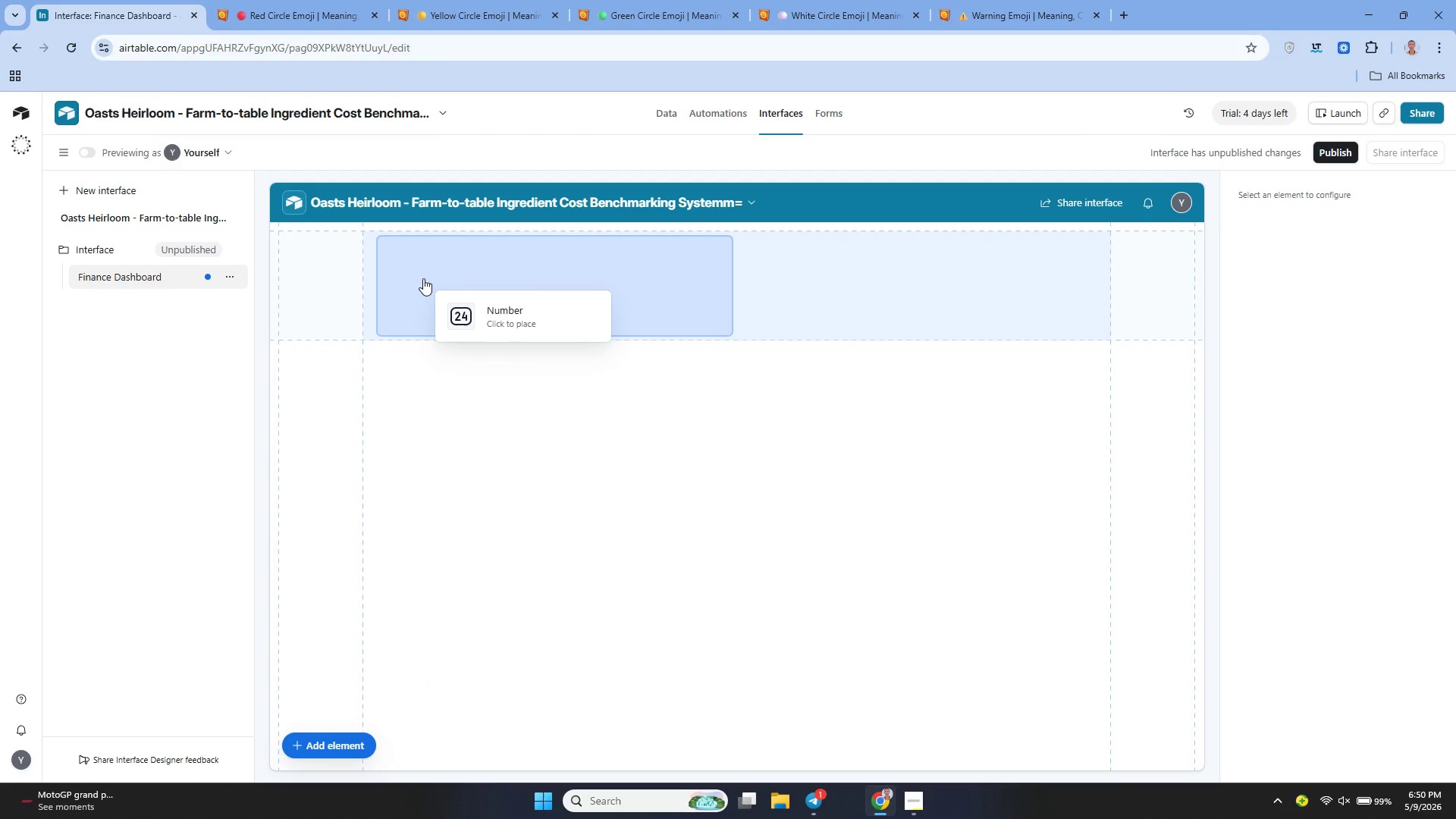 
left_click([423, 278])
 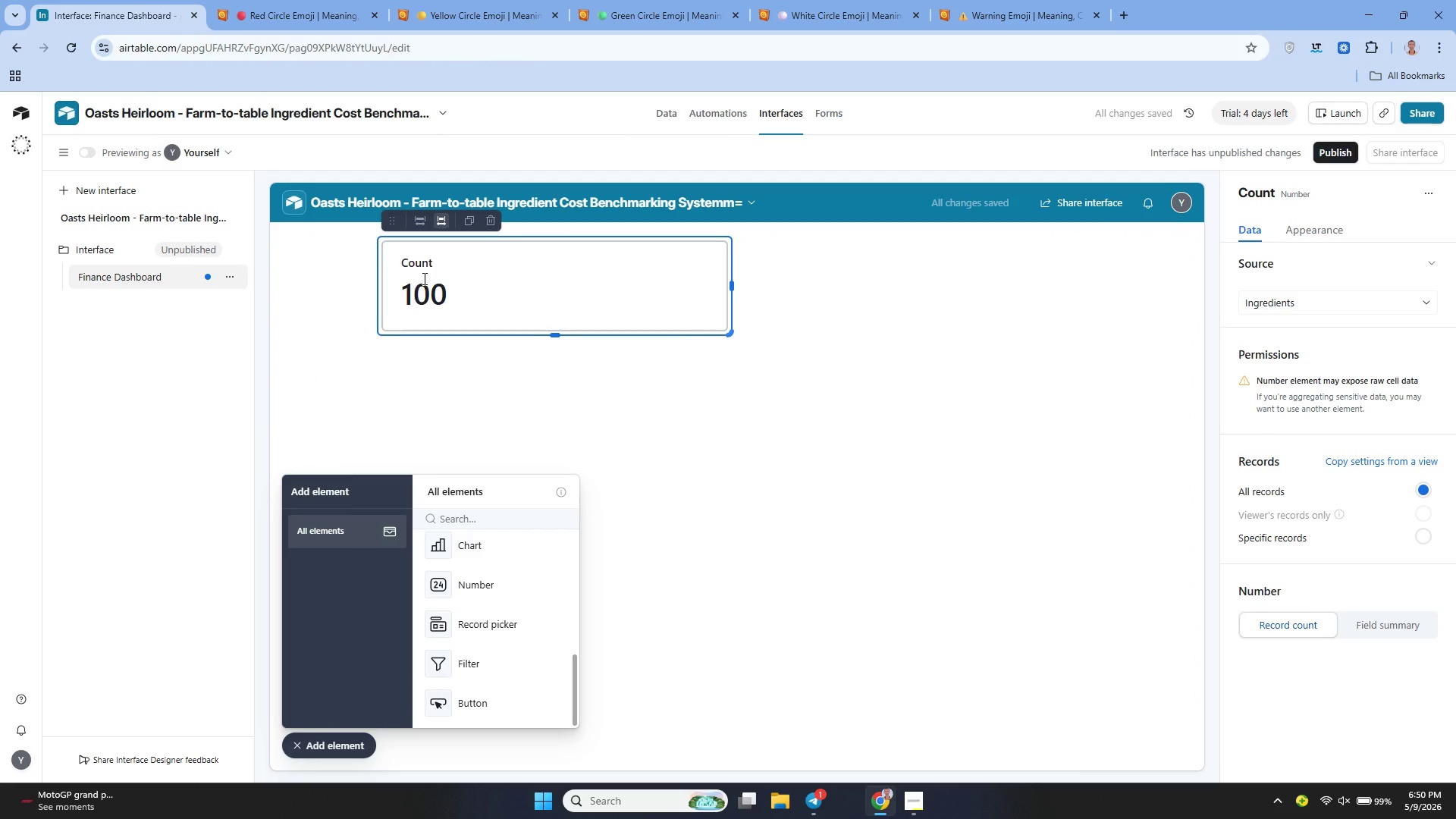 
wait(10.14)
 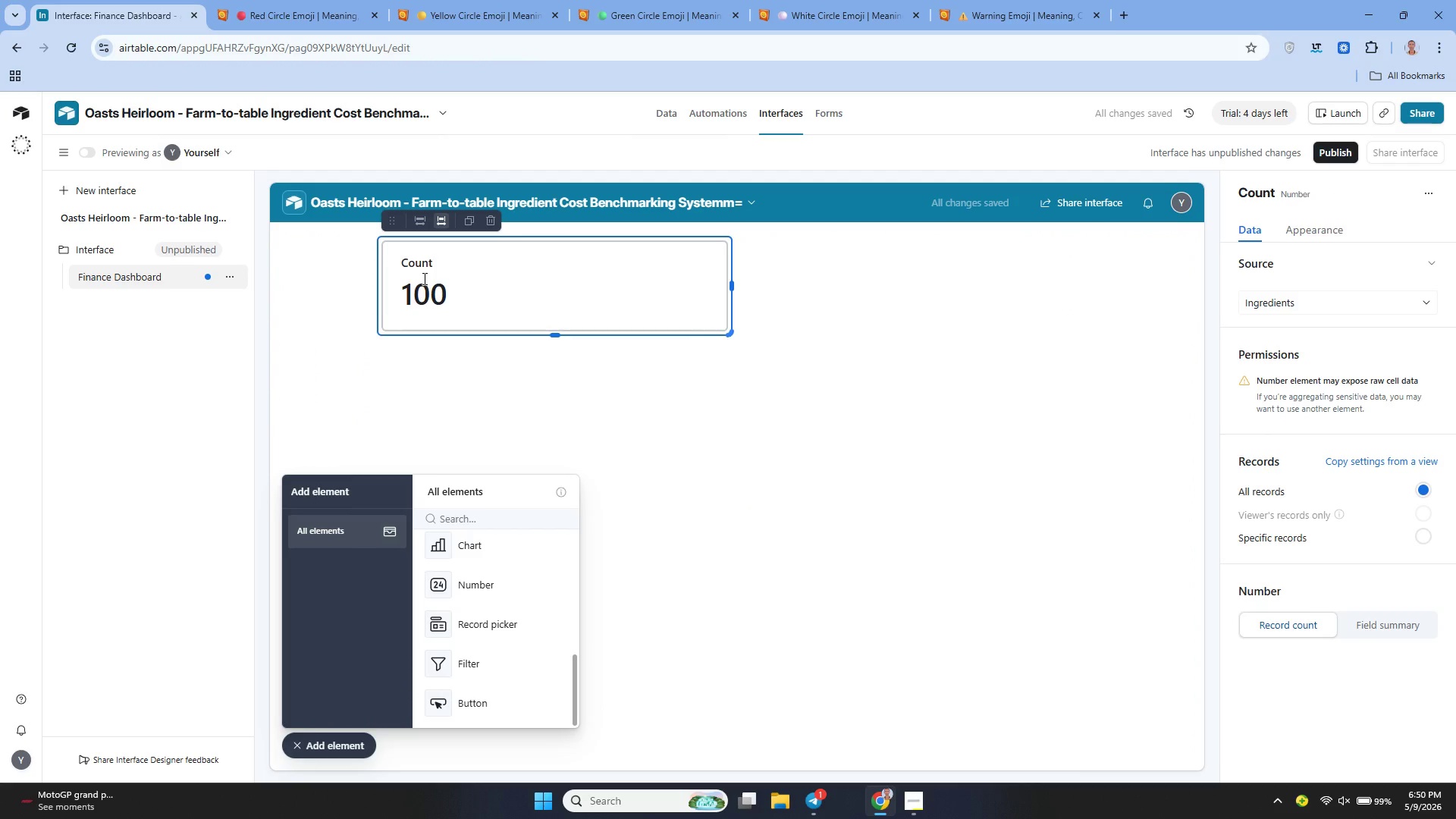 
left_click([1335, 193])
 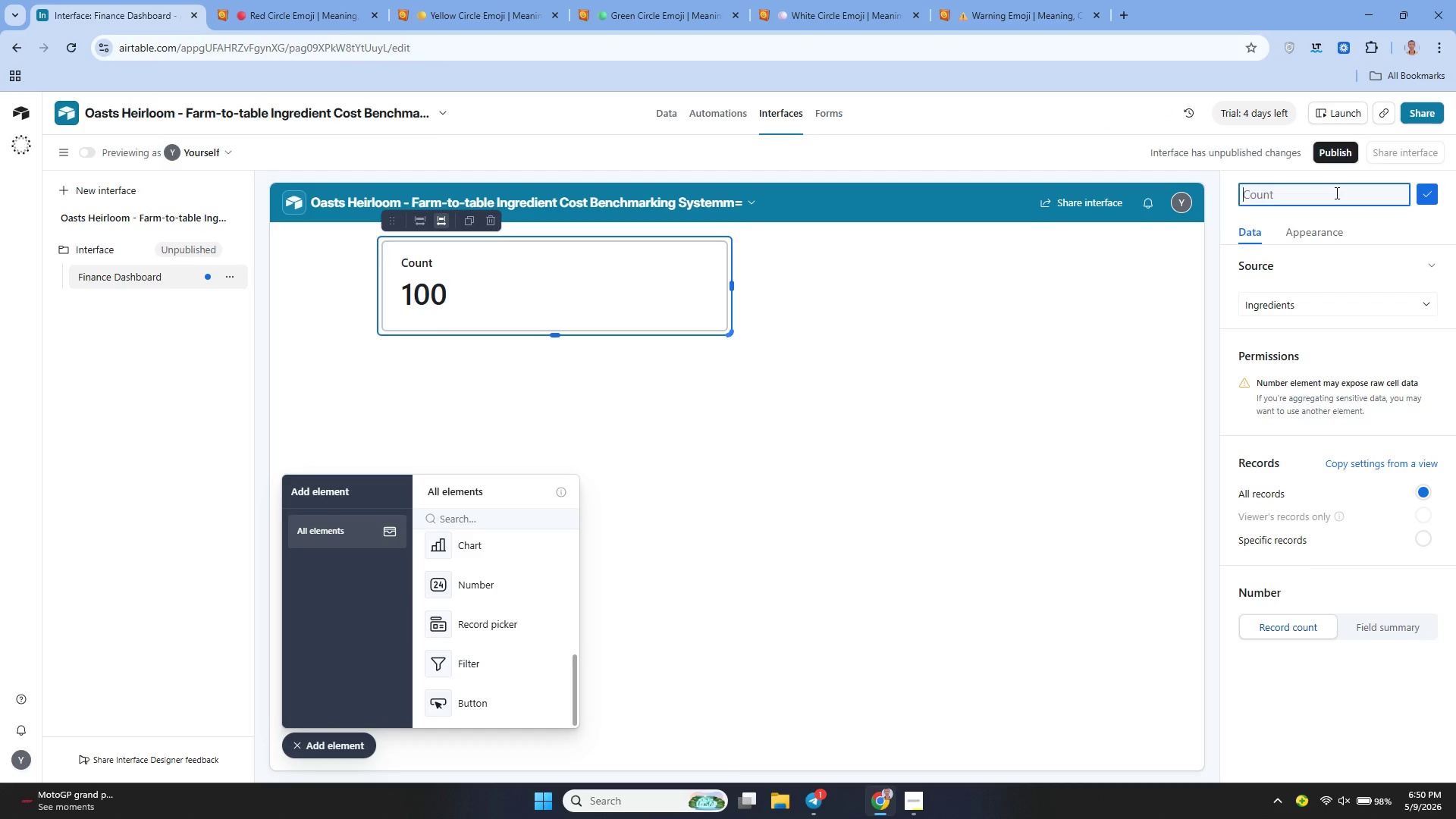 
type(Total Ingre)
key(Backspace)
key(Backspace)
type(redients Tracked)
 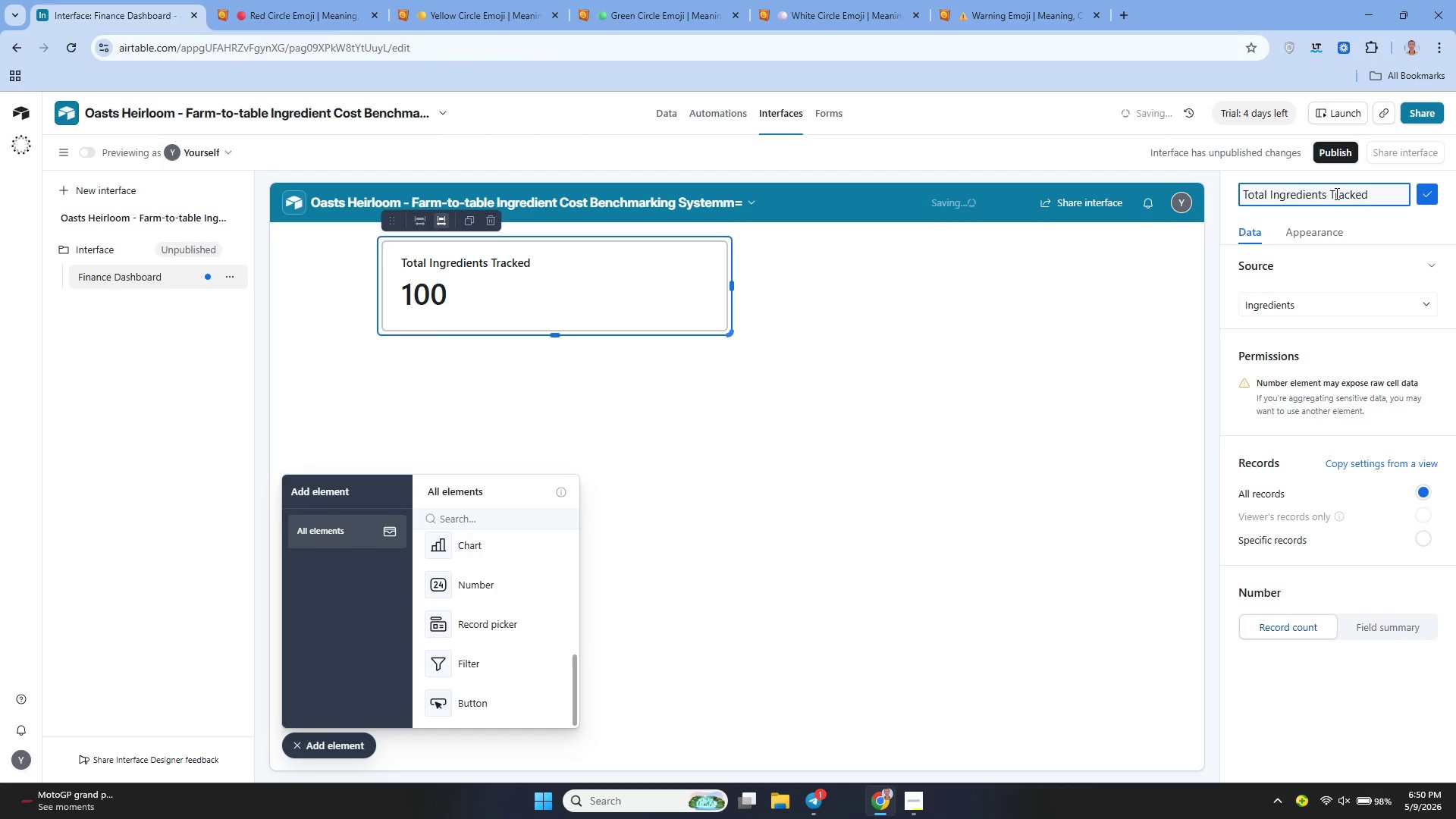 
wait(8.75)
 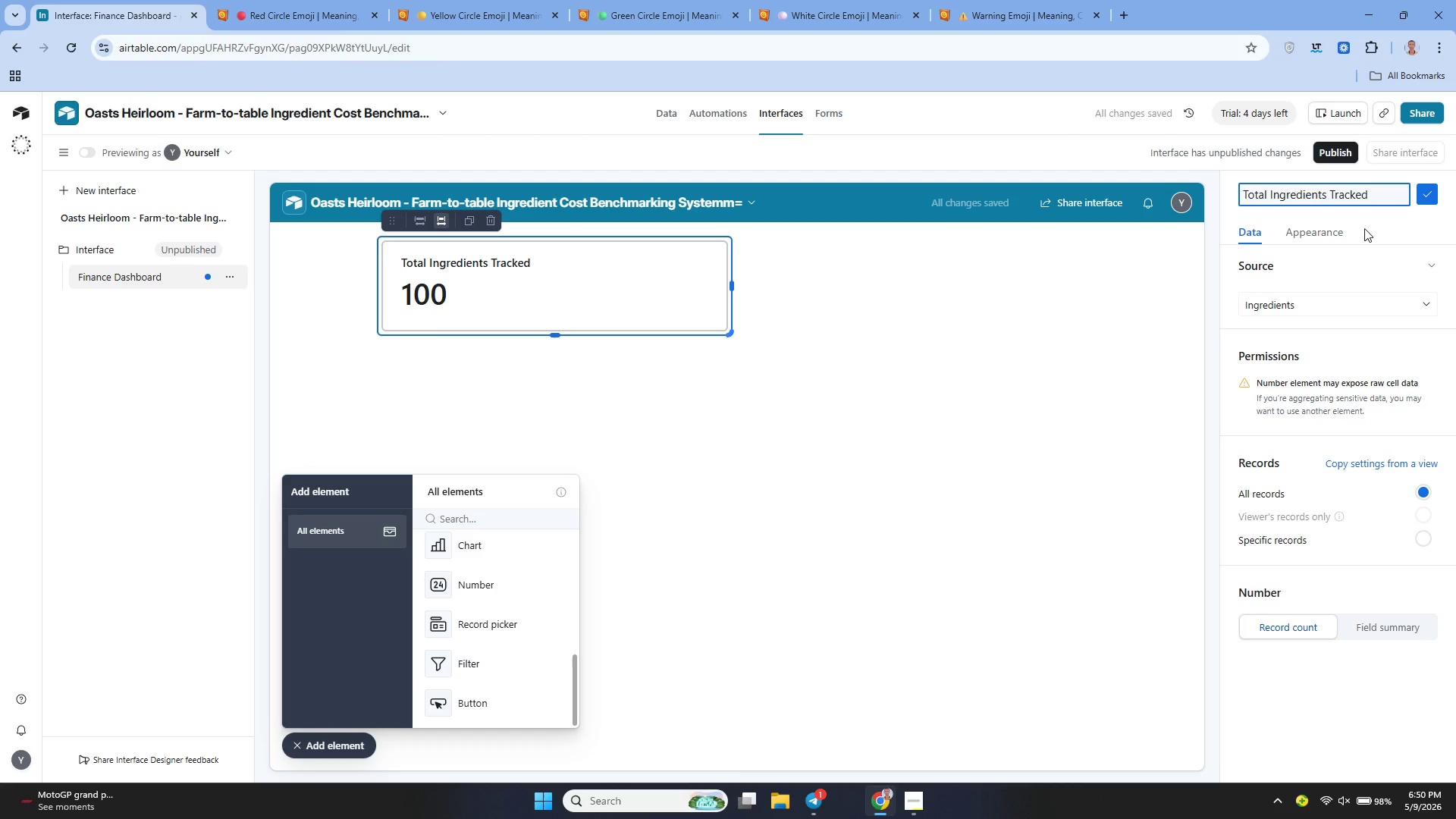 
left_click([1423, 196])
 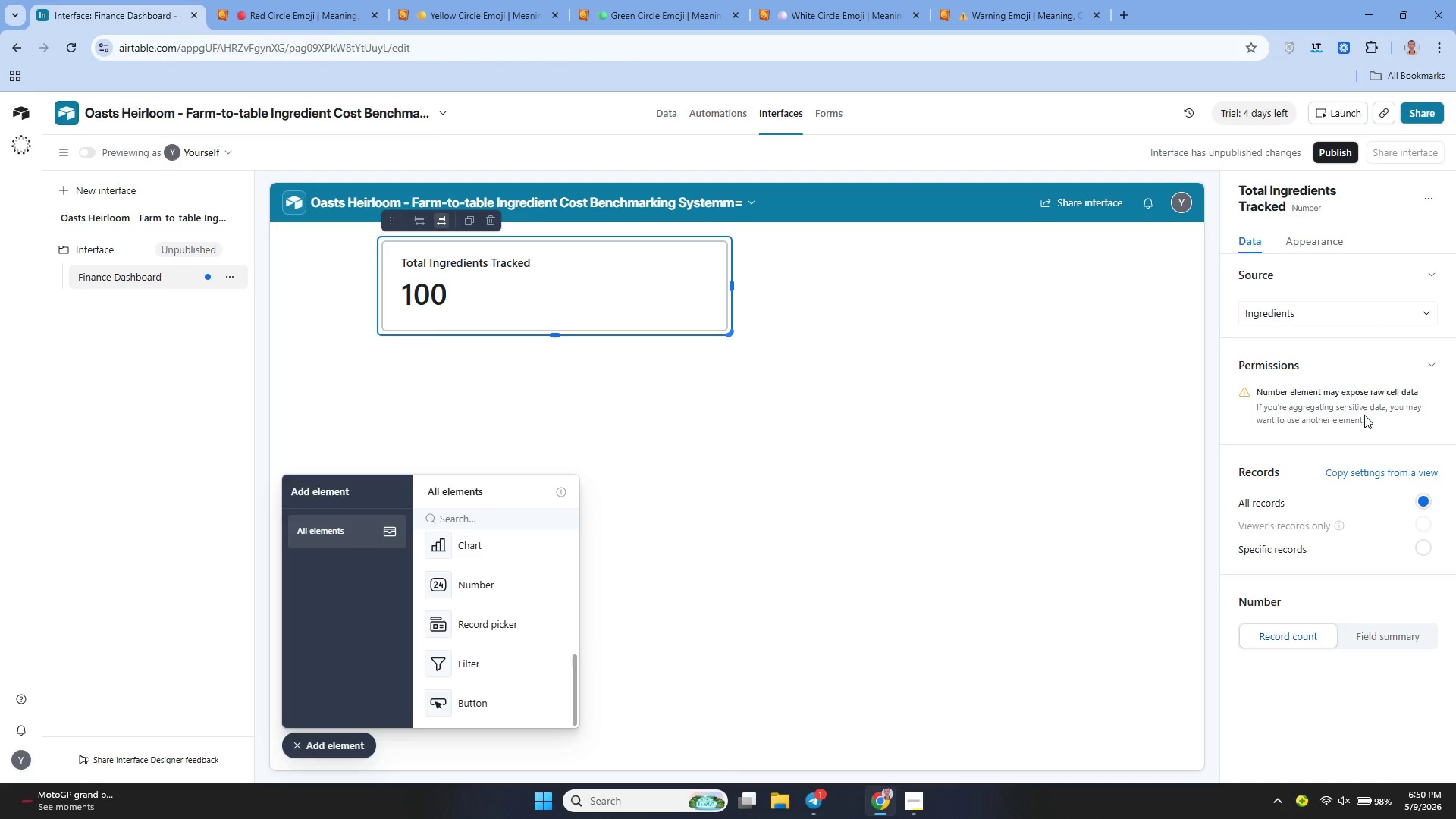 
wait(8.78)
 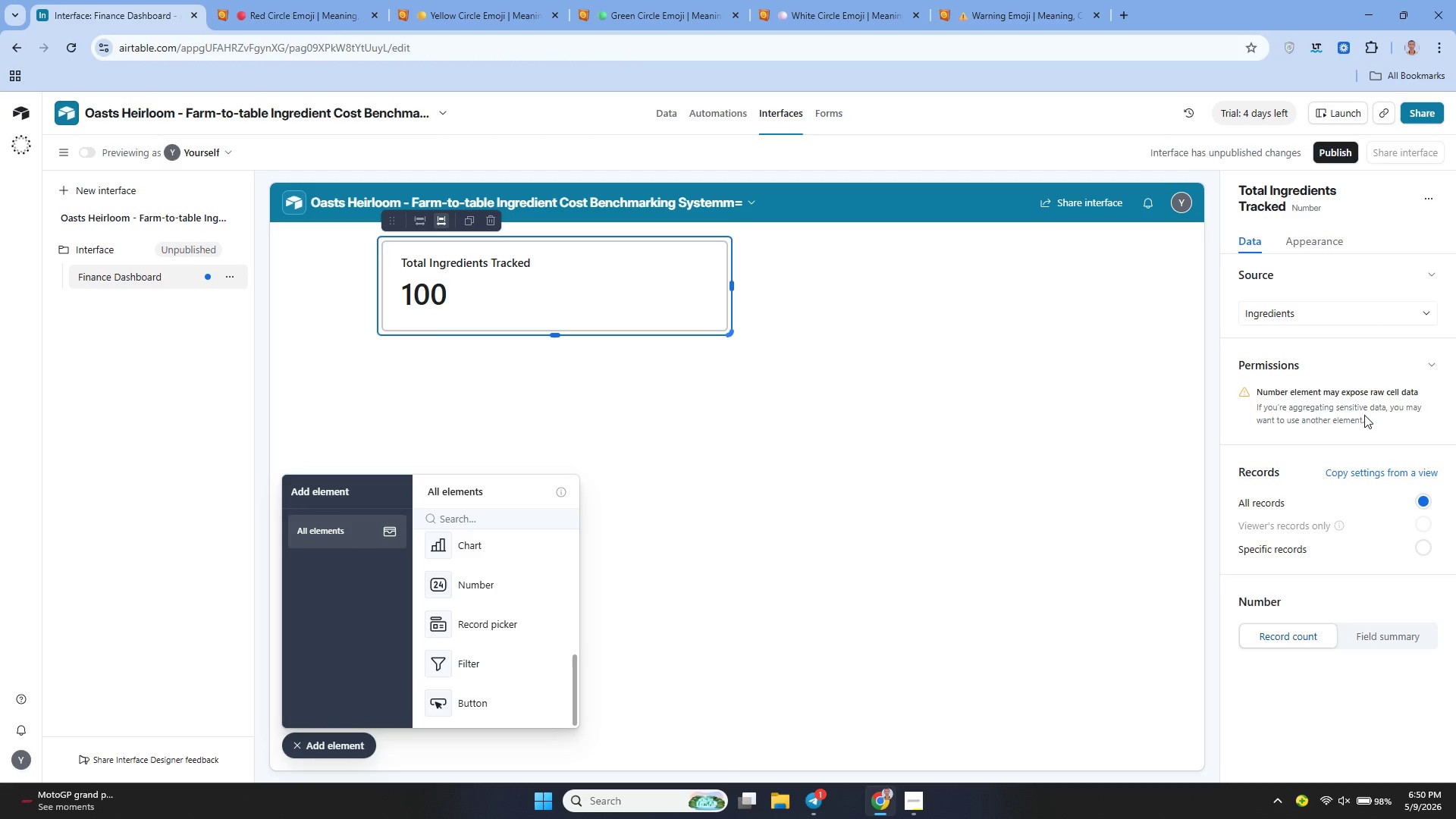 
left_click([1370, 633])
 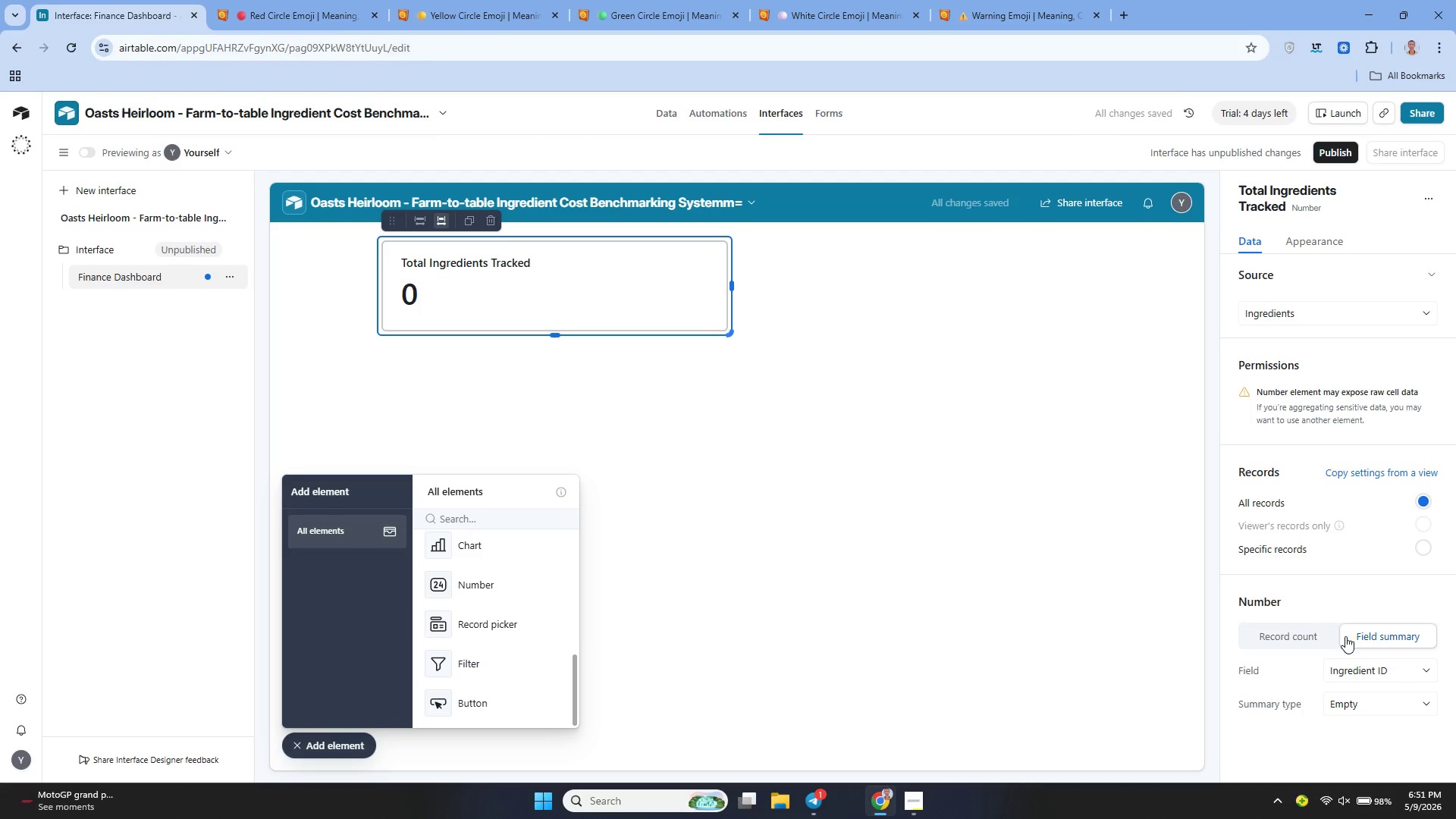 
left_click([1286, 639])
 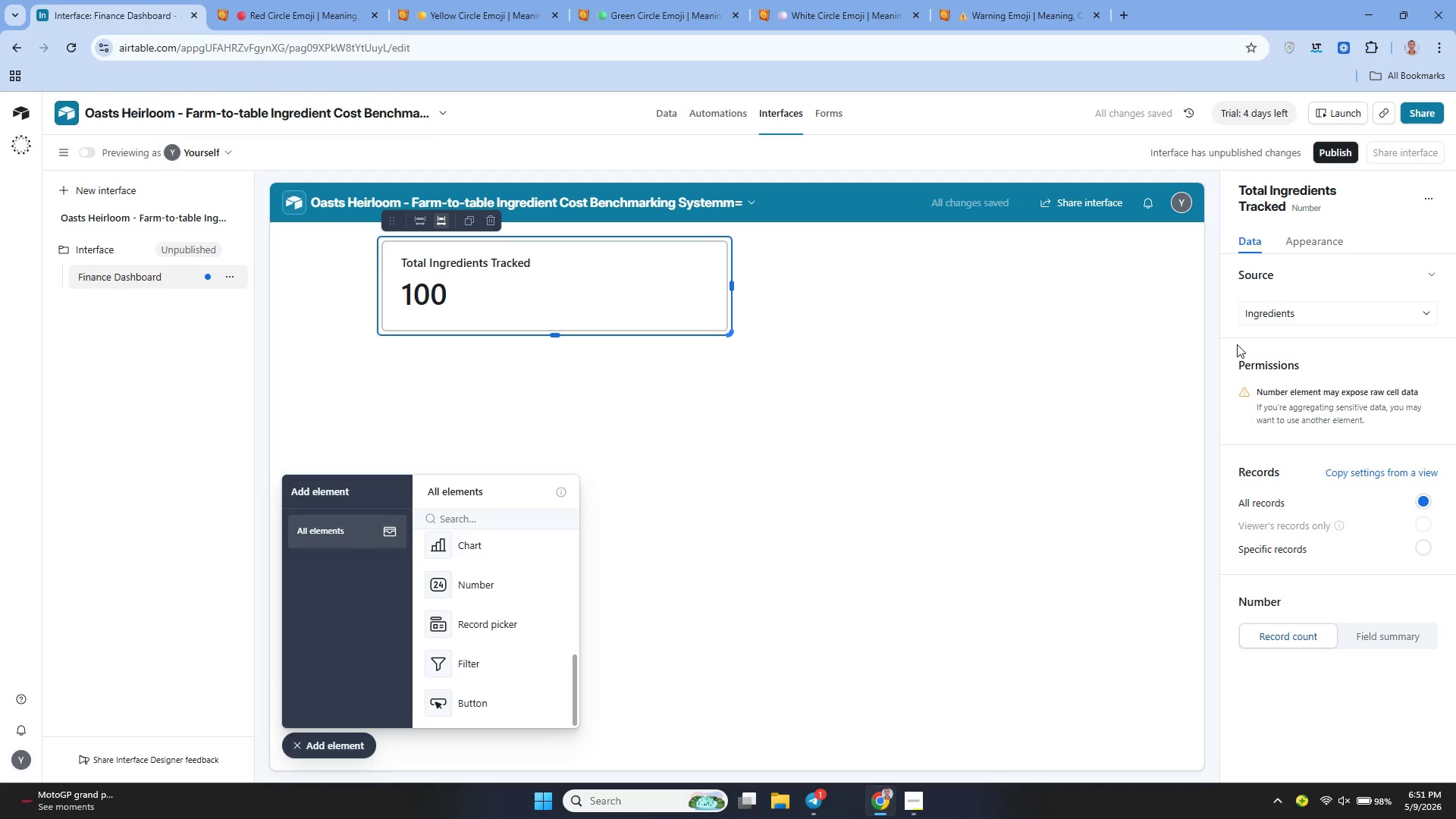 
wait(7.41)
 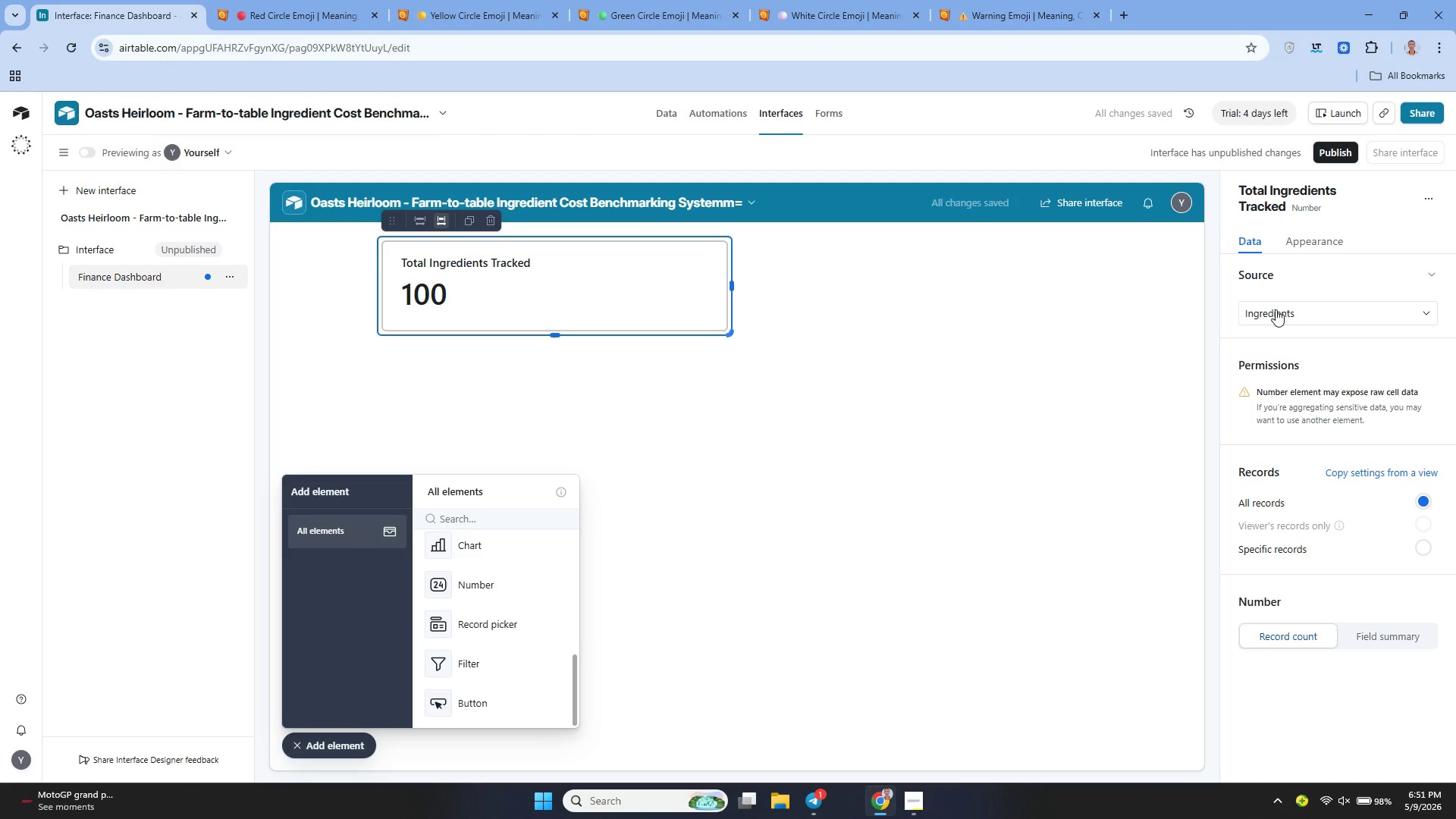 
left_click_drag(start_coordinate=[475, 592], to_coordinate=[859, 240])
 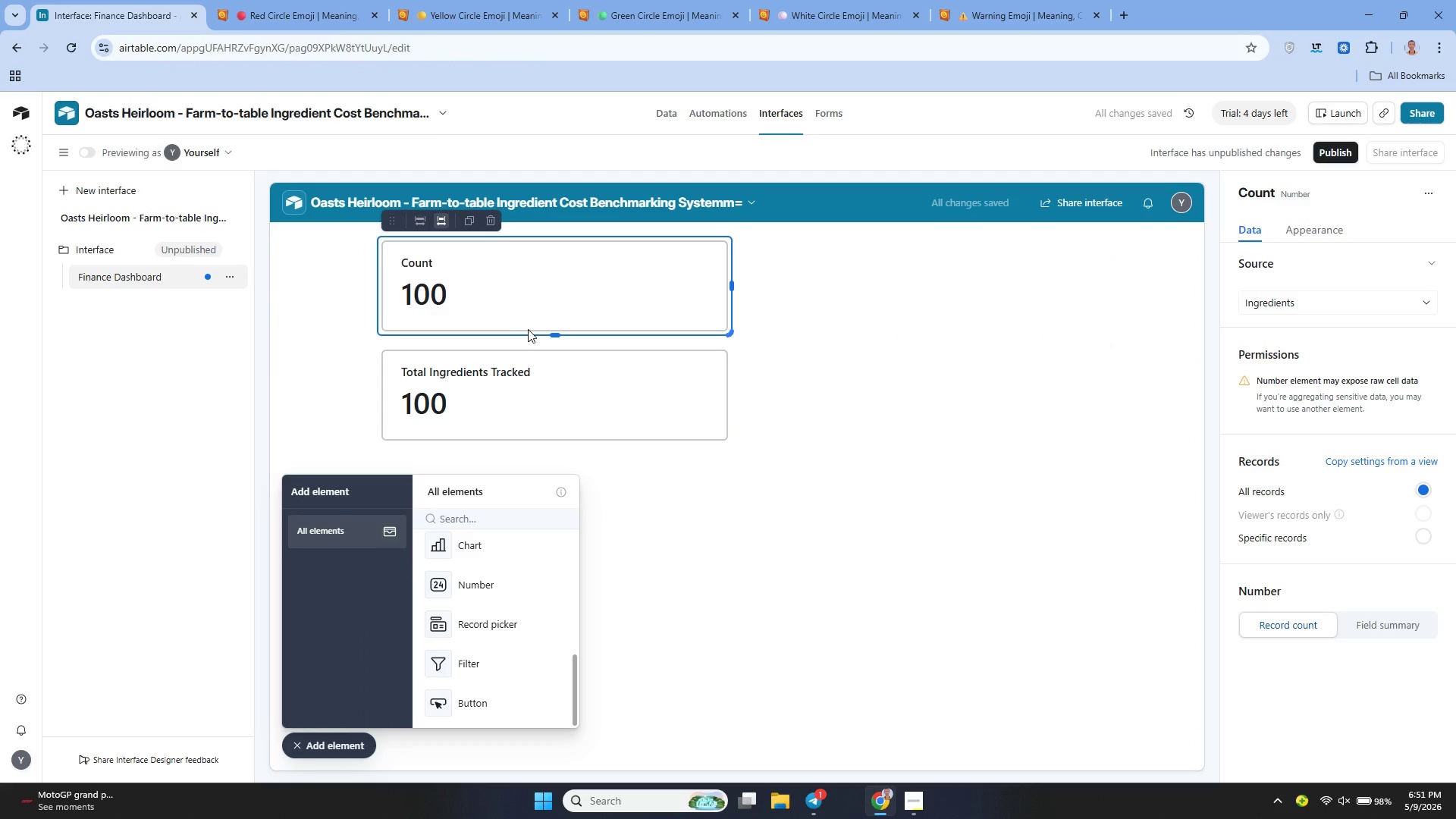 
left_click_drag(start_coordinate=[535, 312], to_coordinate=[669, 290])
 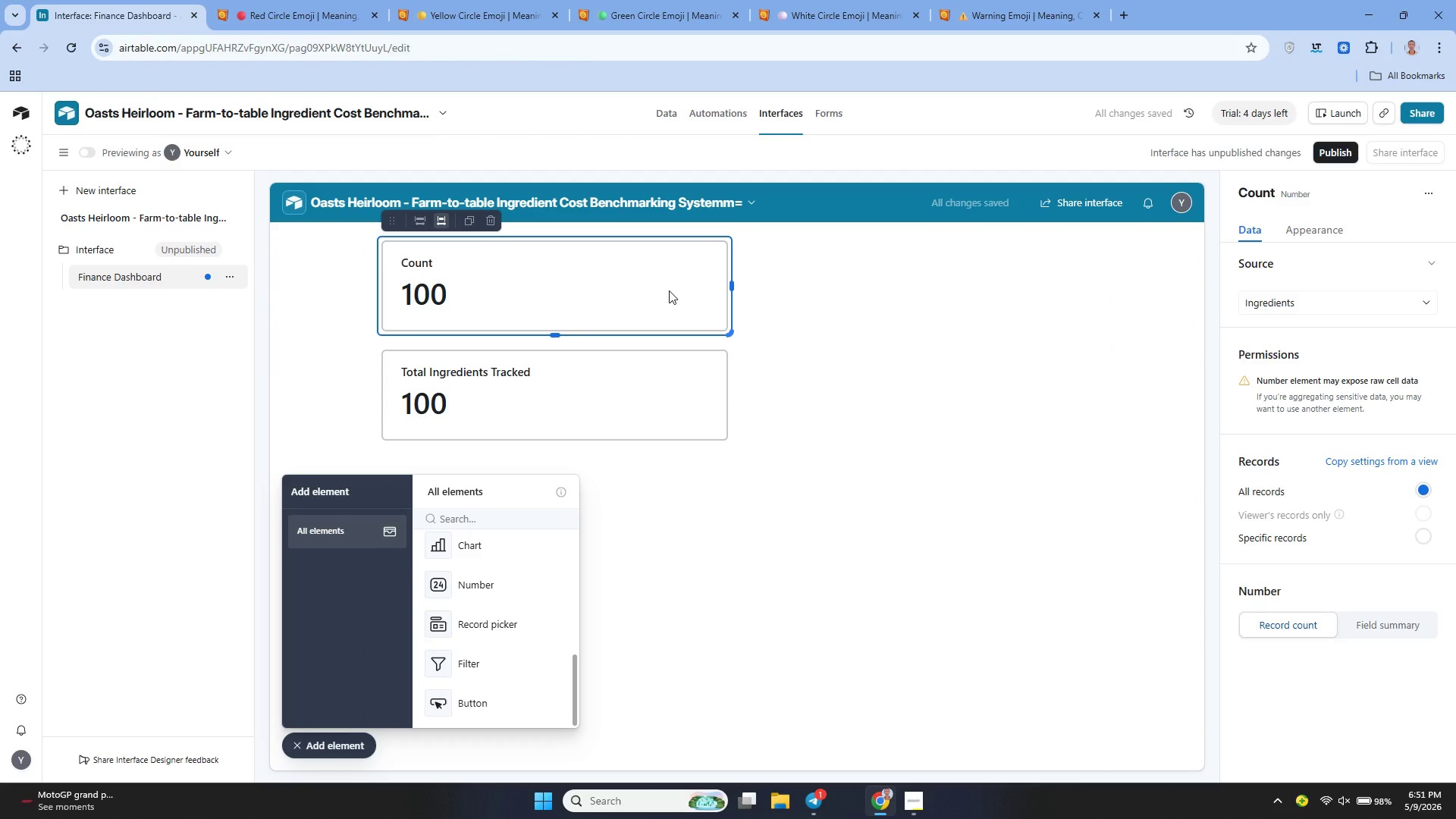 
left_click([669, 290])
 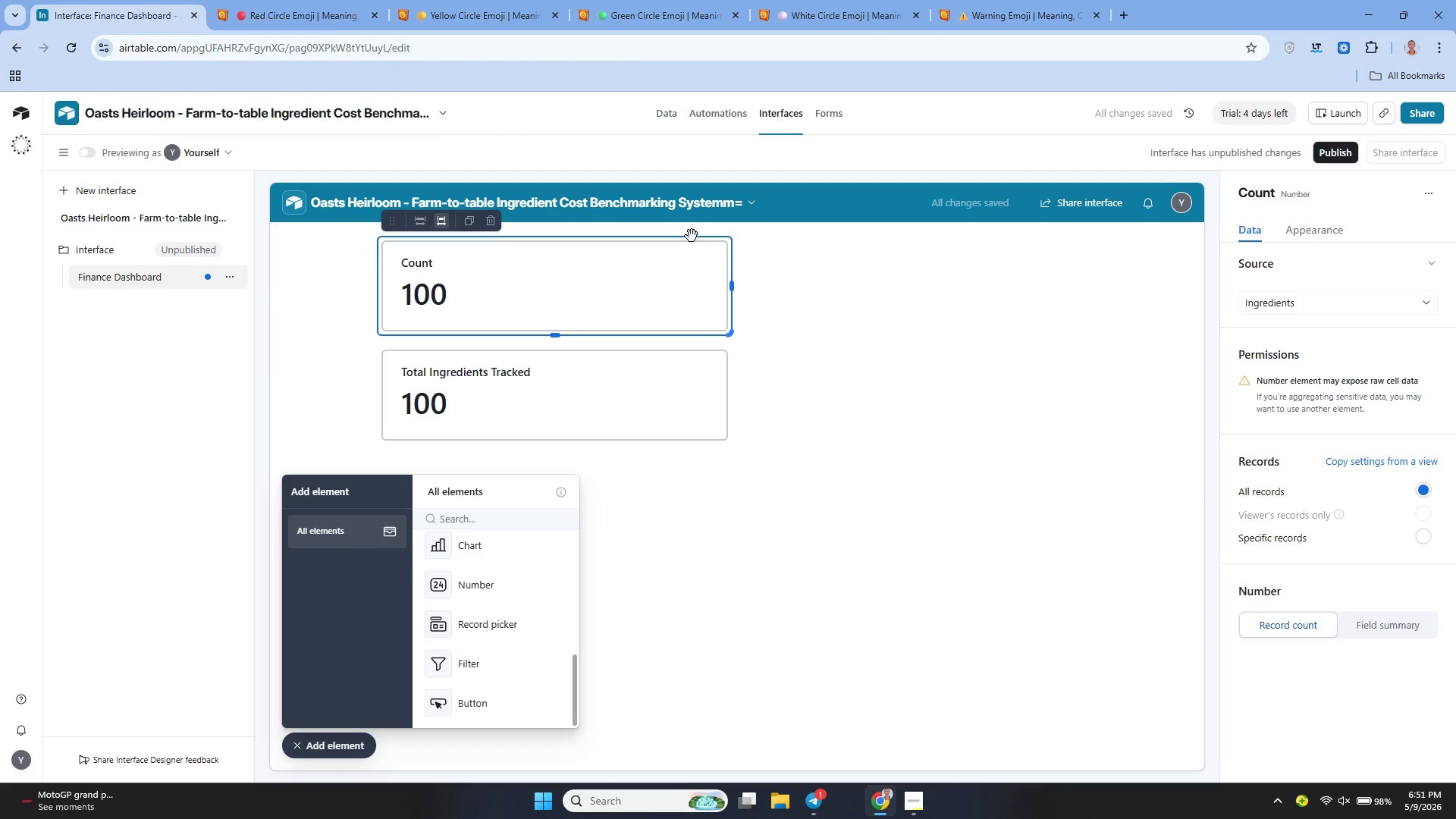 
left_click_drag(start_coordinate=[688, 238], to_coordinate=[898, 294])
 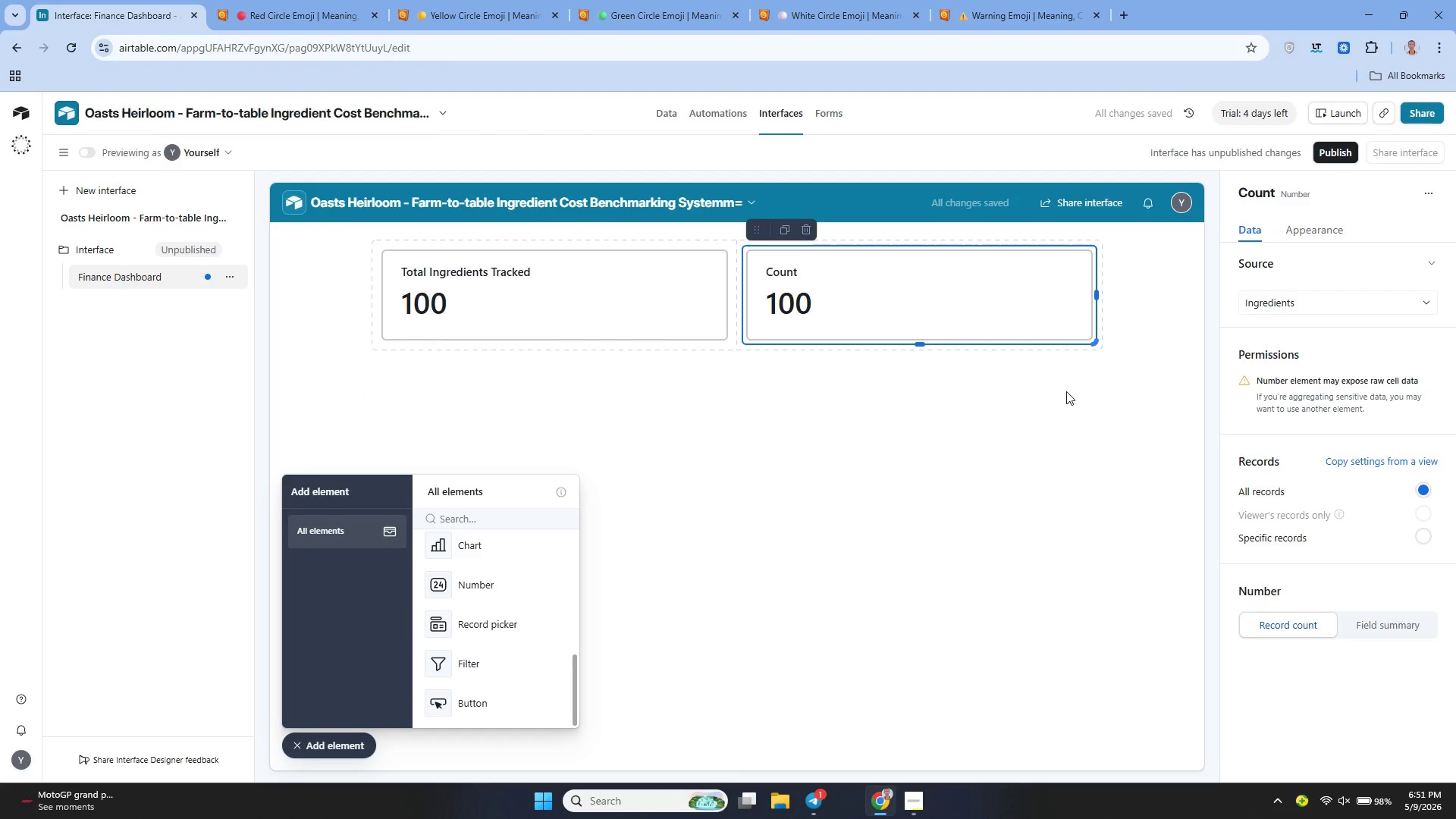 
wait(7.41)
 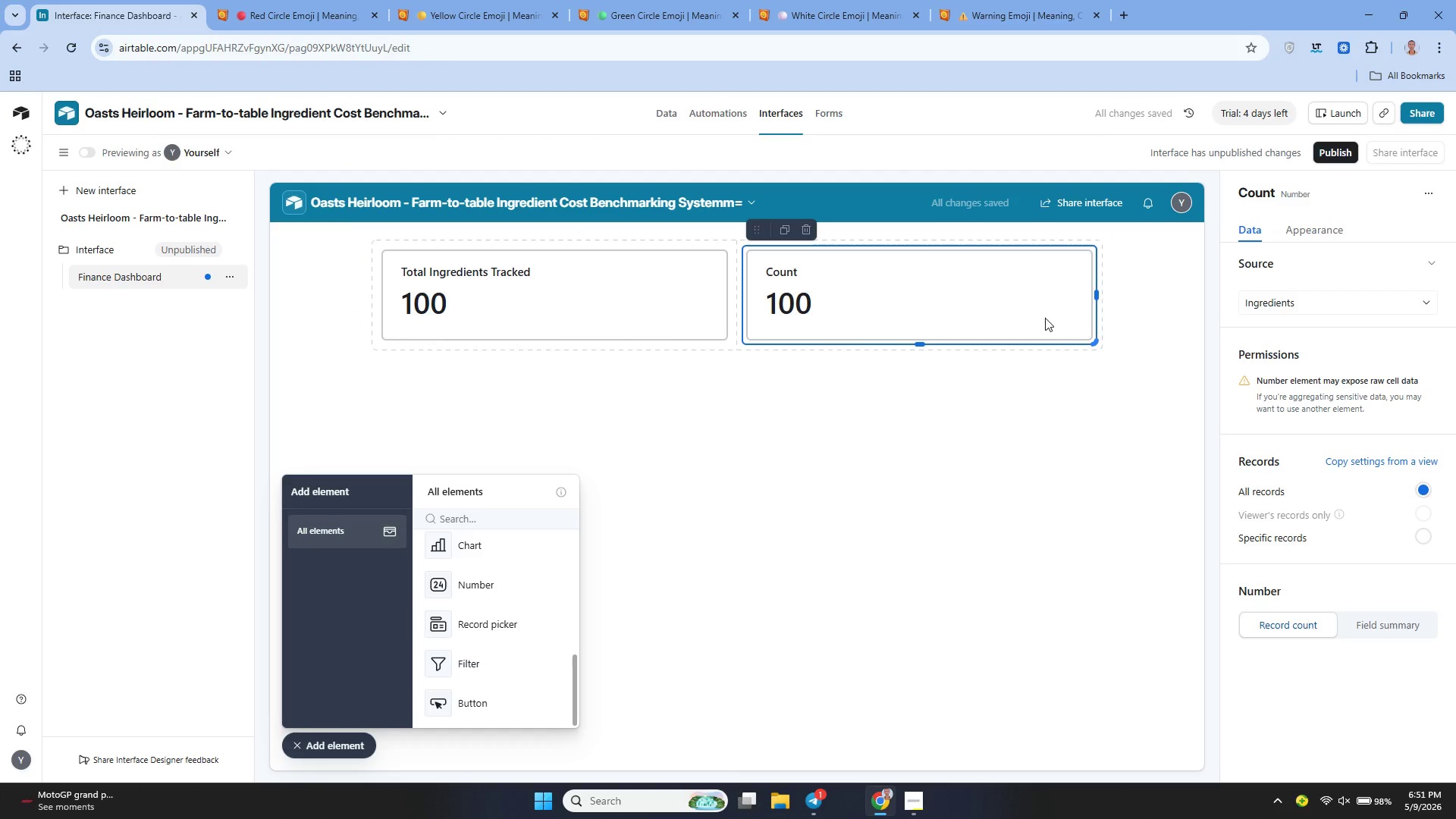 
left_click([1432, 197])
 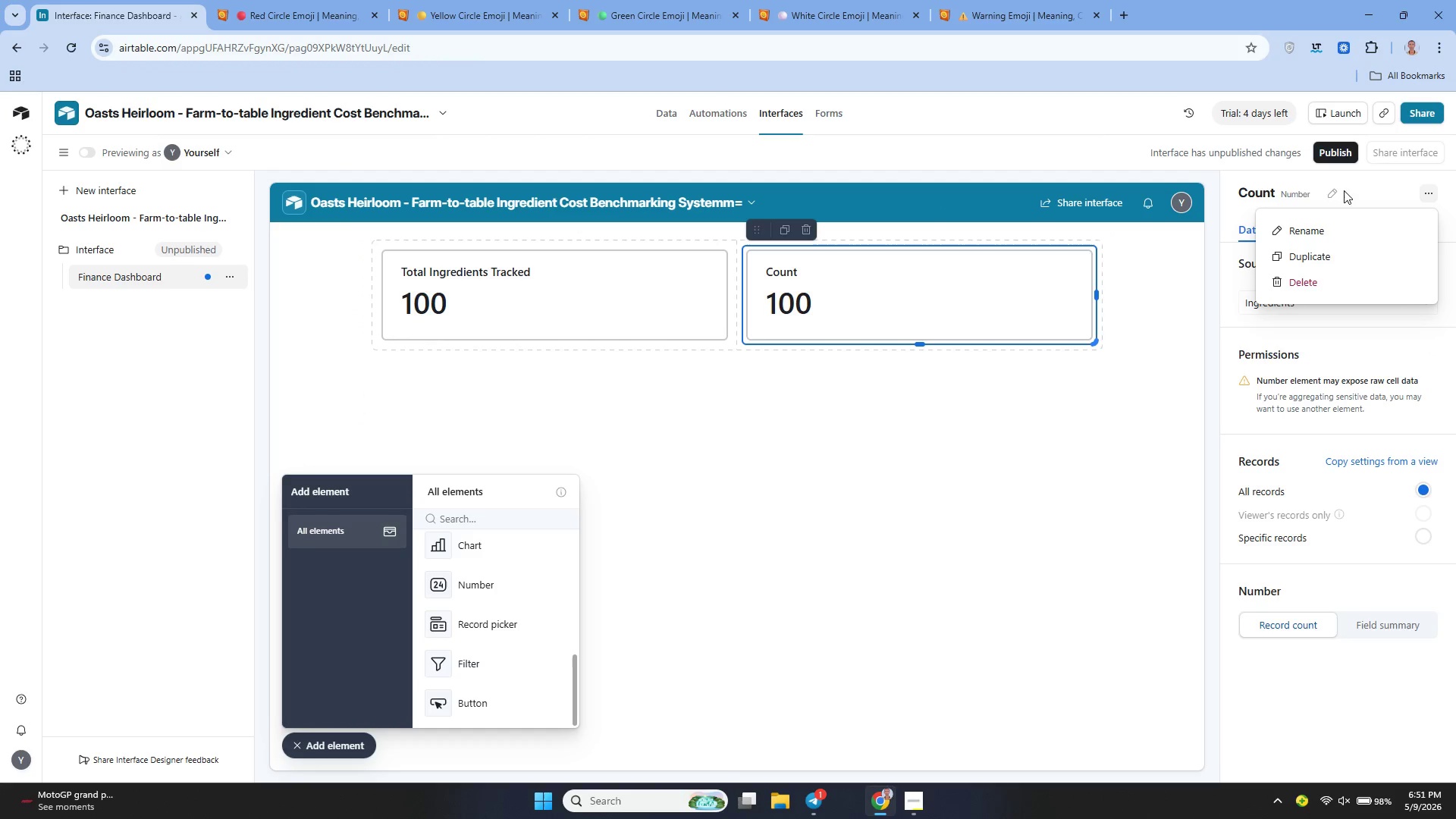 
left_click([1332, 192])
 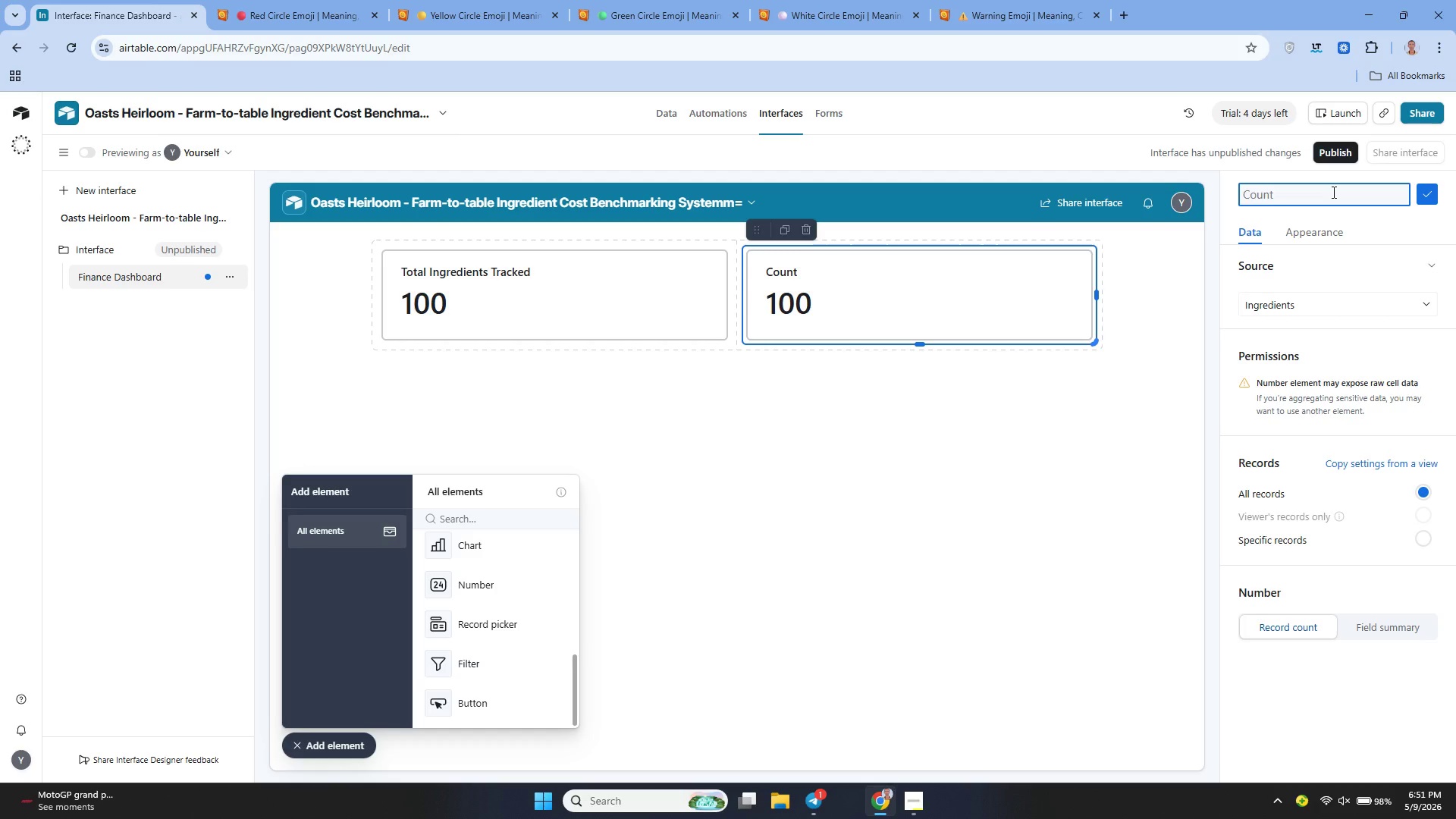 
type(Average Price Variance )
 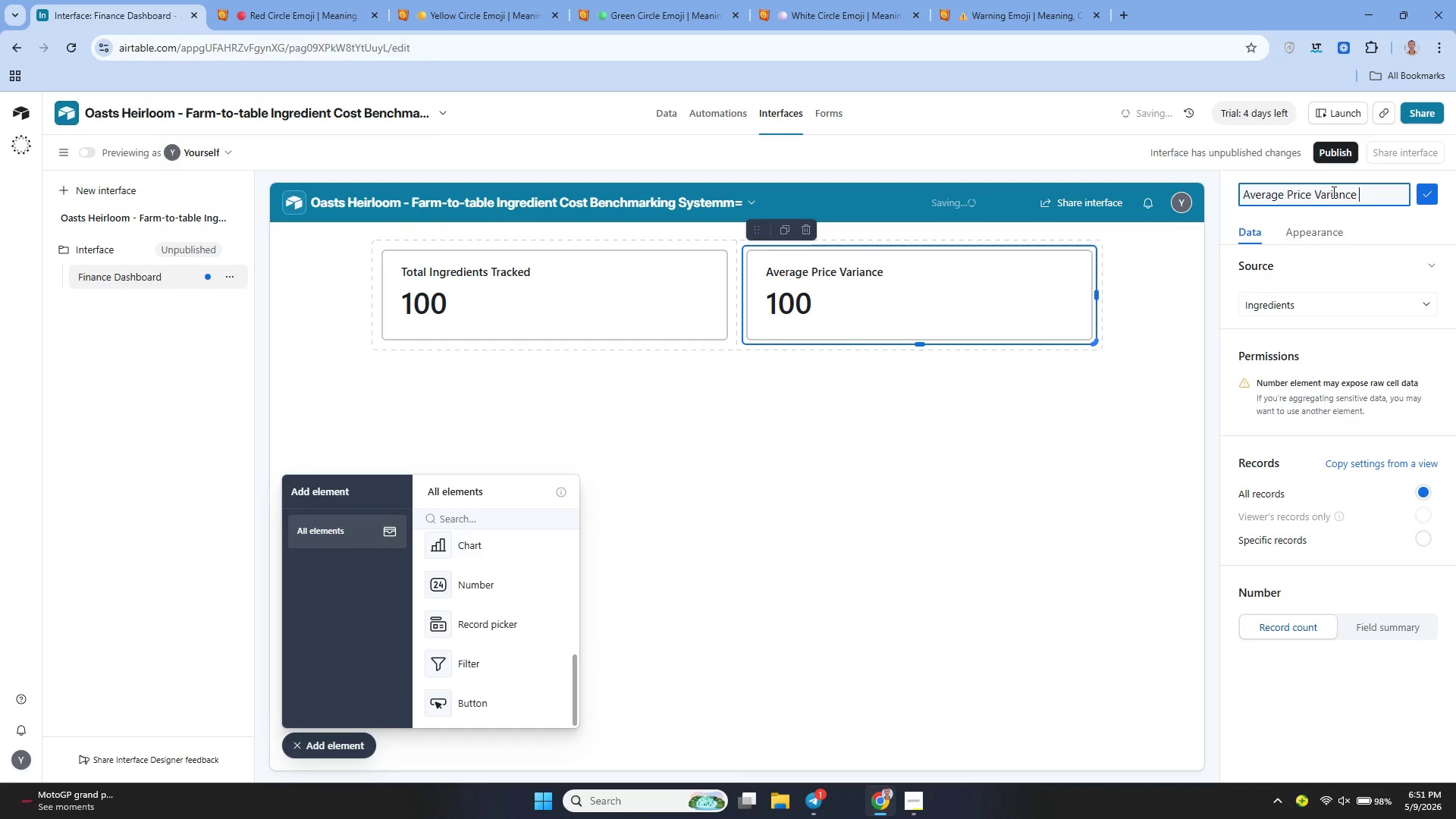 
key(Backspace)
 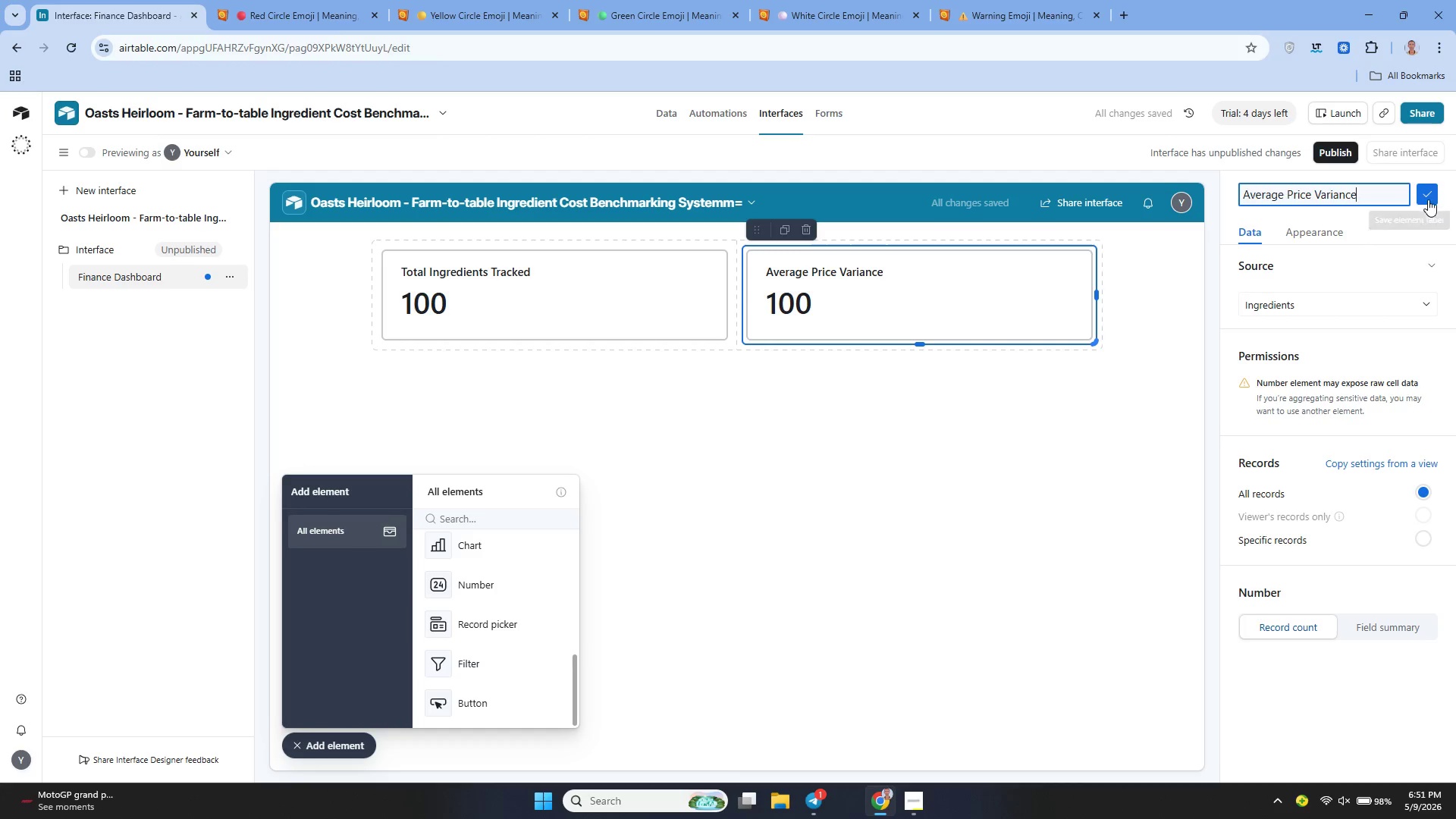 
left_click([1426, 195])
 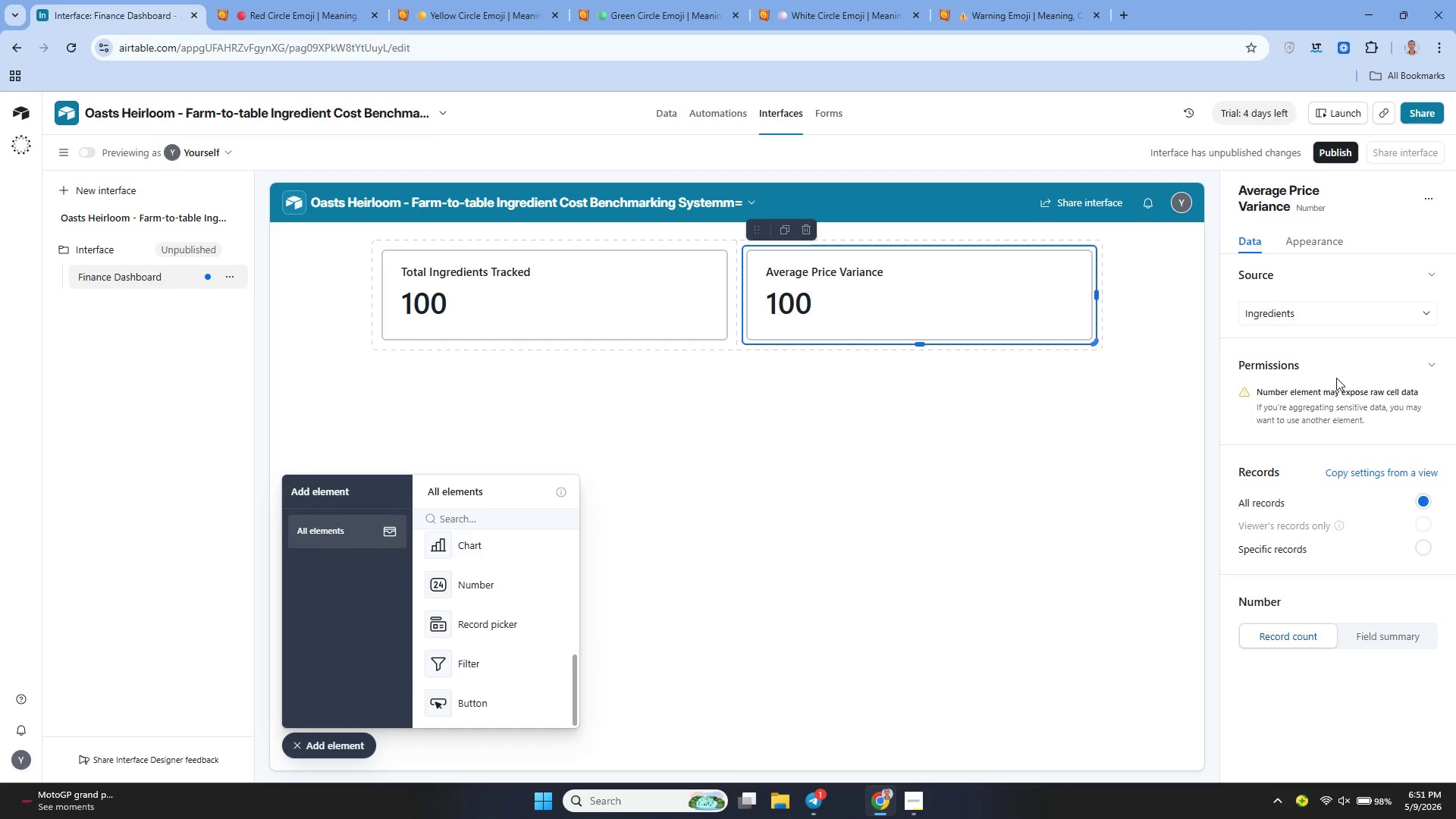 
wait(5.52)
 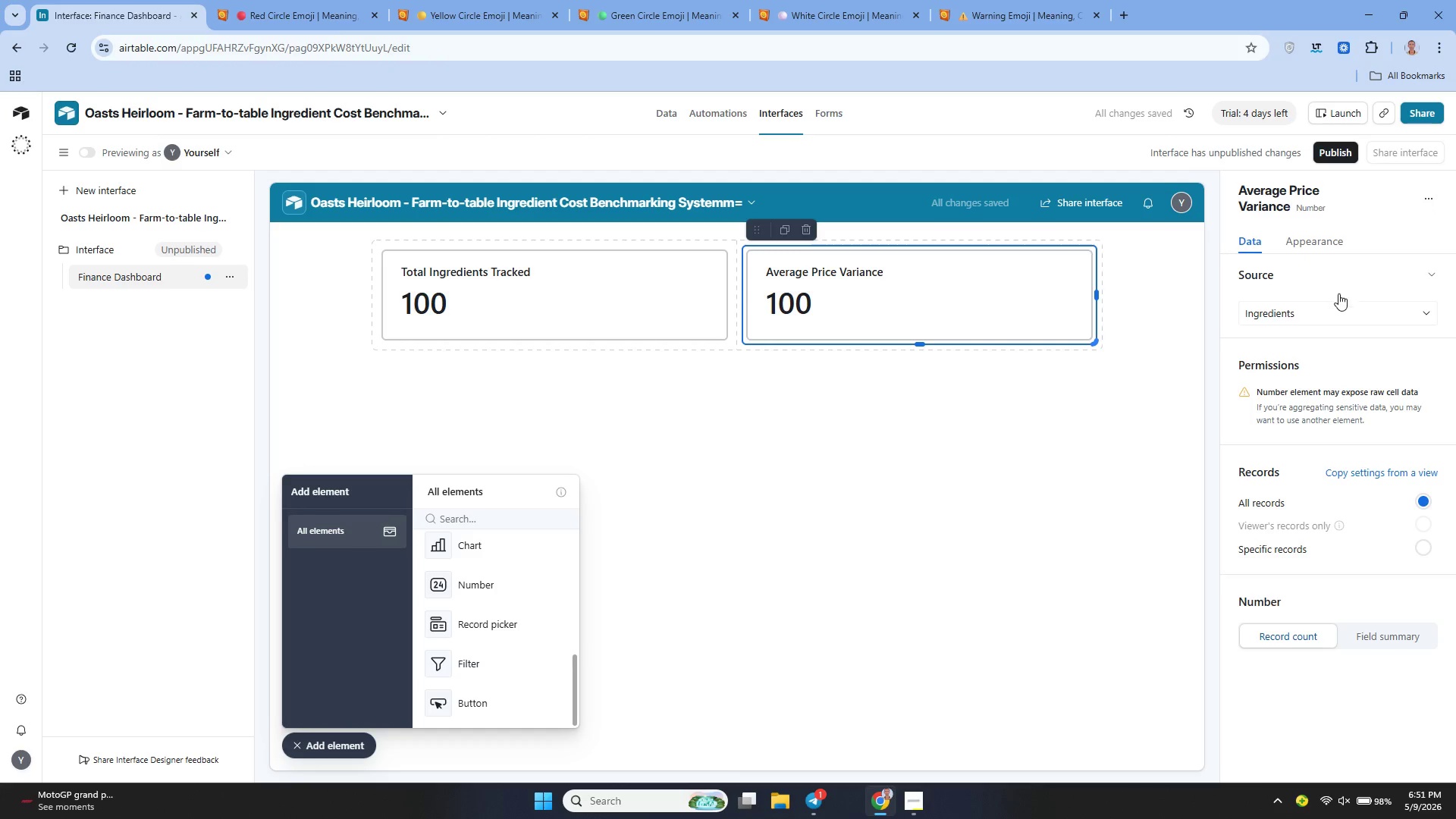 
left_click([1371, 645])
 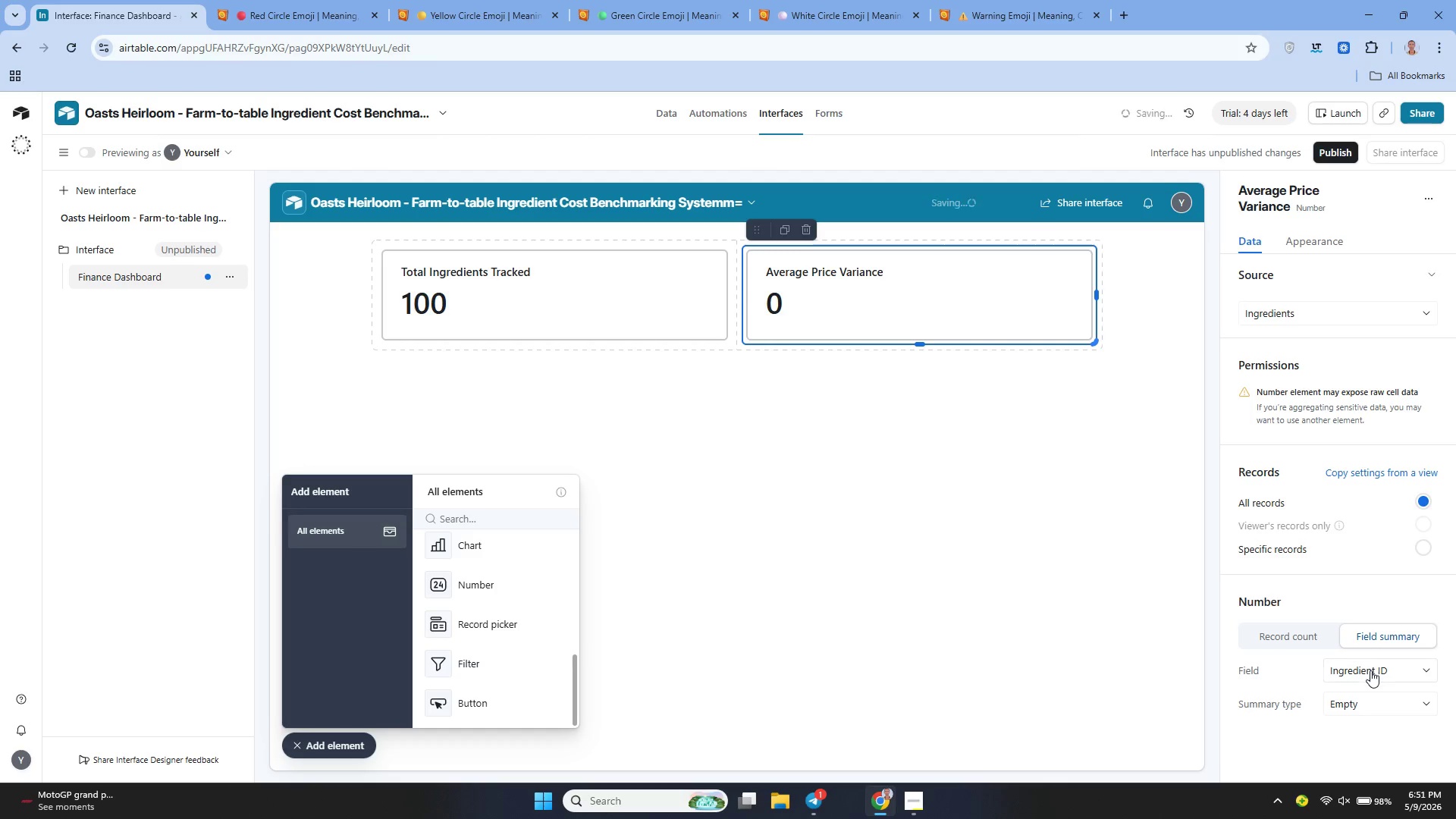 
left_click([1370, 670])
 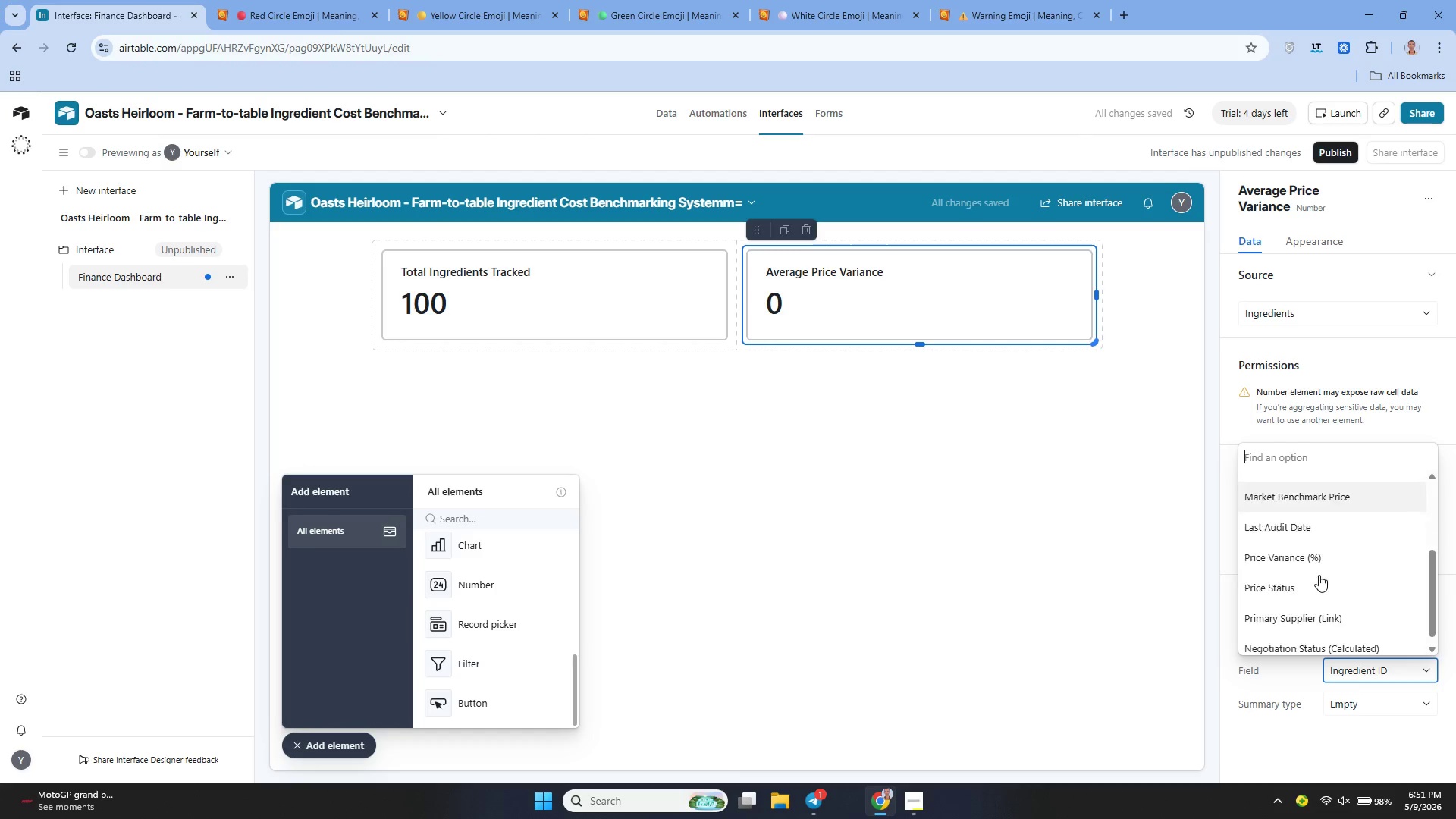 
left_click([1292, 557])
 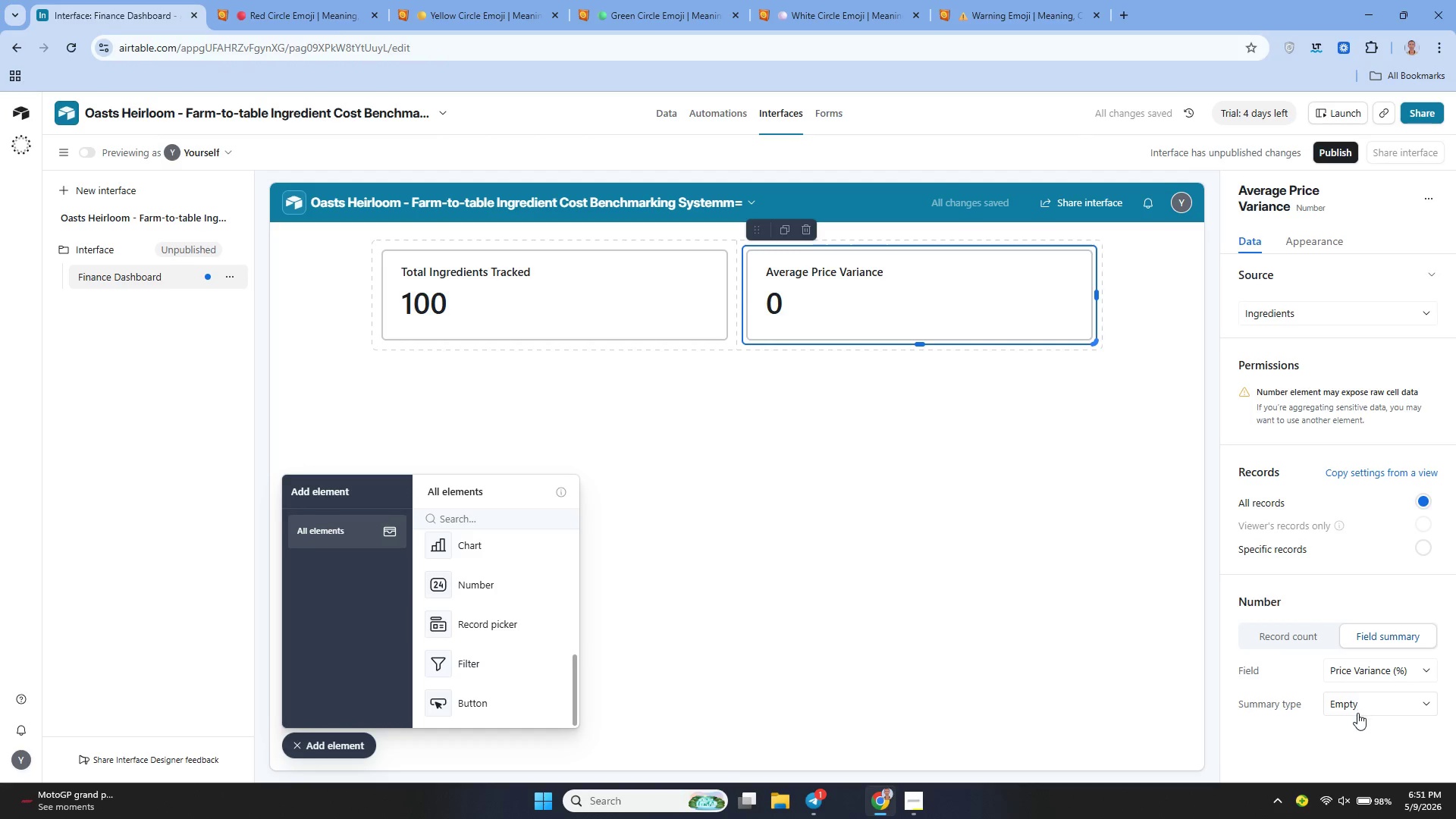 
left_click([1357, 713])
 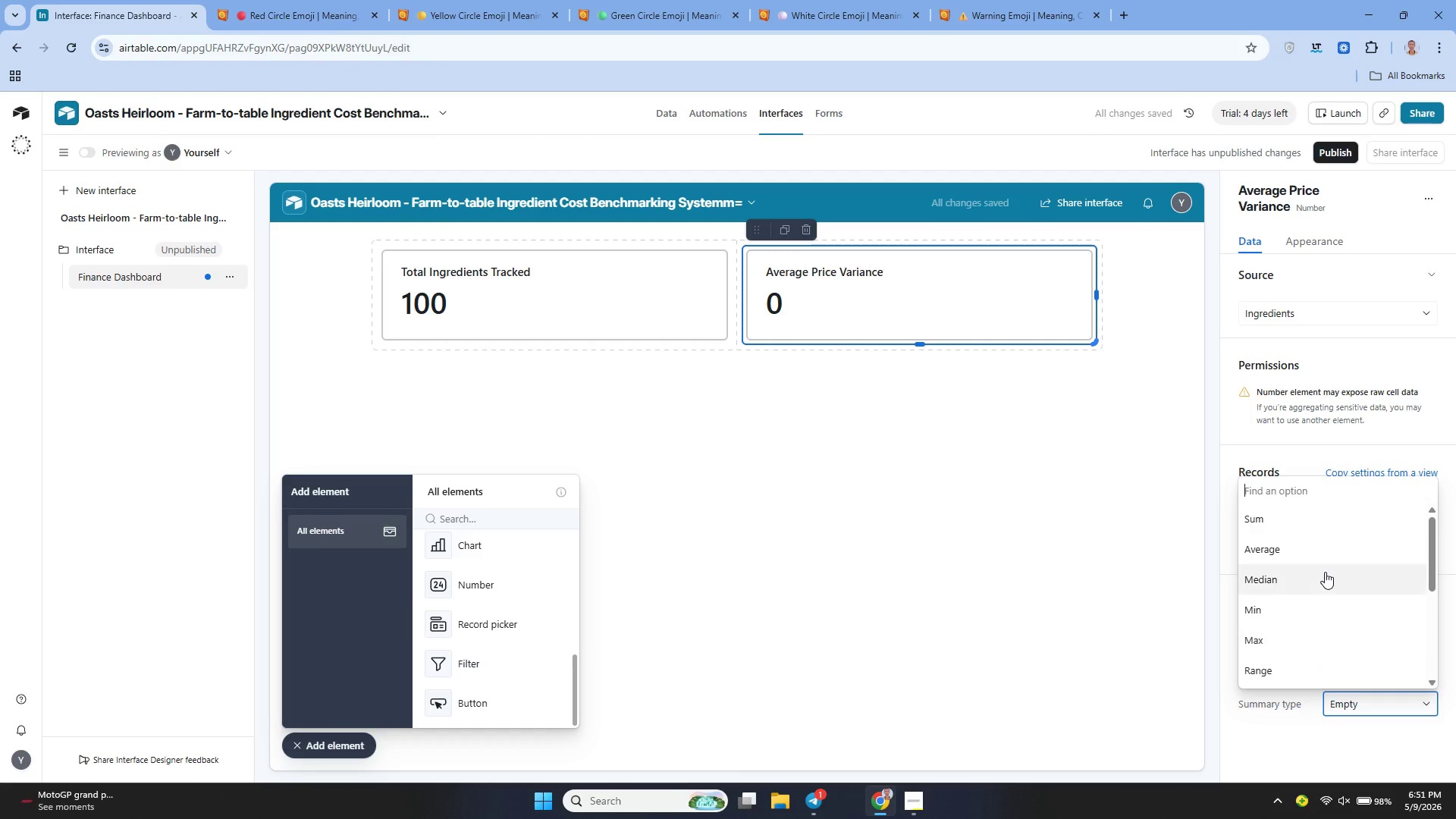 
left_click([1297, 552])
 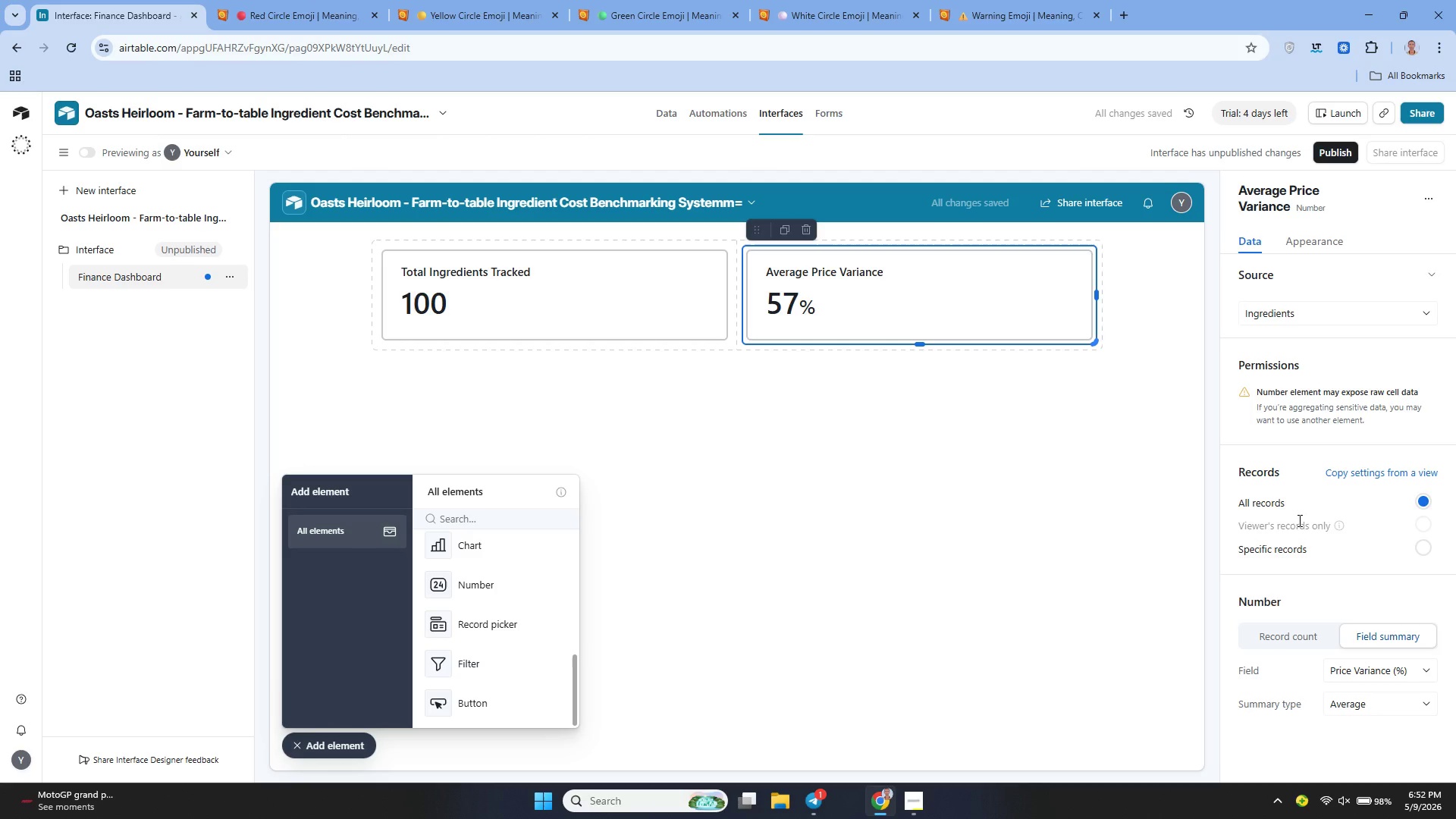 
wait(7.27)
 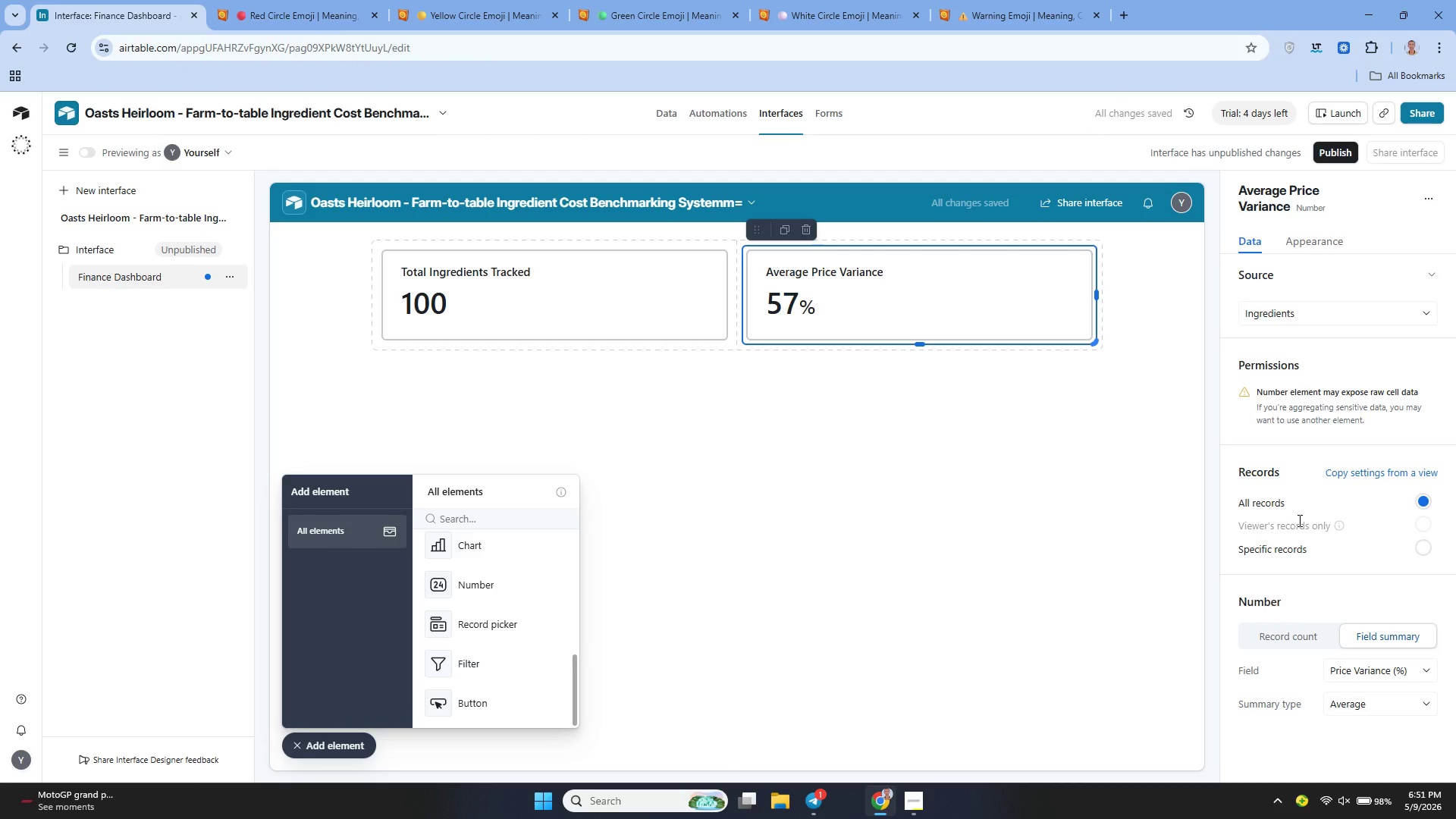 
left_click_drag(start_coordinate=[510, 551], to_coordinate=[722, 513])
 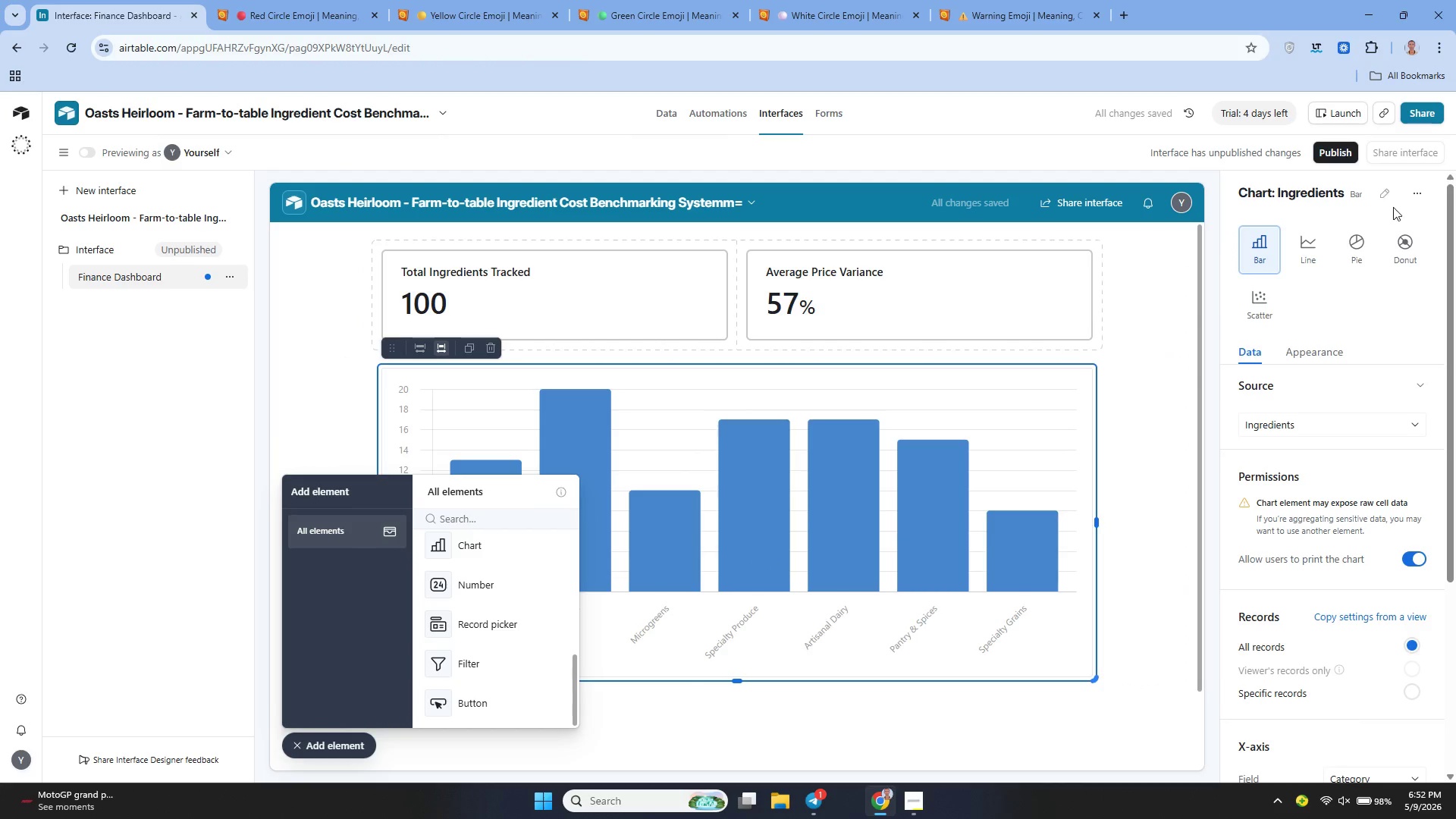 
left_click([1383, 193])
 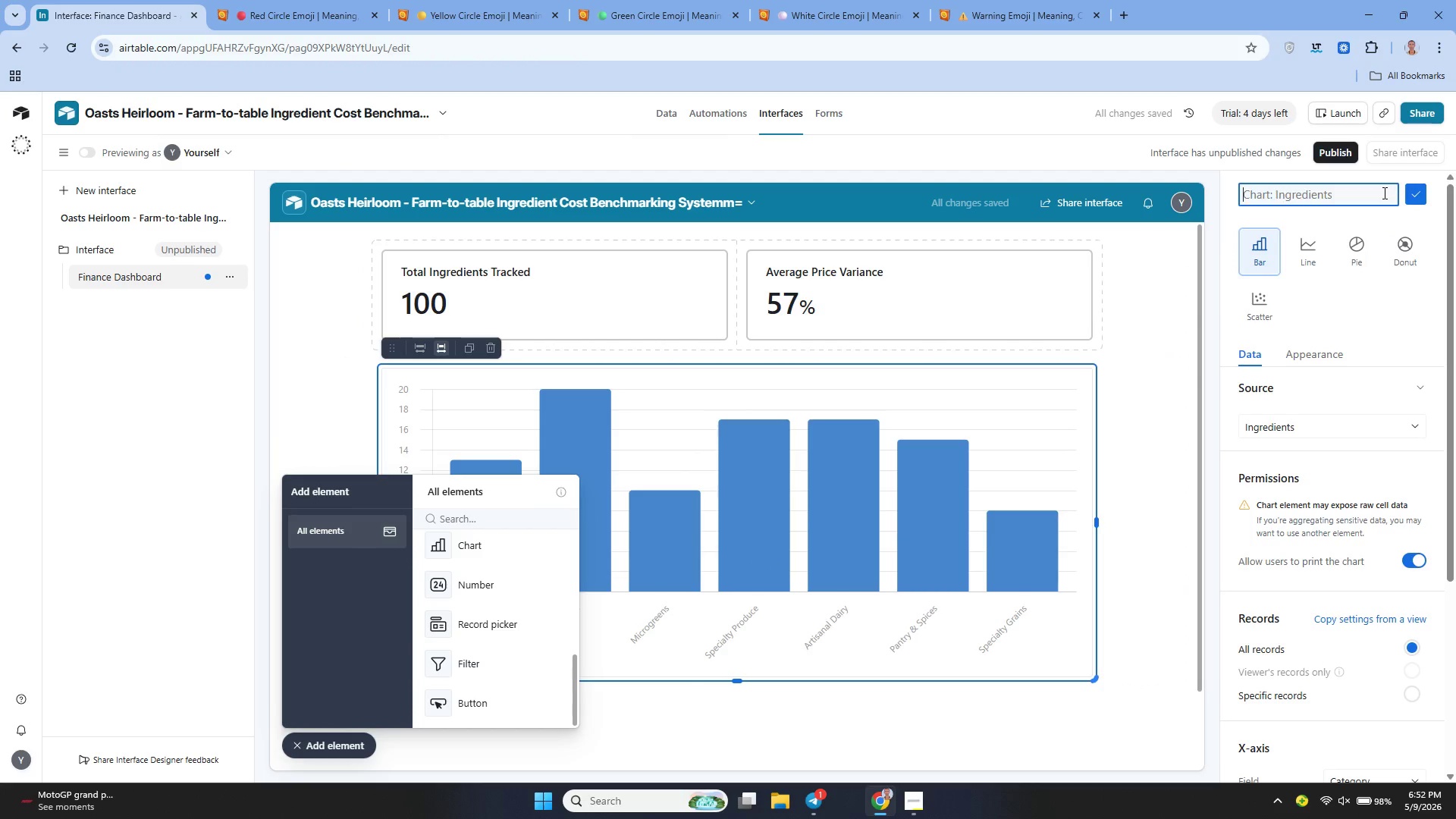 
type(Cost Variance by Category )
key(Backspace)
 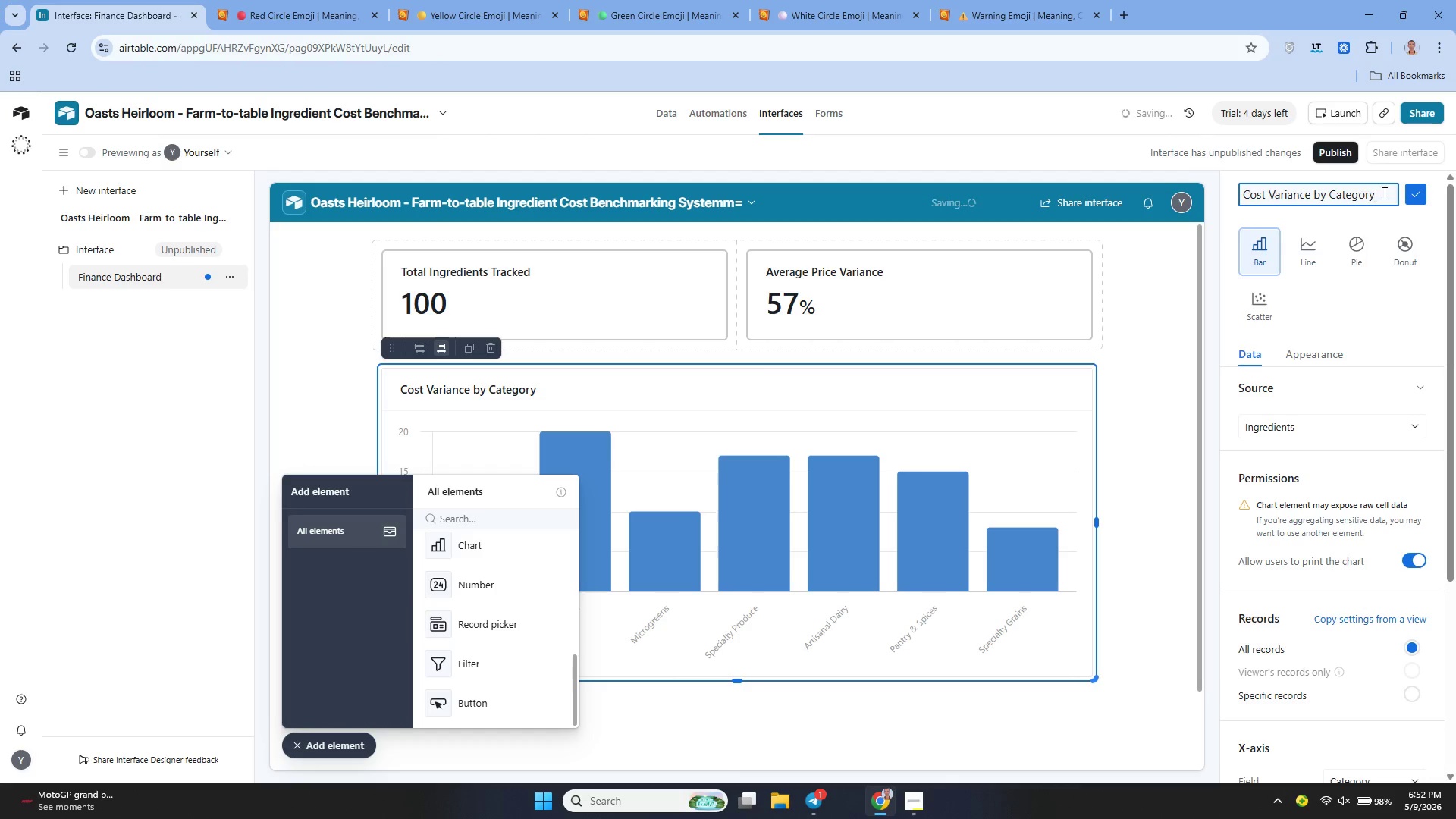 
wait(8.33)
 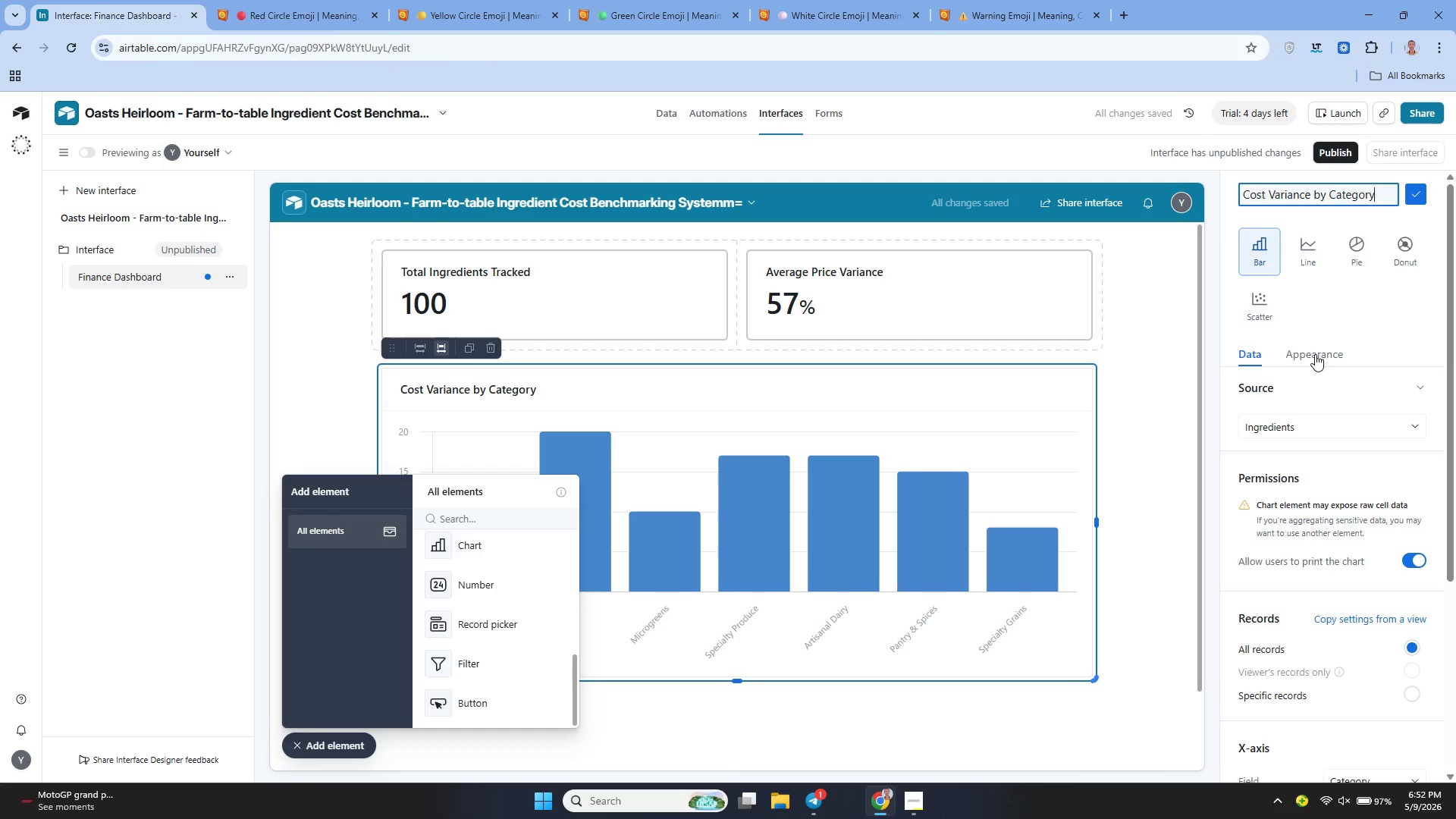 
left_click([1370, 686])
 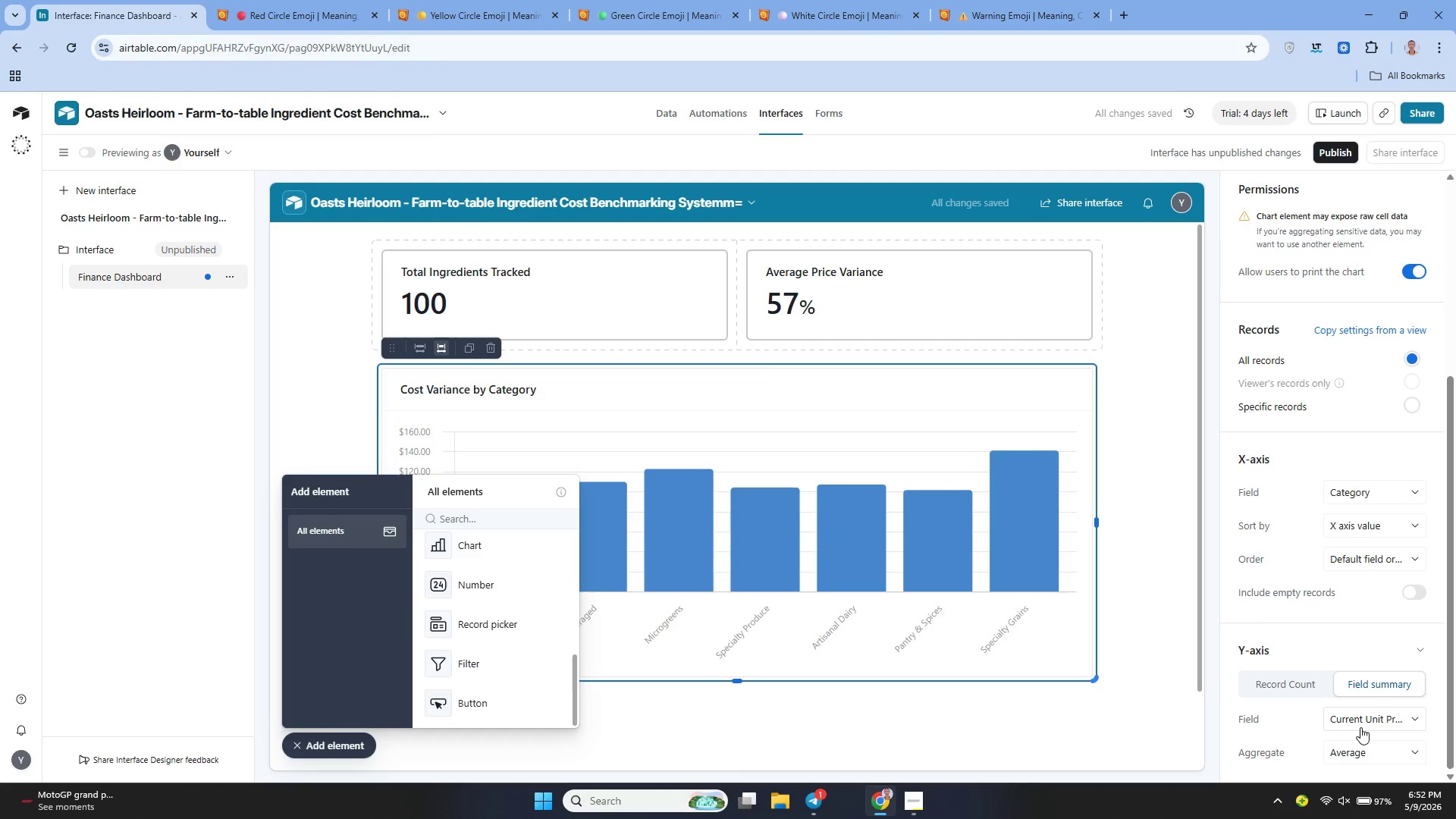 
left_click([1358, 717])
 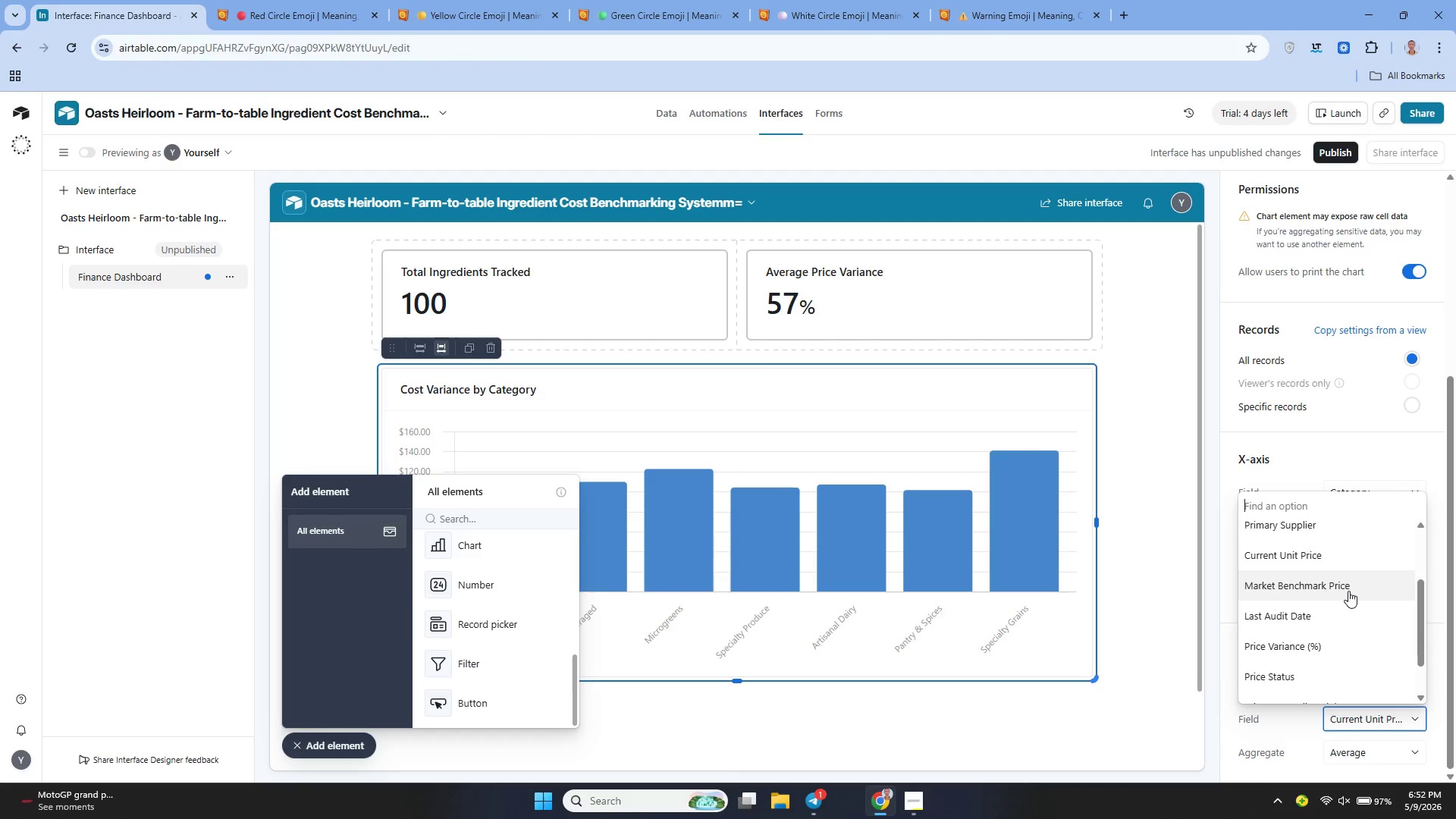 
wait(5.06)
 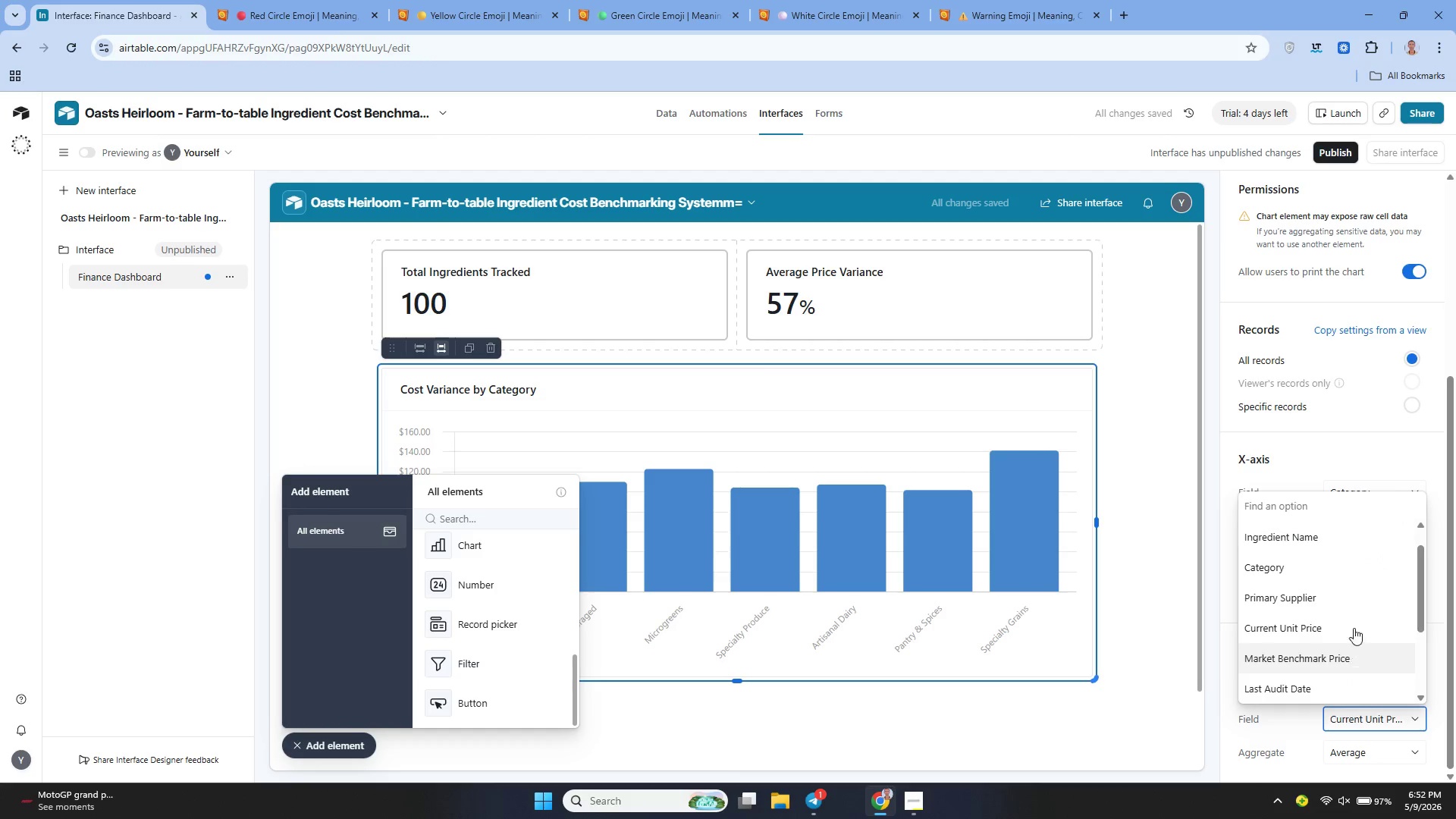 
left_click([1320, 601])
 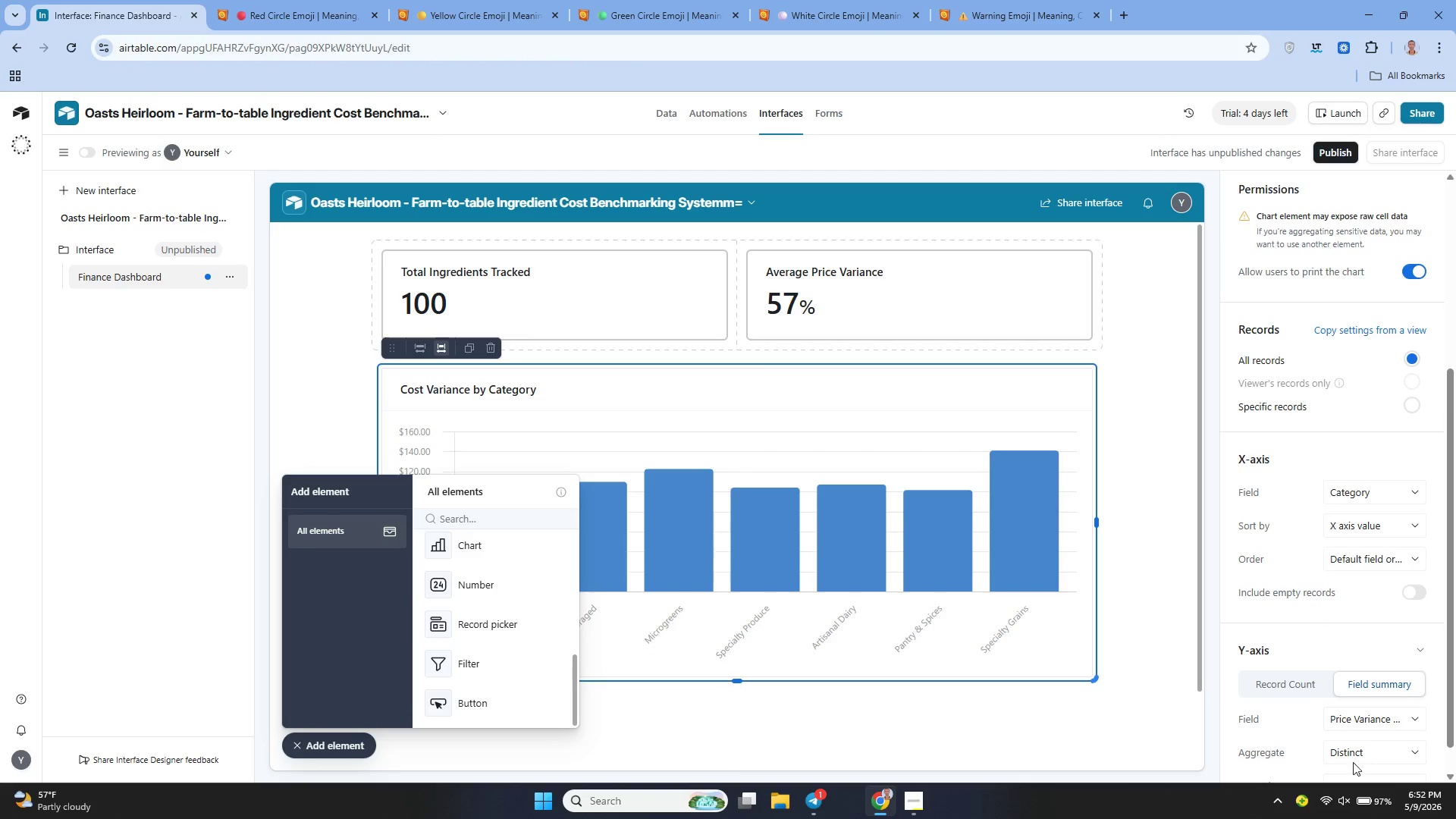 
left_click([1354, 757])
 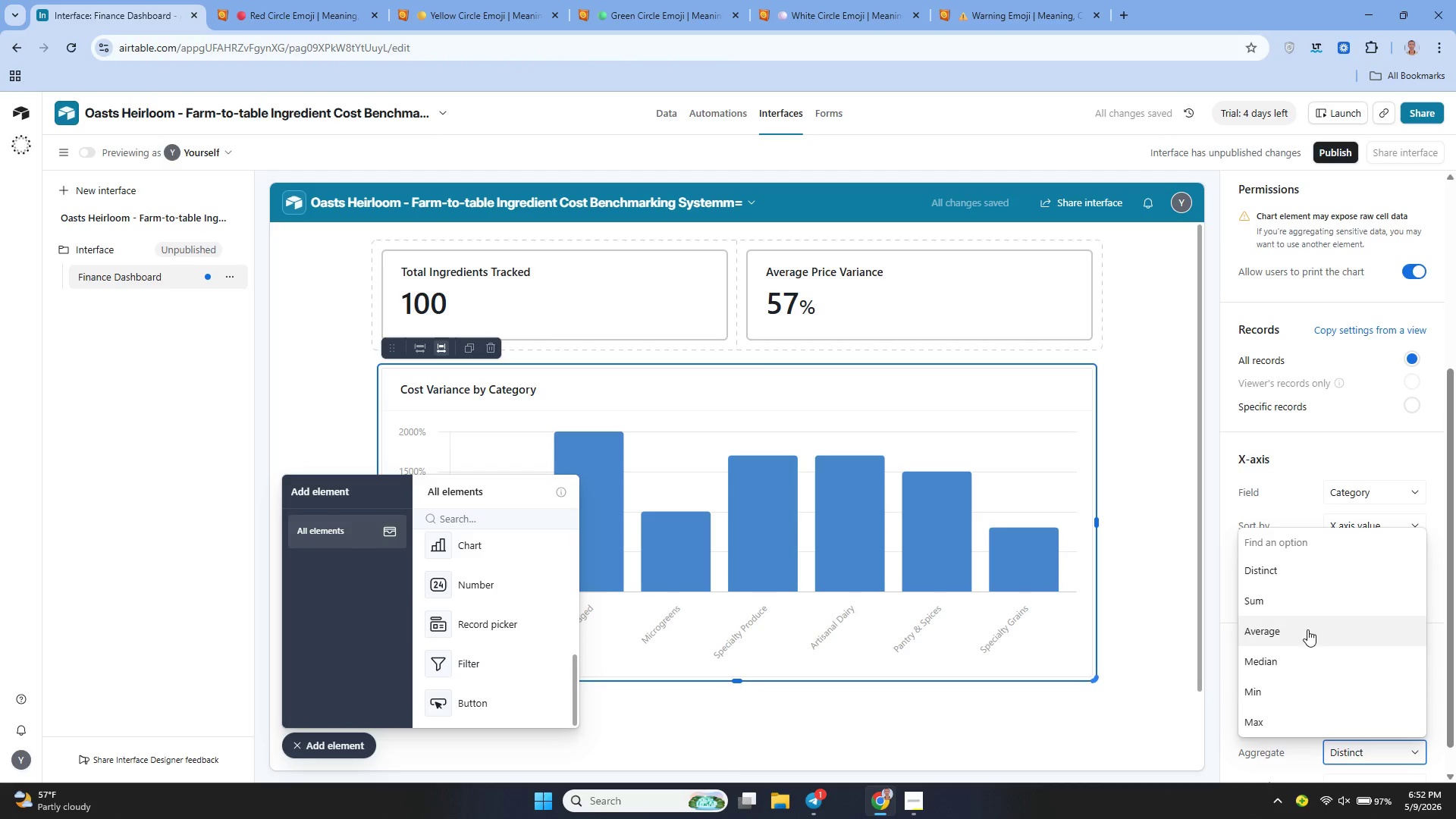 
left_click([1289, 604])
 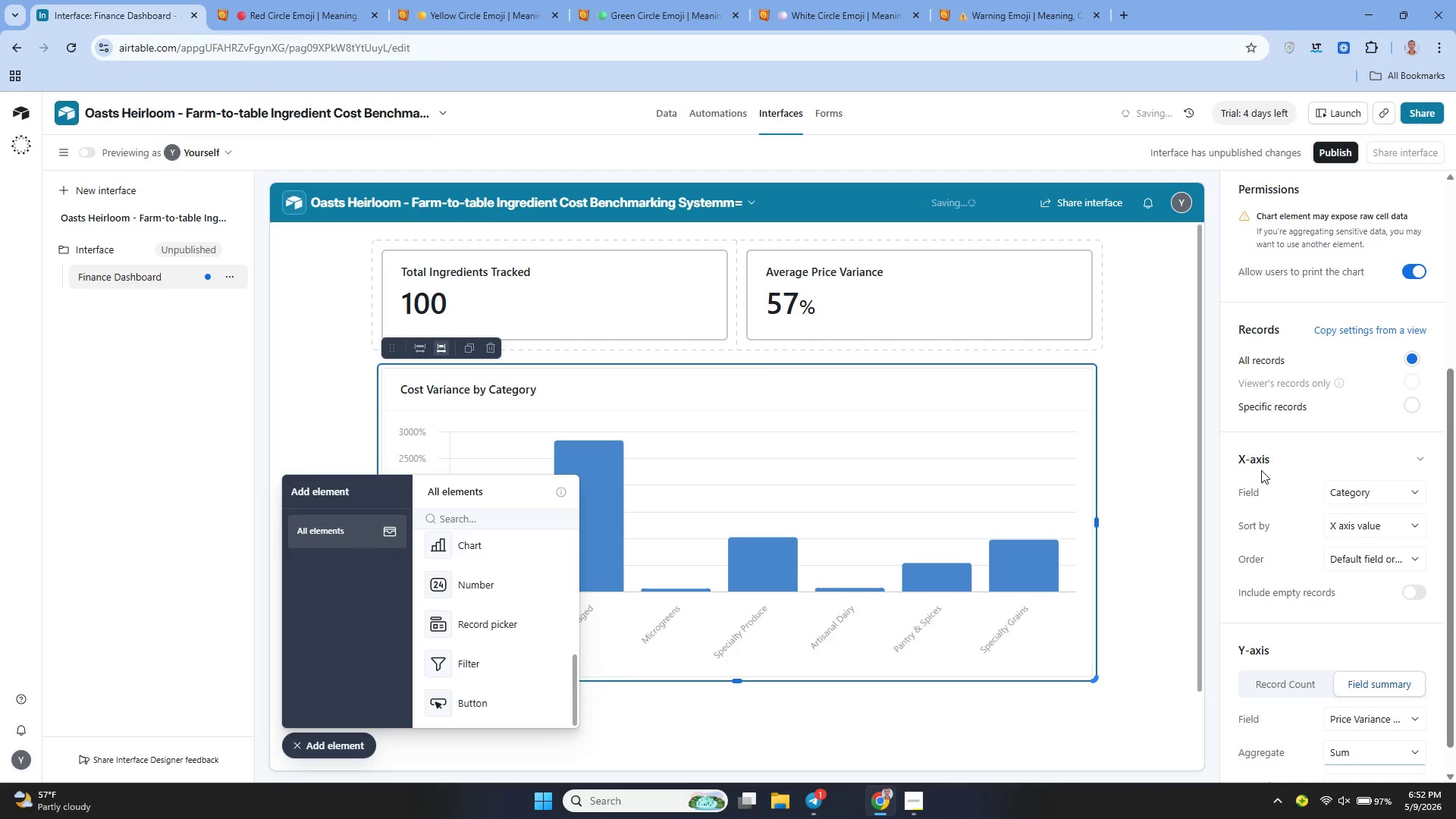 
left_click([1298, 431])
 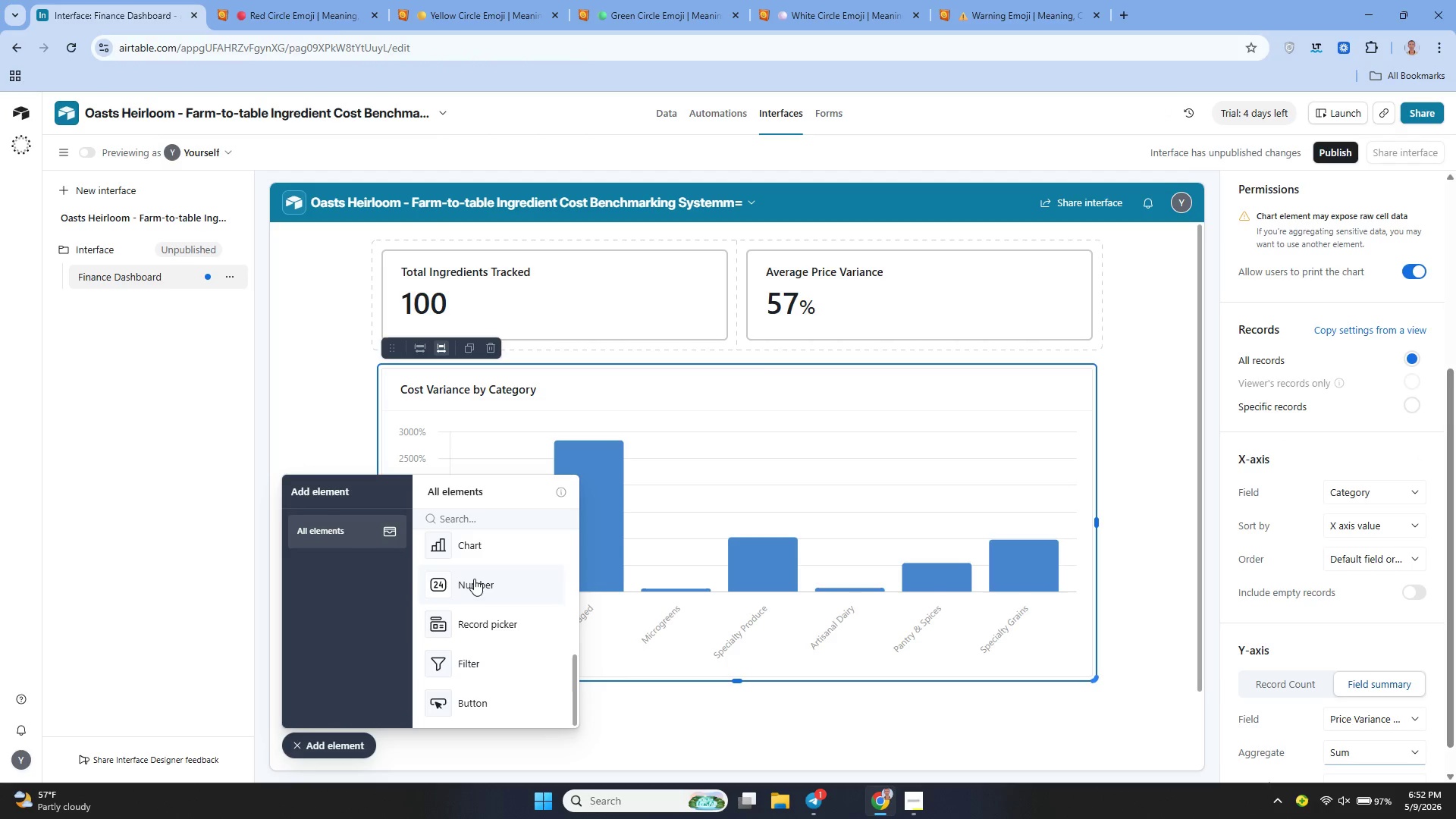 
wait(12.02)
 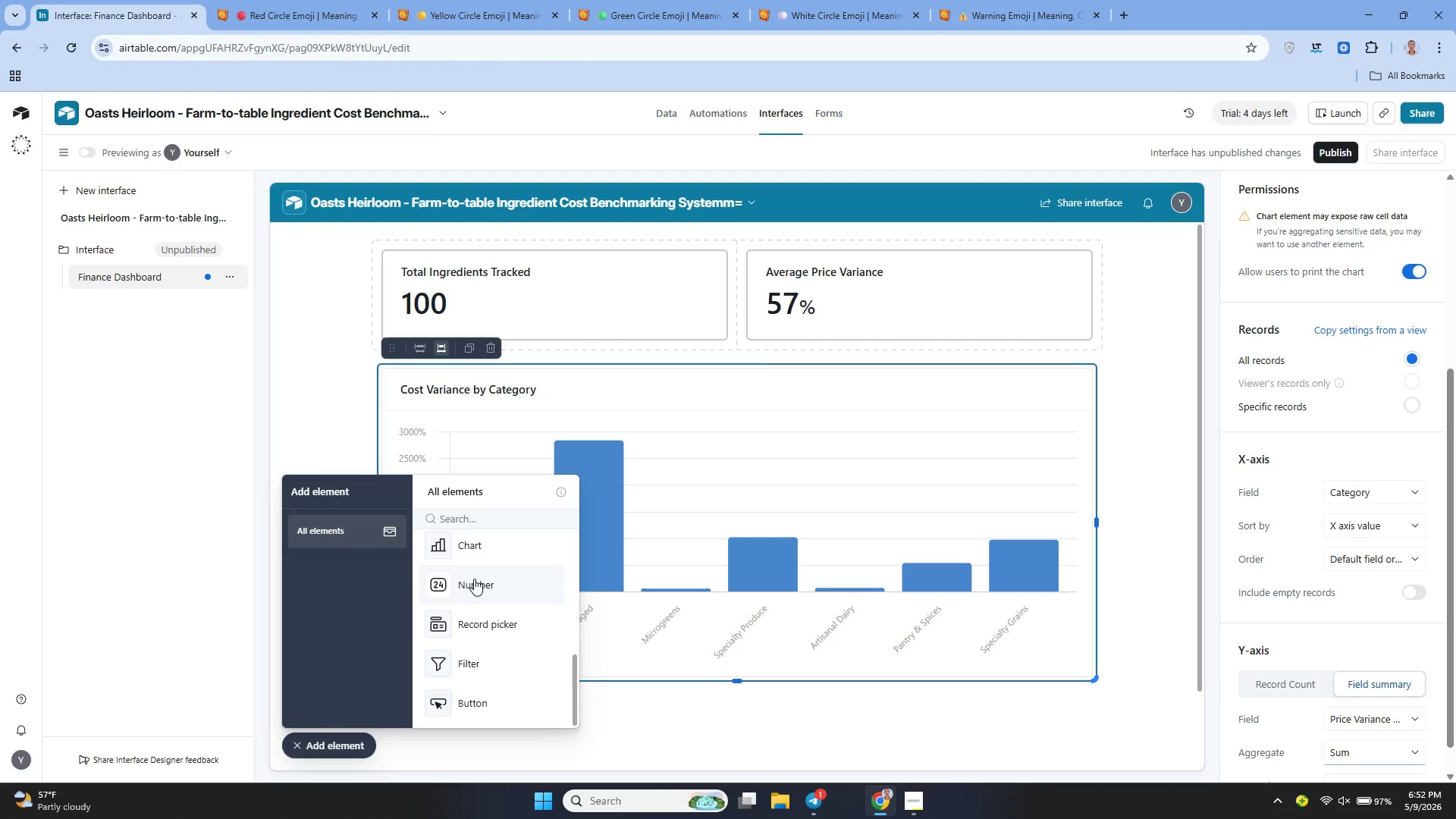 
left_click_drag(start_coordinate=[484, 582], to_coordinate=[721, 680])
 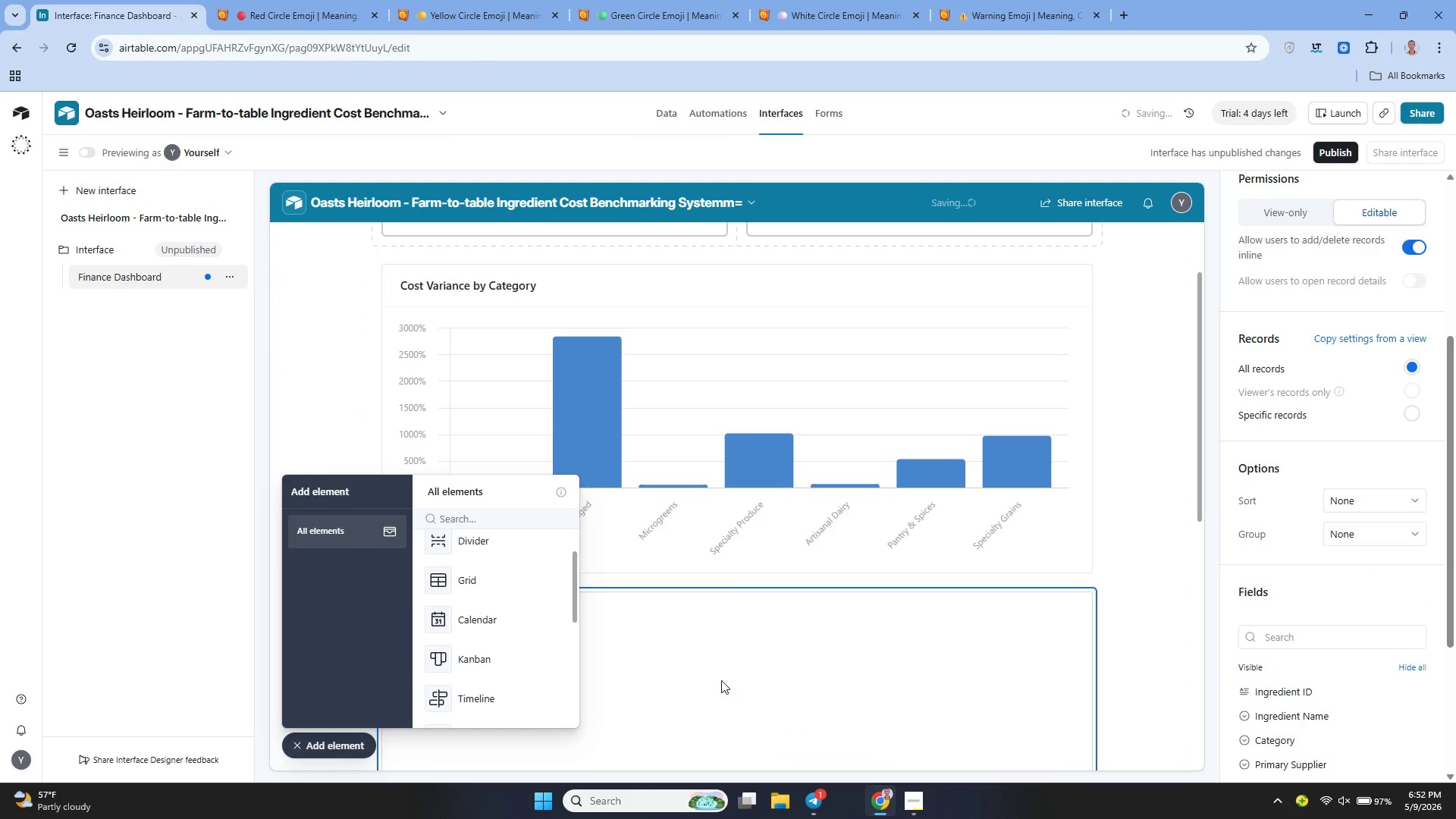 
left_click([721, 680])
 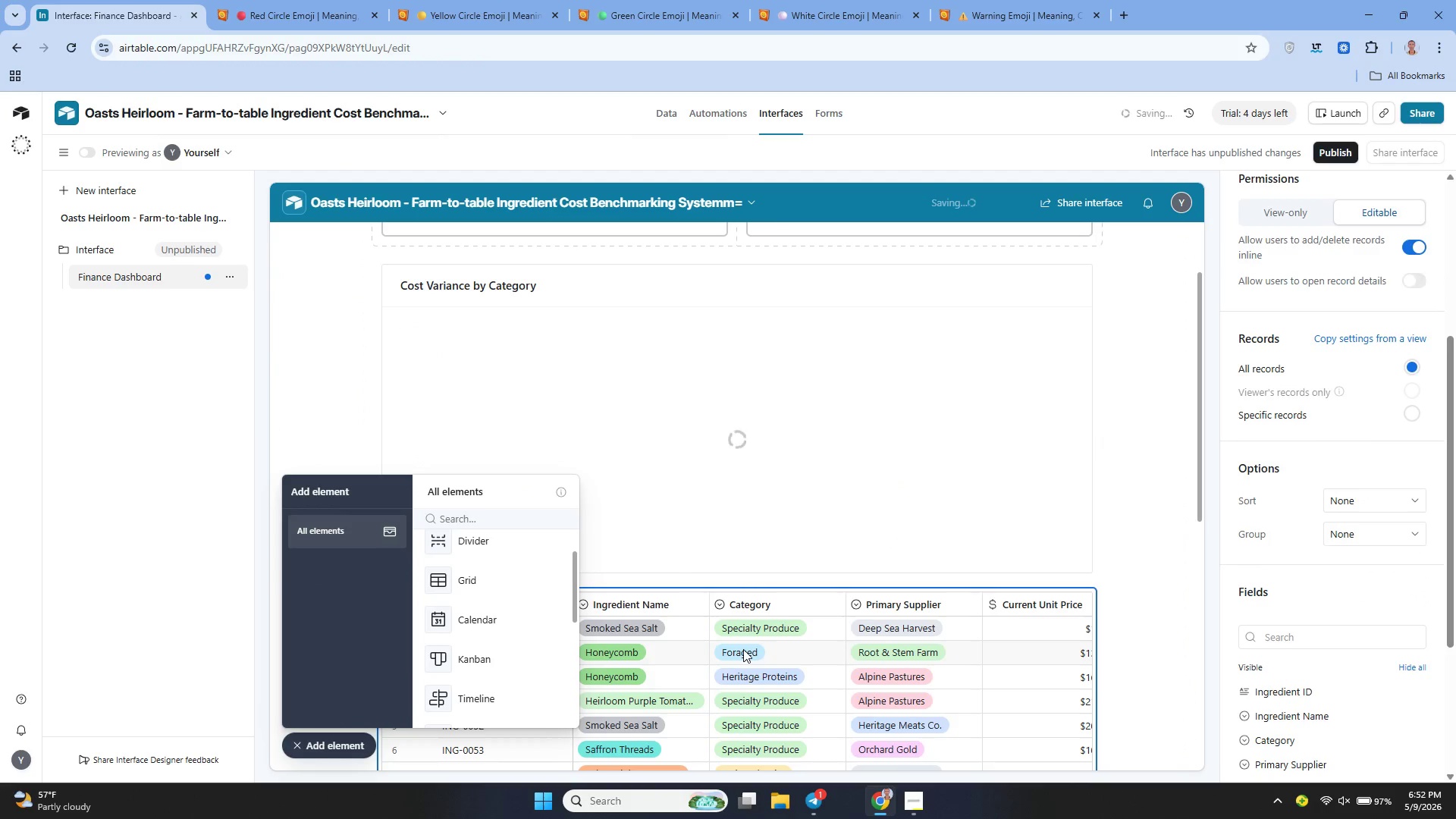 
mouse_move([758, 600])
 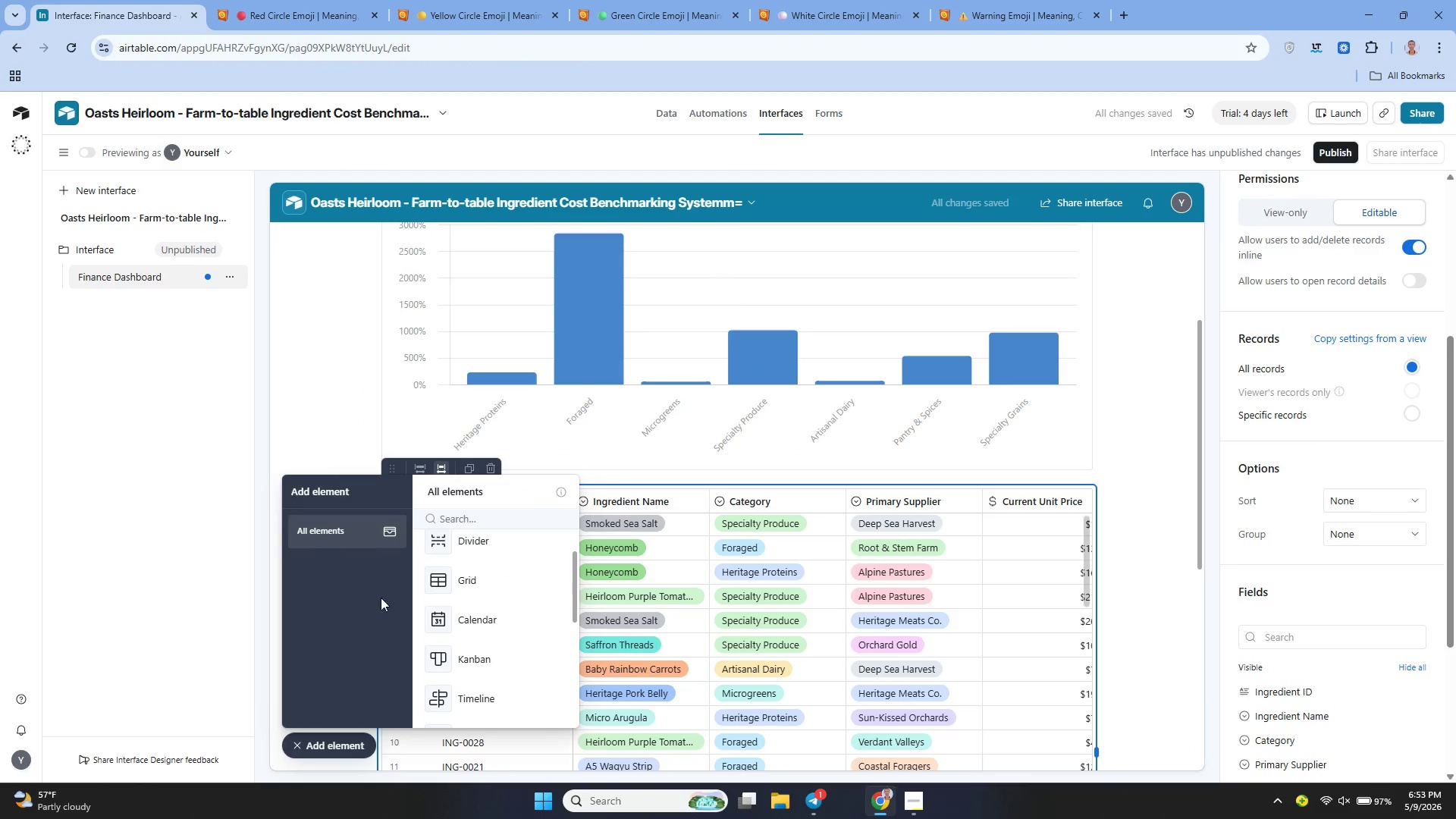 
left_click([323, 754])
 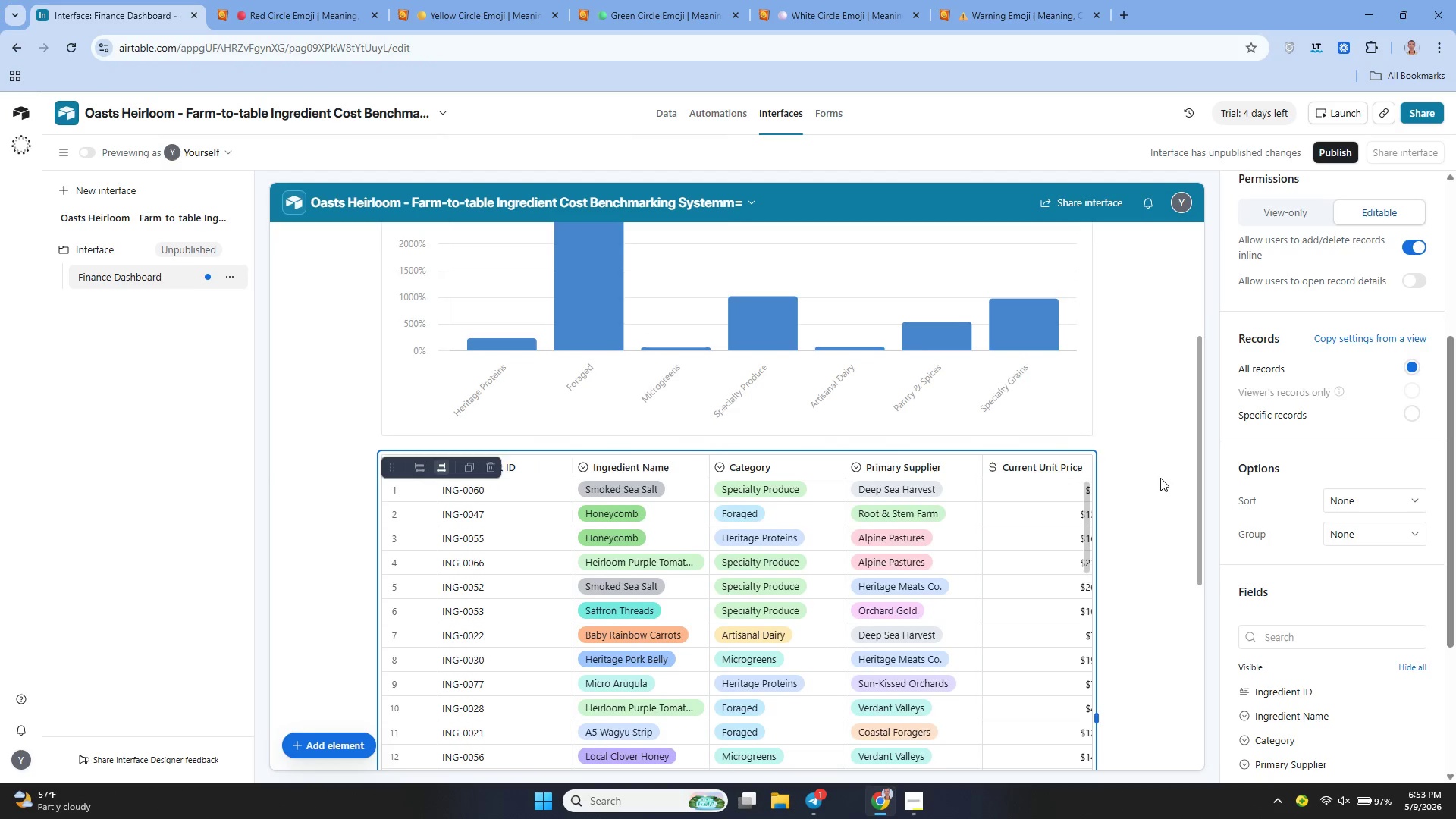 
mouse_move([1330, 185])
 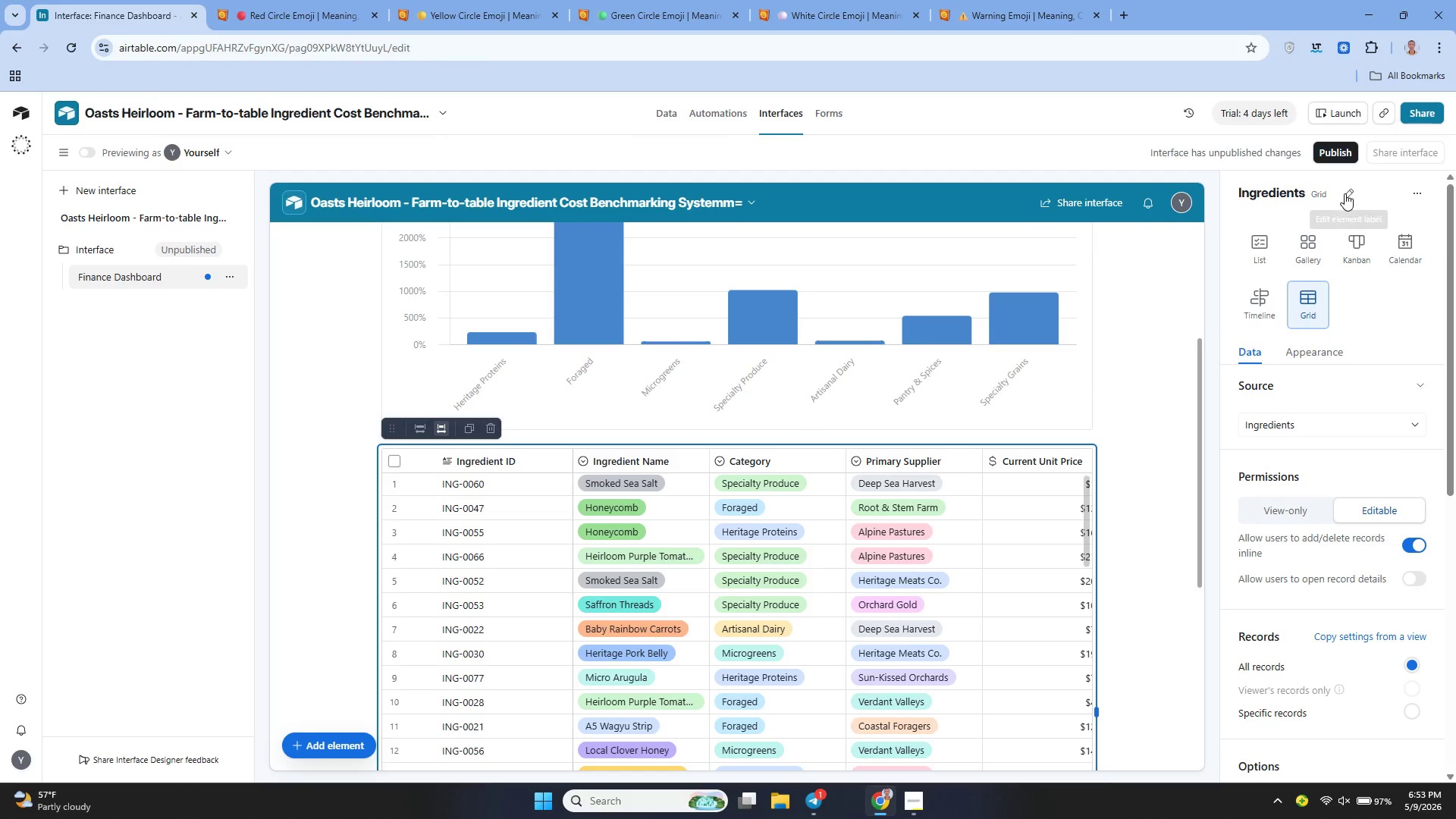 
left_click([1345, 193])
 